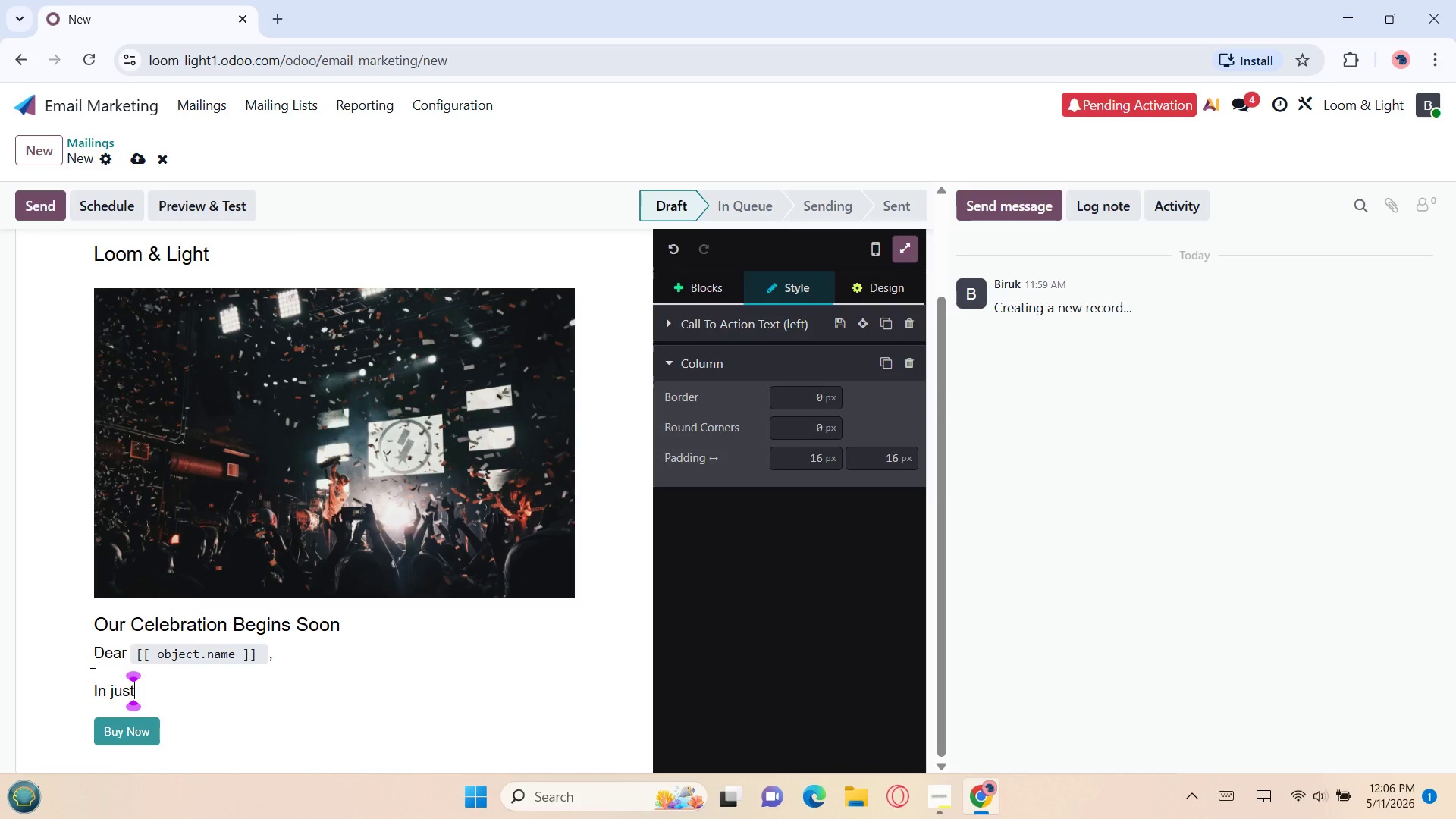 
wait(8.52)
 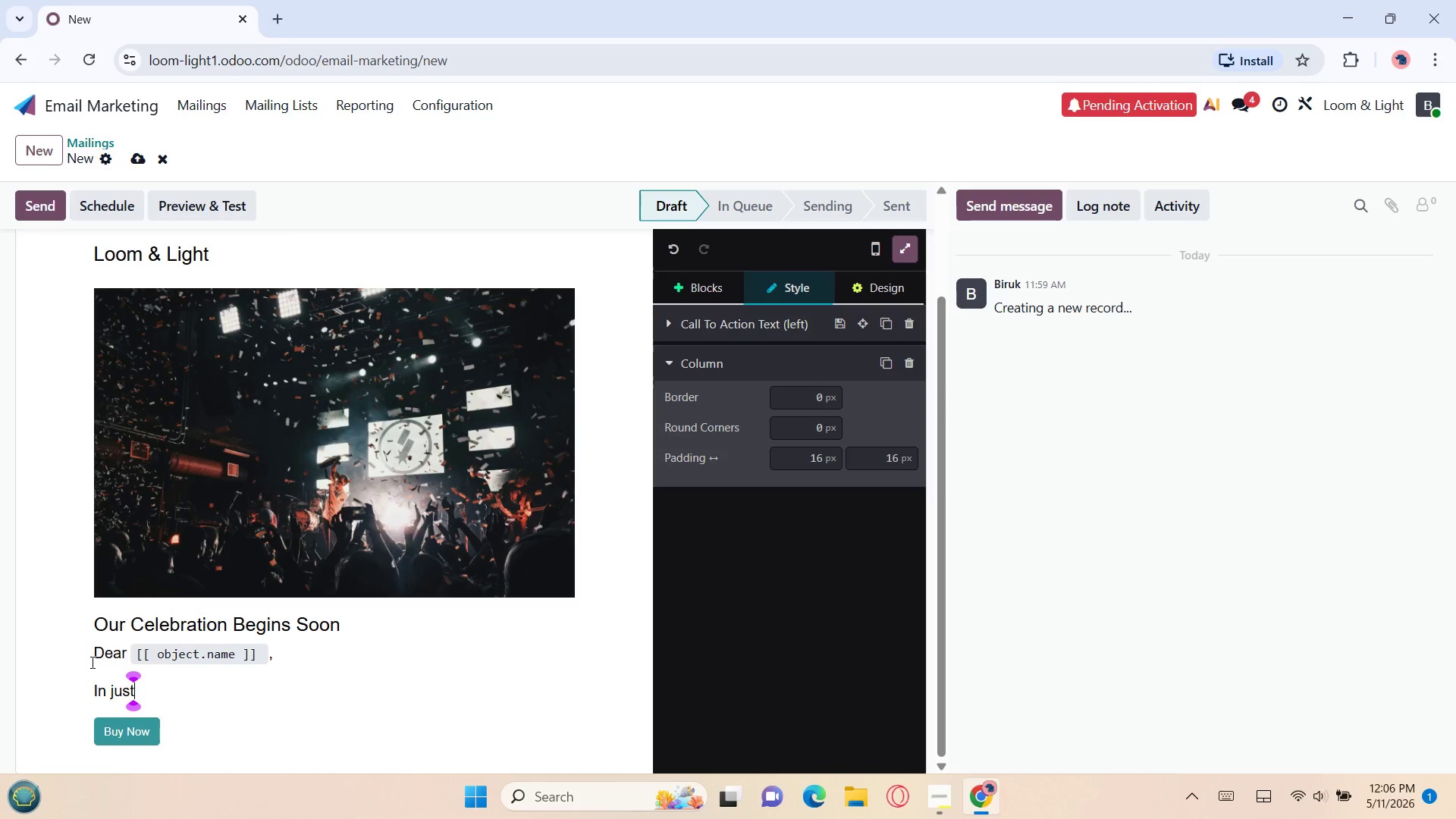 
type( 48 hours, Loom & Light will open its doors for our exclusive 10th Anniversary  ori)
key(Backspace)
key(Backspace)
key(Backspace)
type(private)
 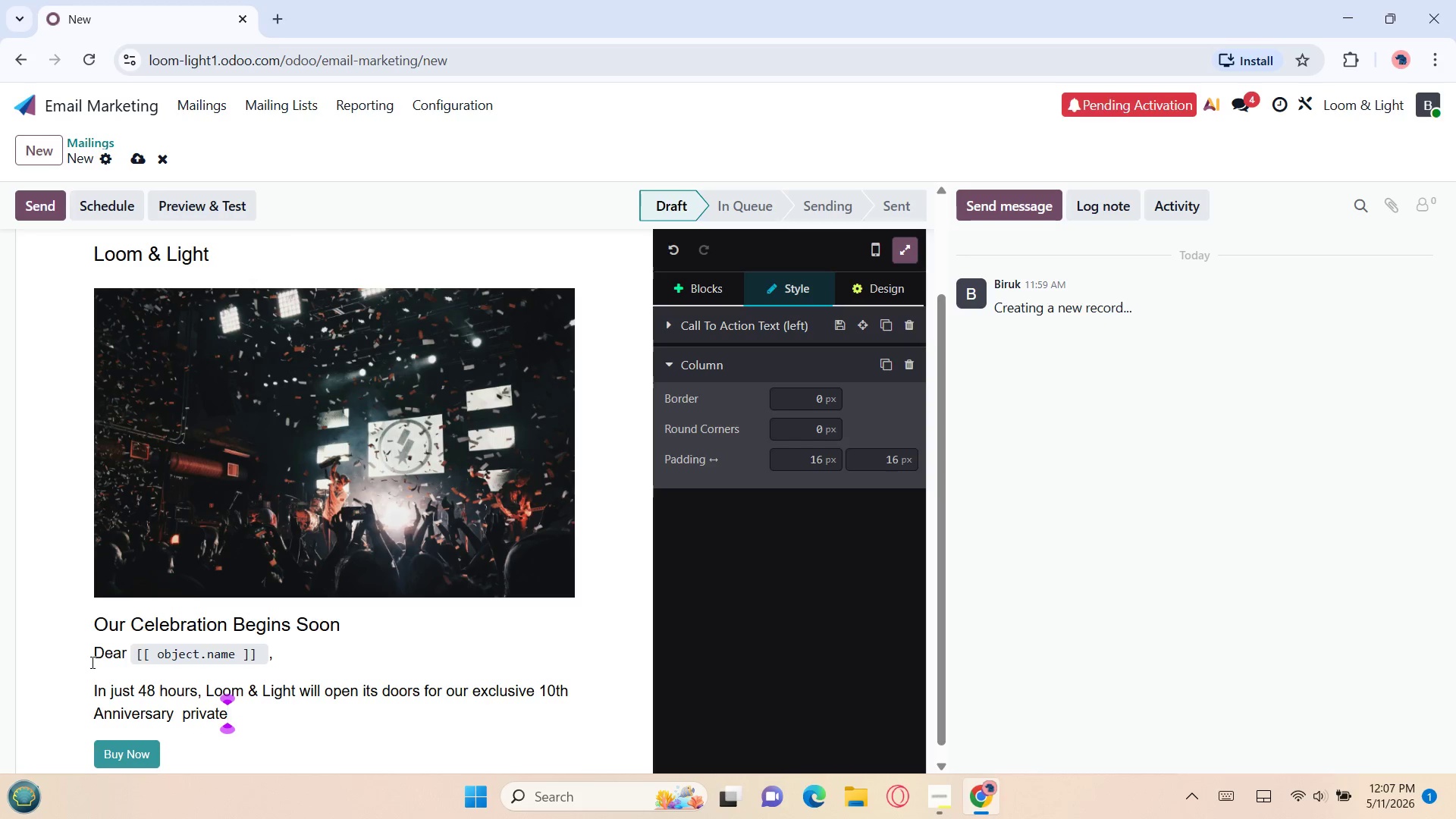 
wait(5.06)
 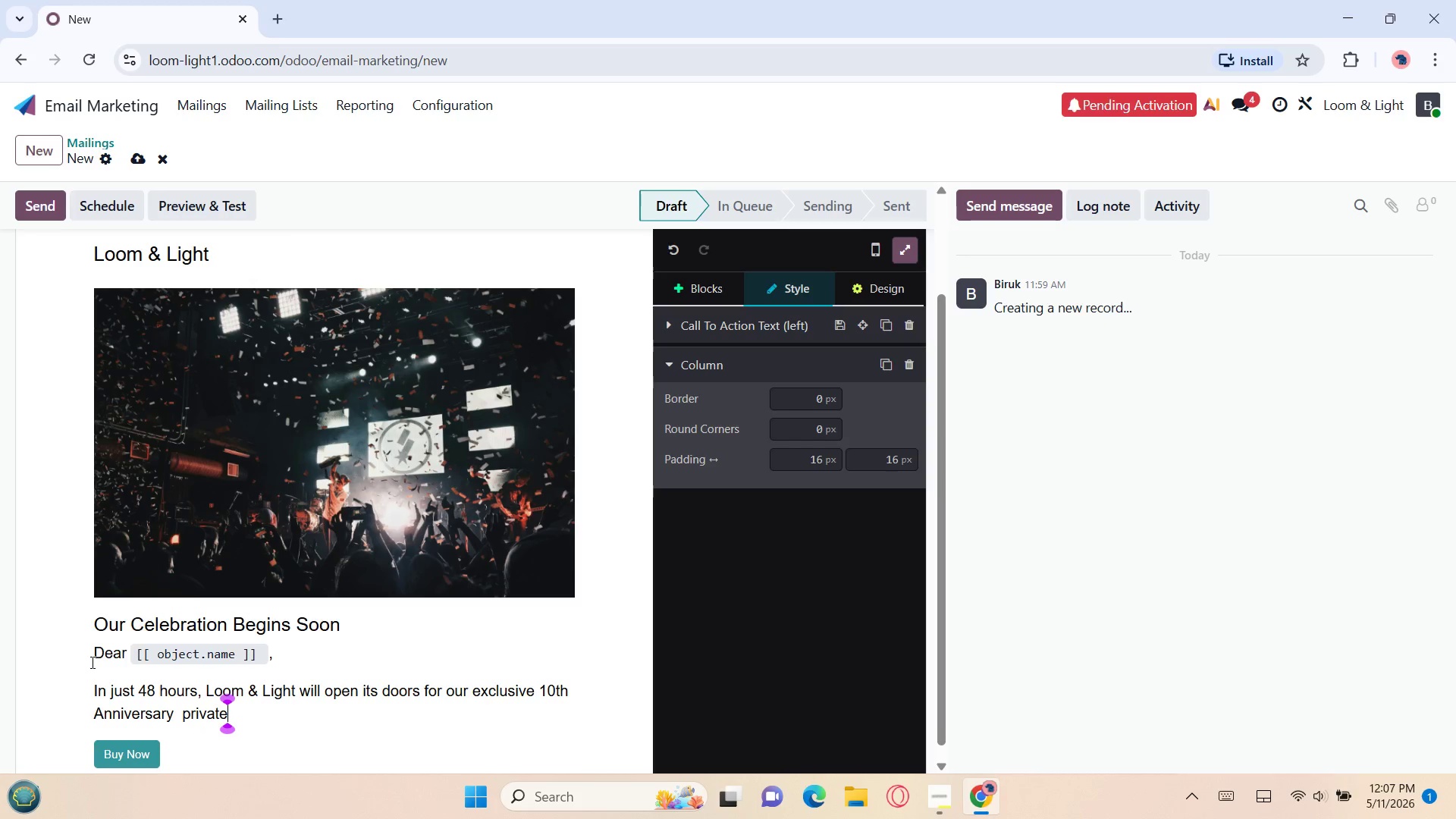 
type( Shopping Event and we would truly love to celebrate )
 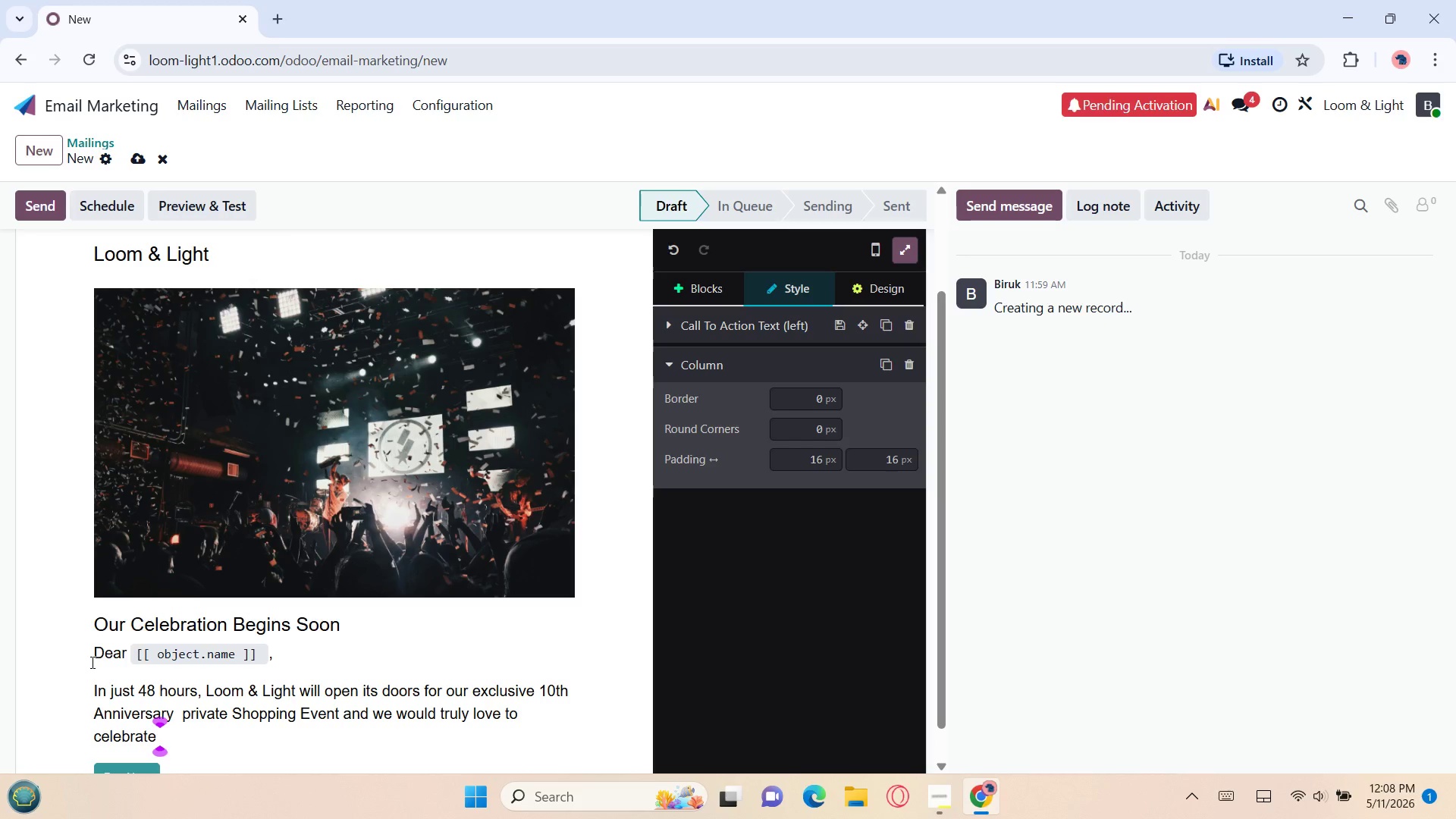 
type(with you )
key(Backspace)
type(.)
 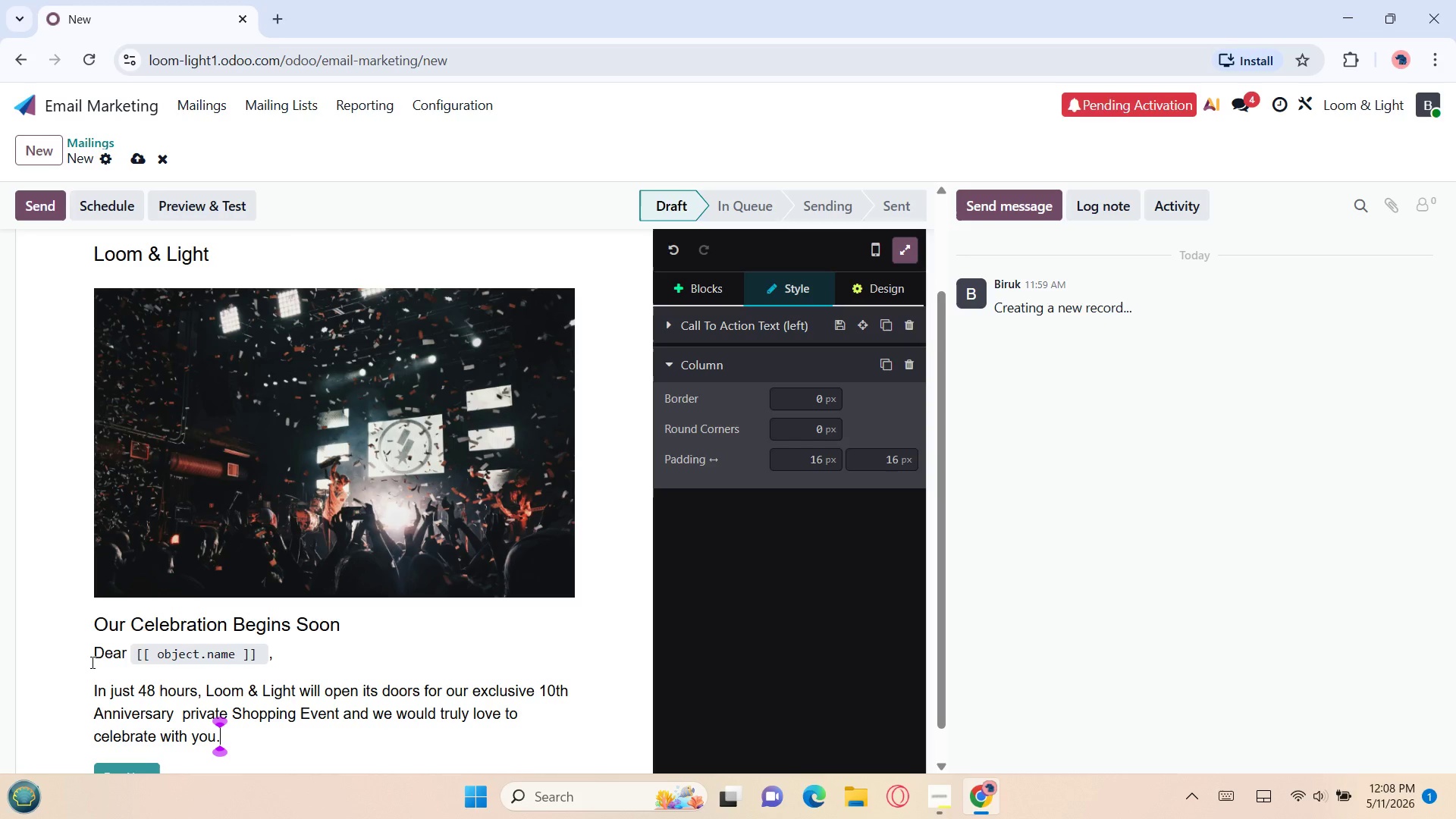 
key(Enter)
 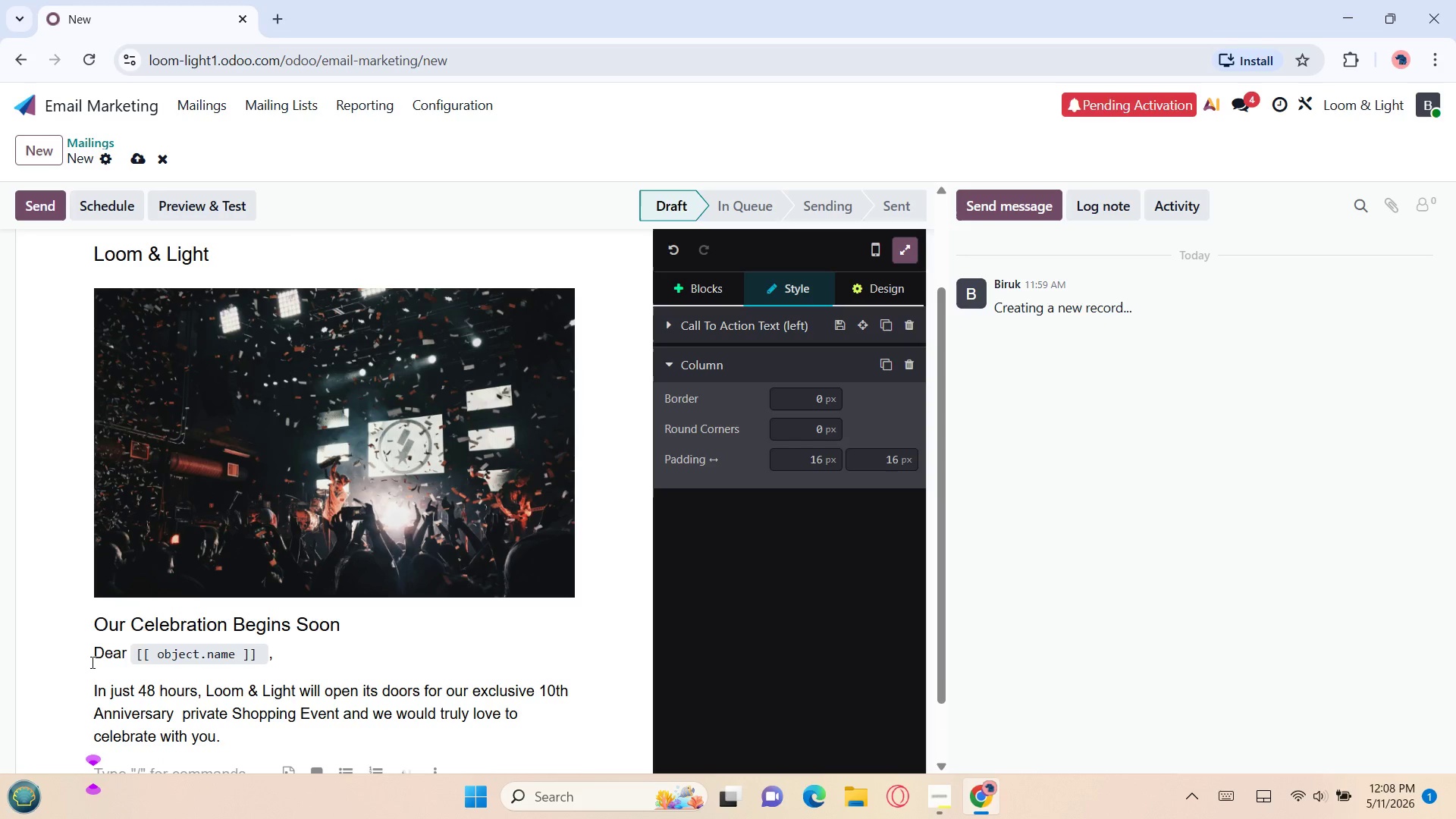 
type(As one of our V)
key(Backspace)
type(valued )
 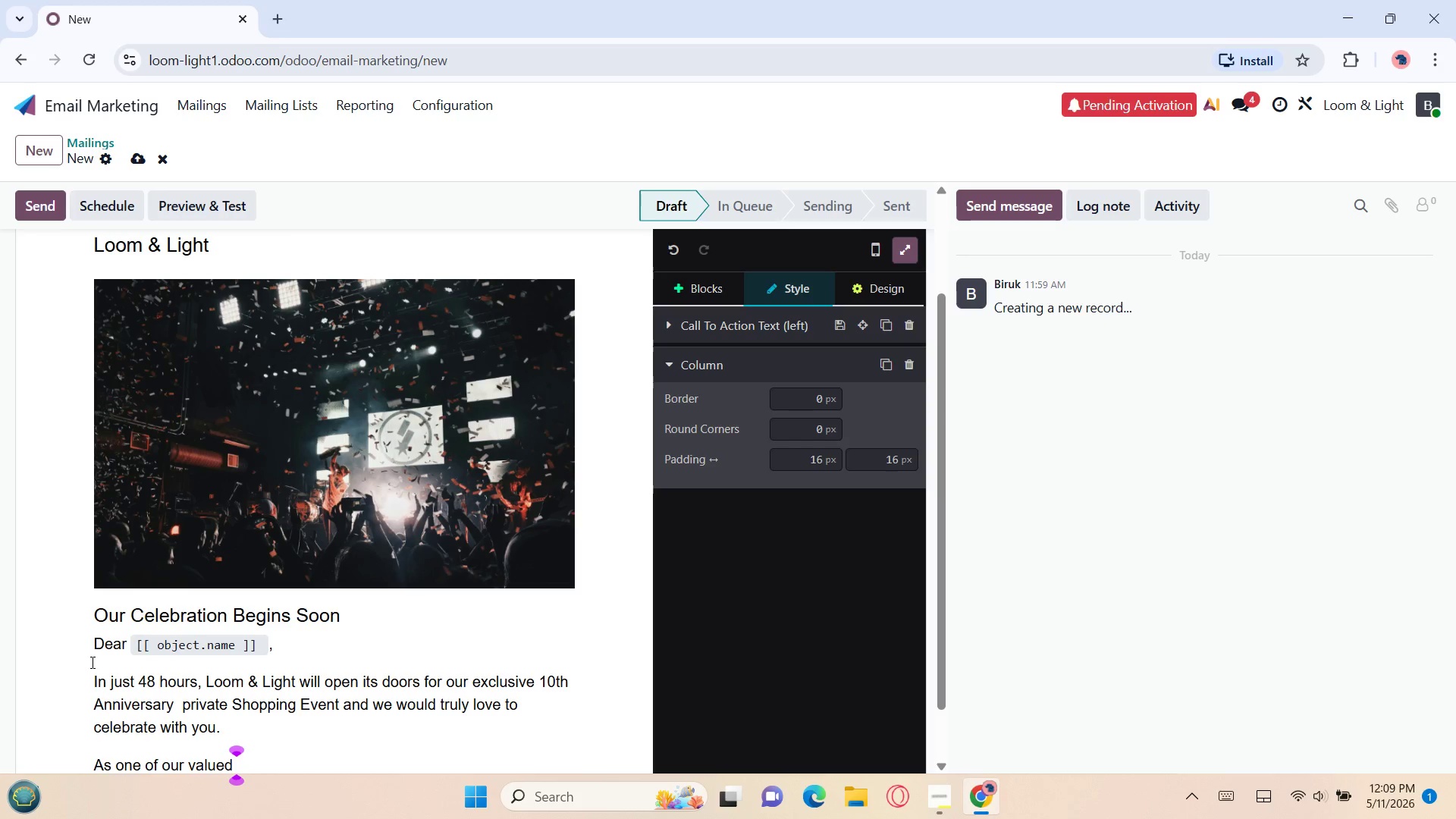 
hold_key(key=ShiftLeft, duration=0.45)
 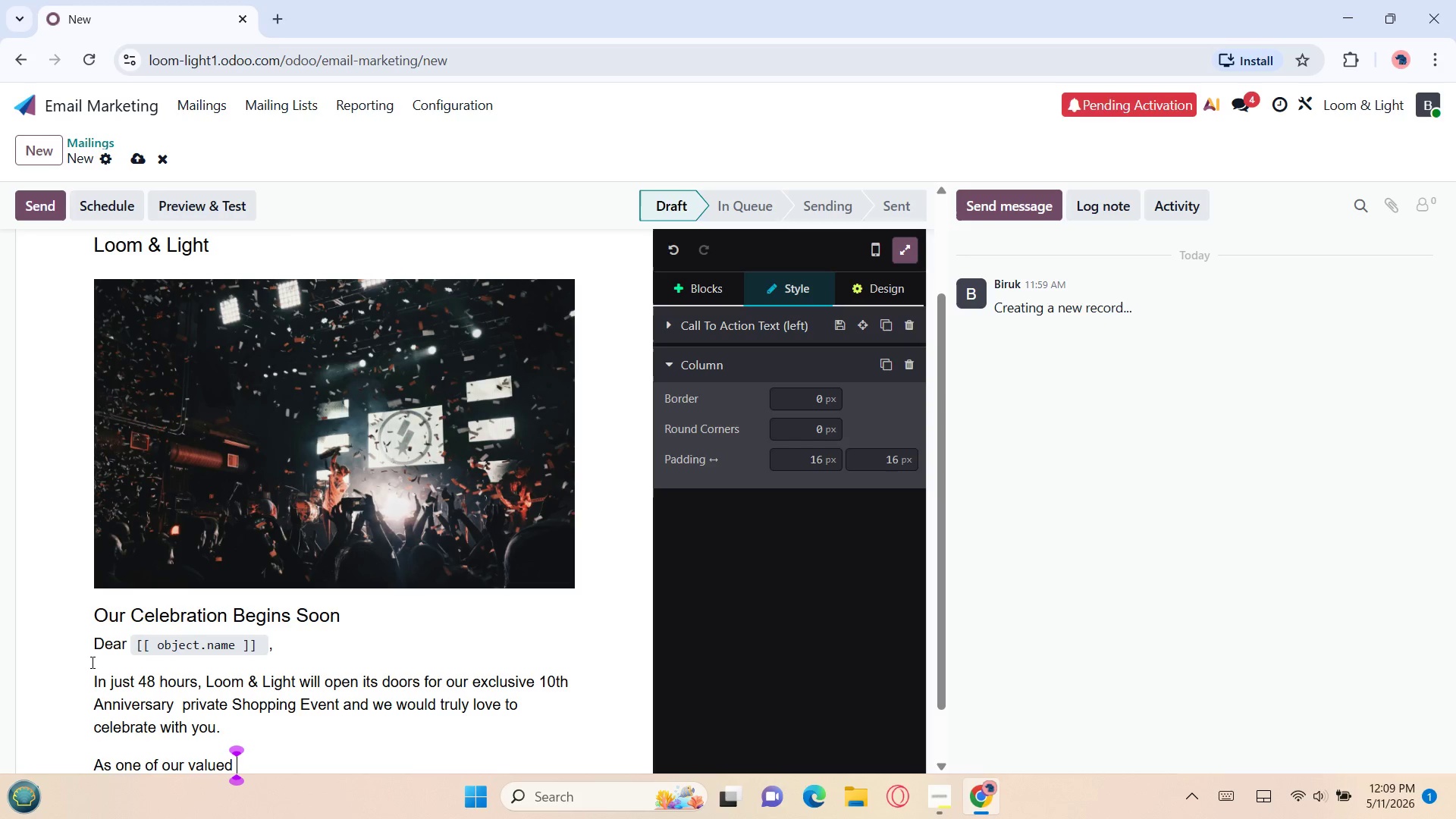 
type(`[[ object.x_)
 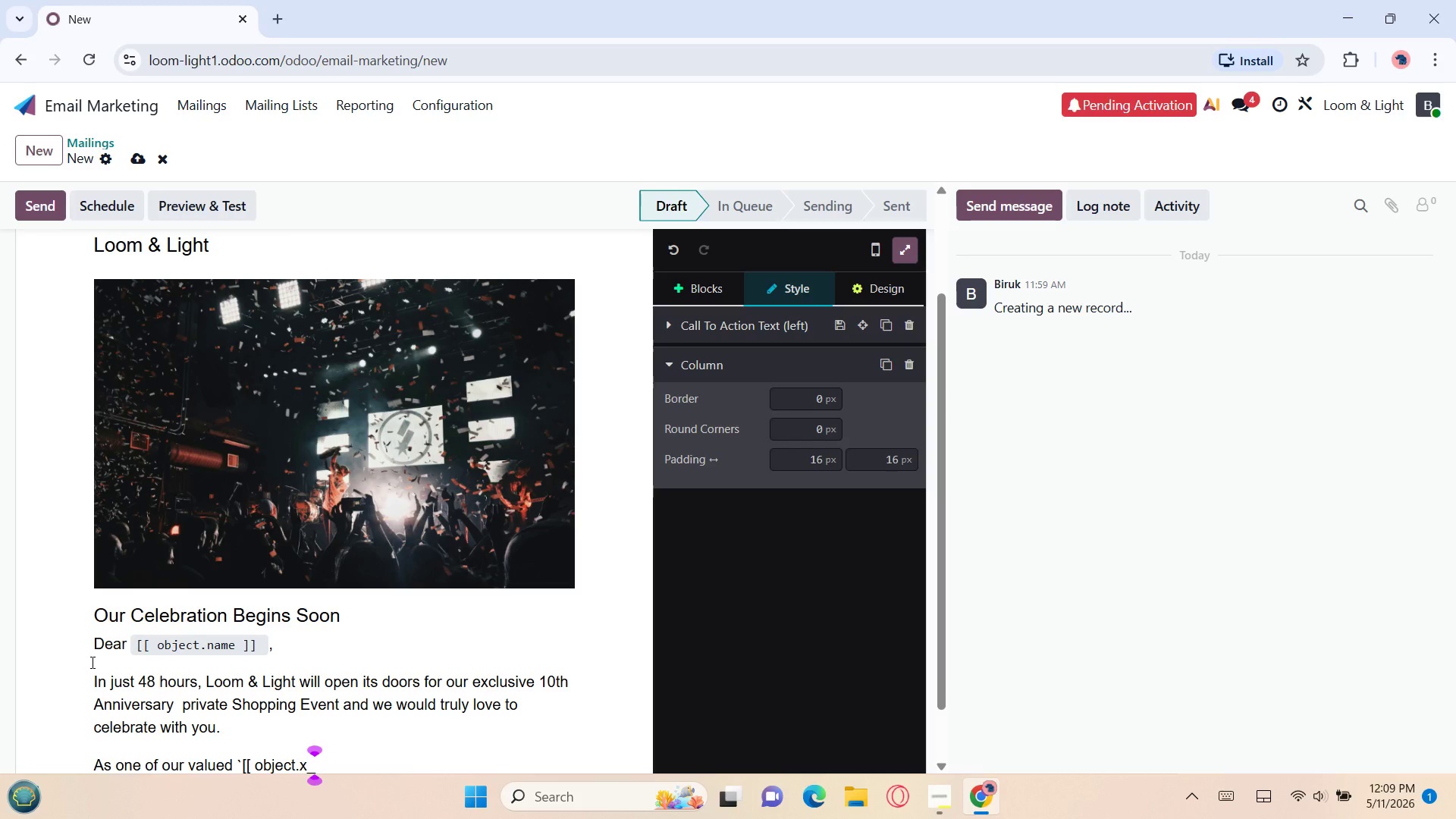 
type(loya)
 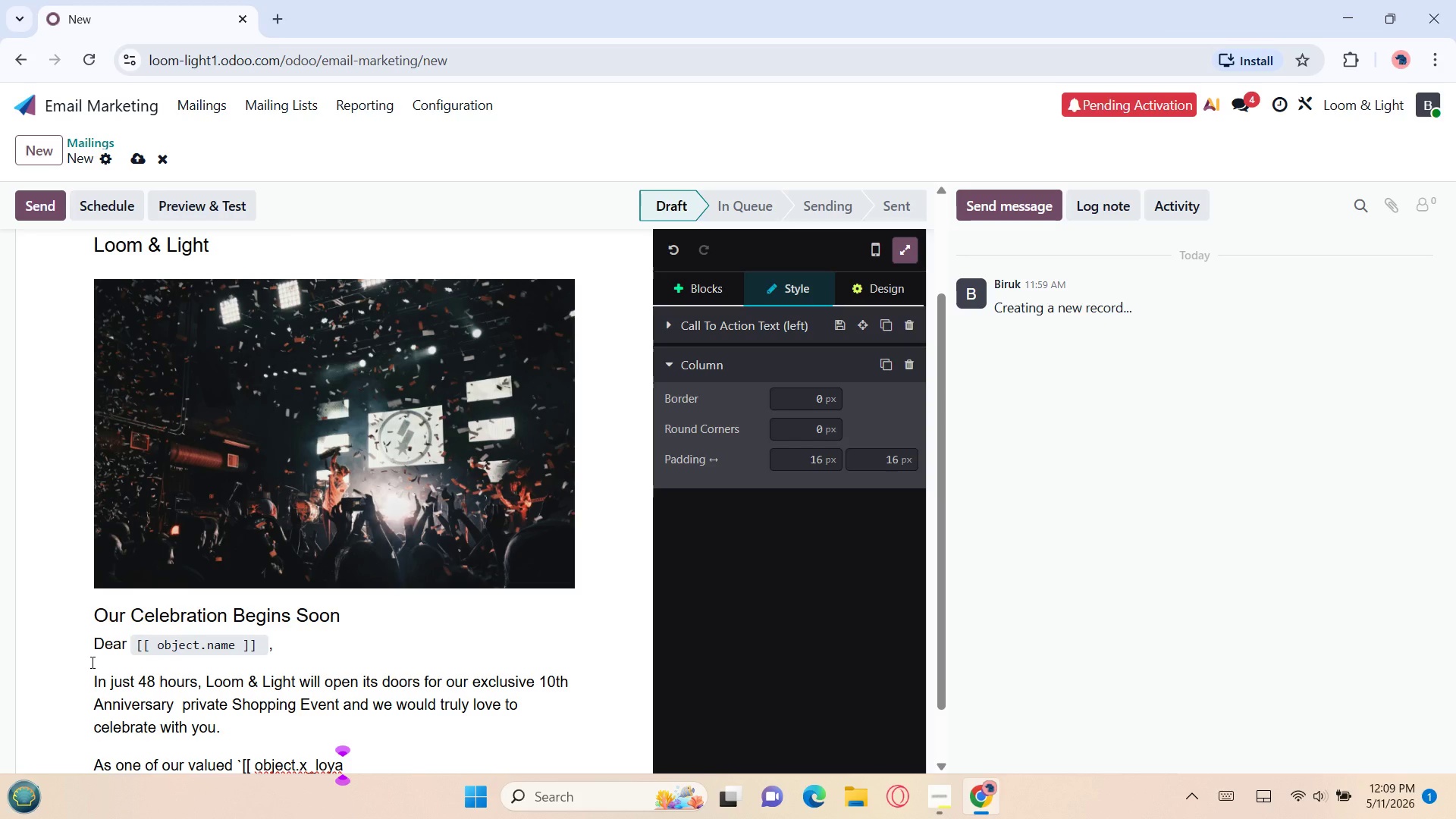 
wait(6.81)
 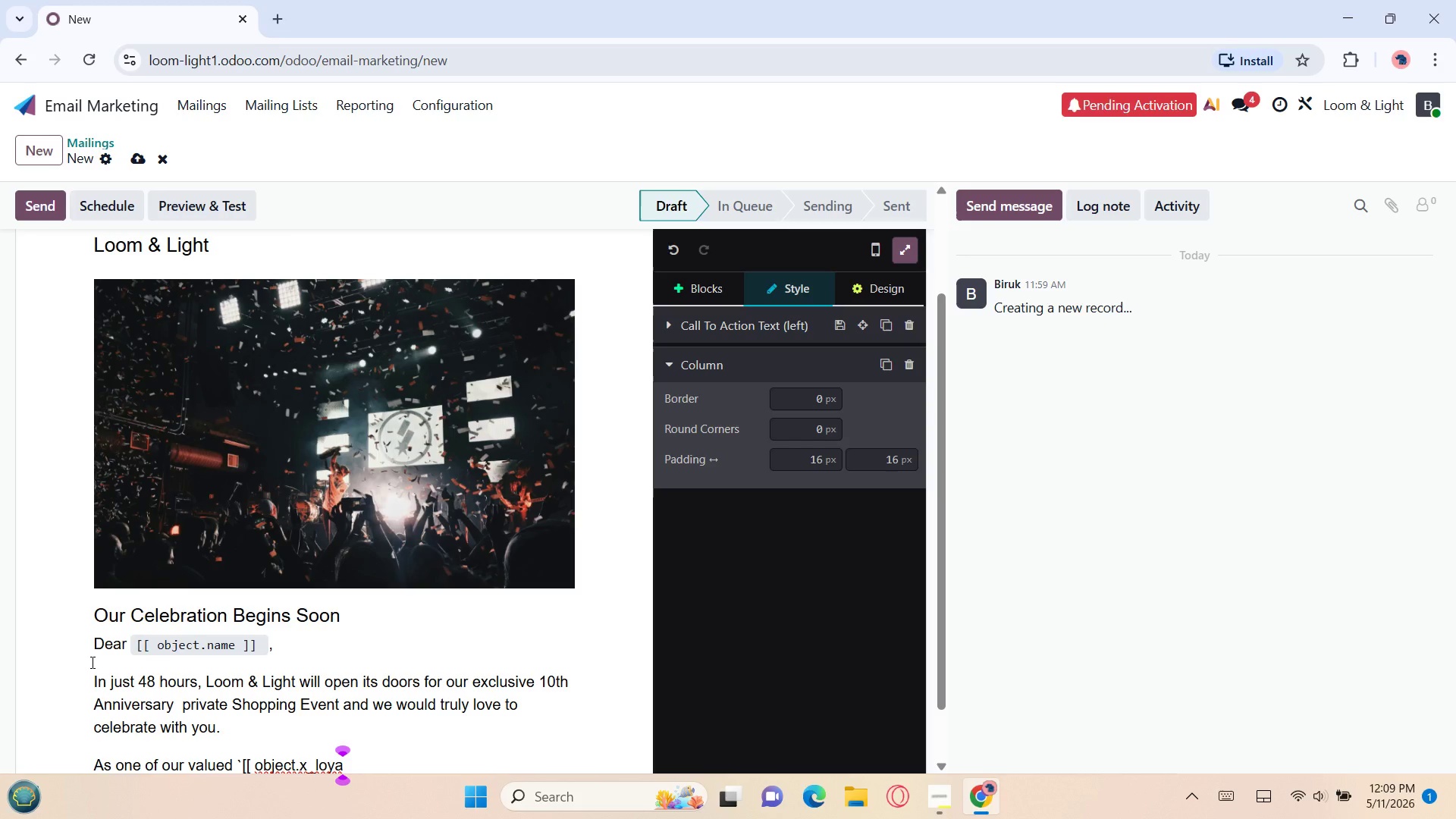 
type(lty_tier })
key(Backspace)
type(]]` member)
 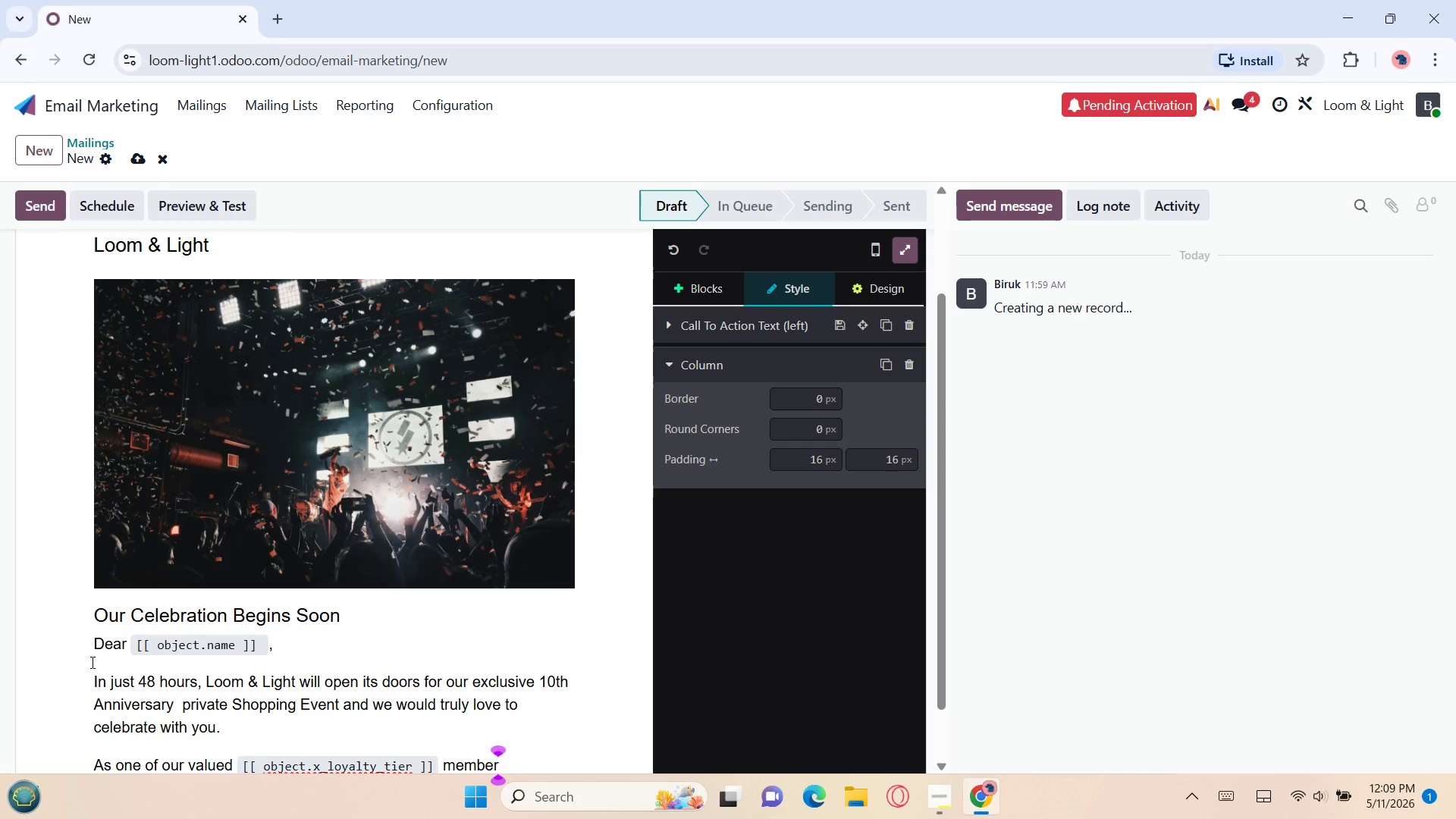 
type(s and a long)
 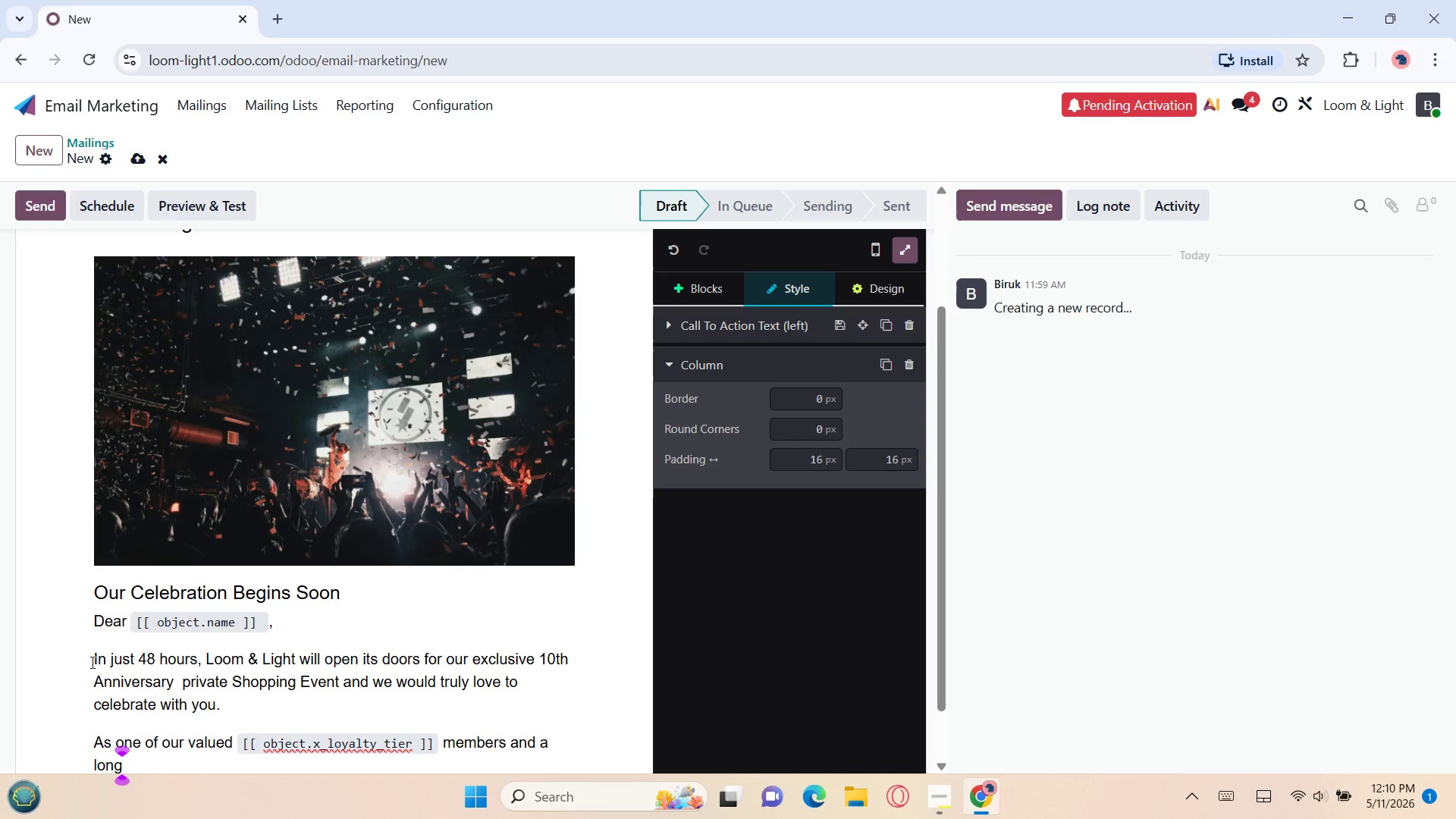 
type(time supporter of our )
 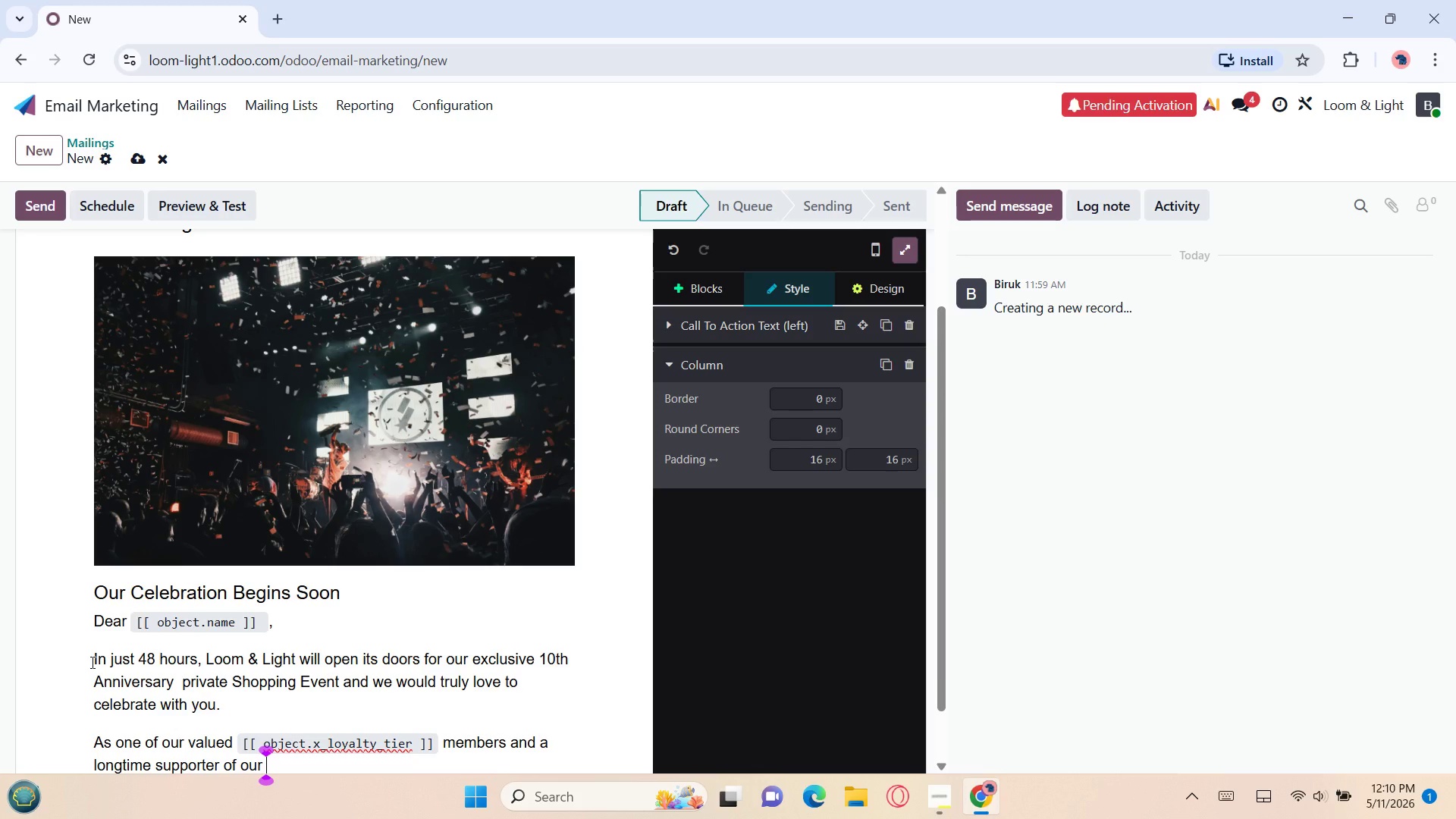 
type(handcrafted)
 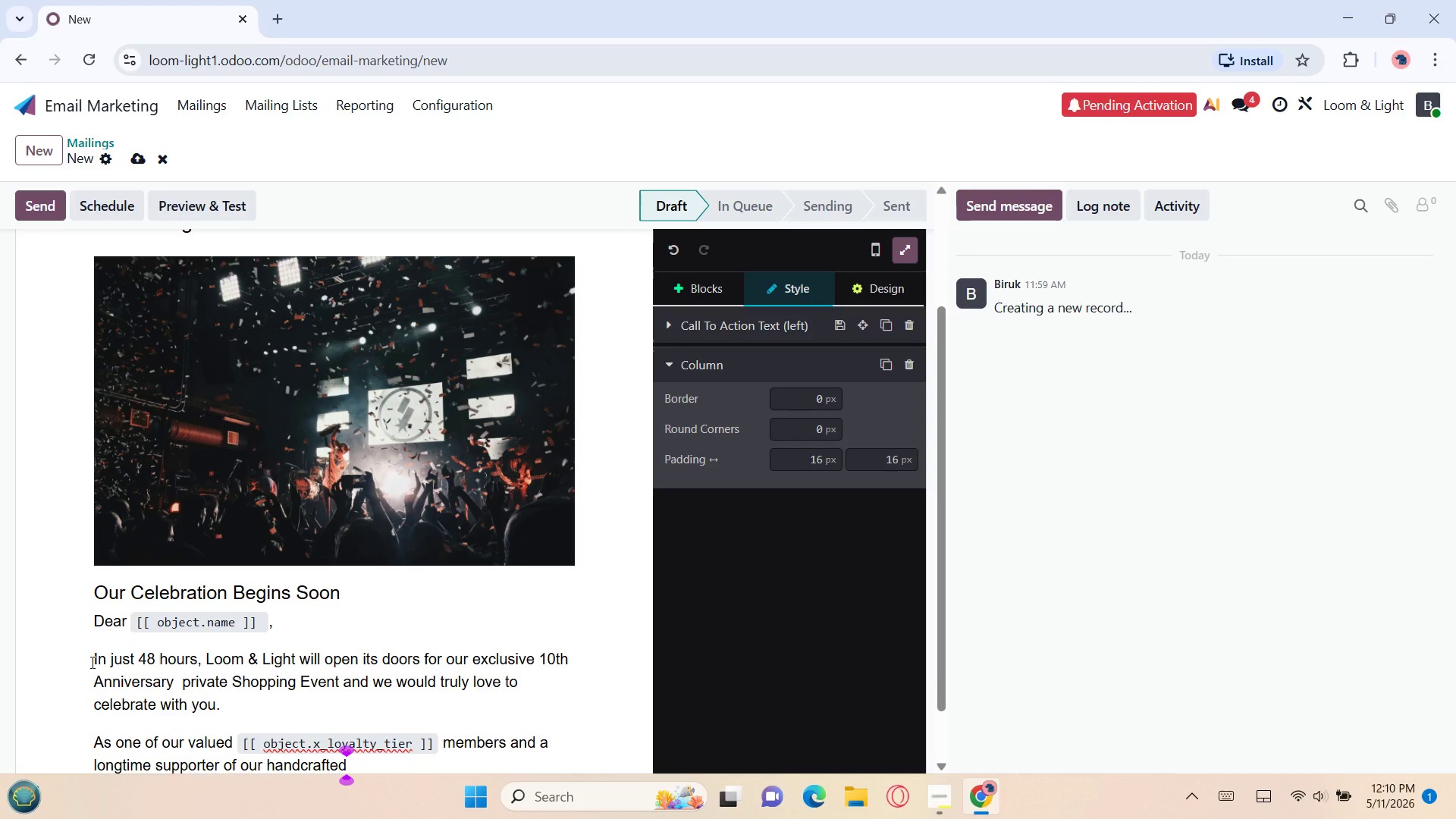 
wait(6.38)
 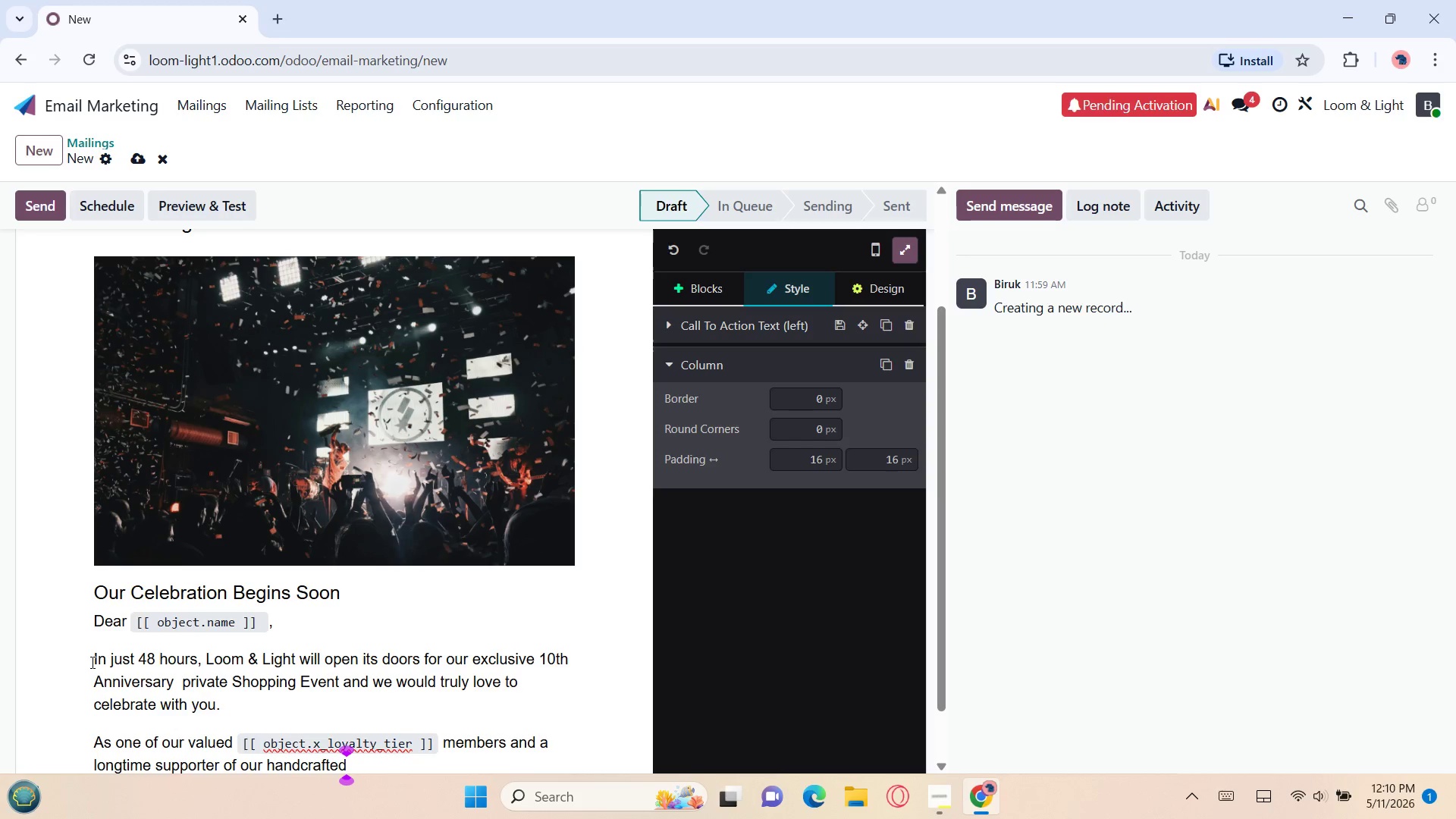 
type( `[[ object.x_favorite_category ]]` collection )
 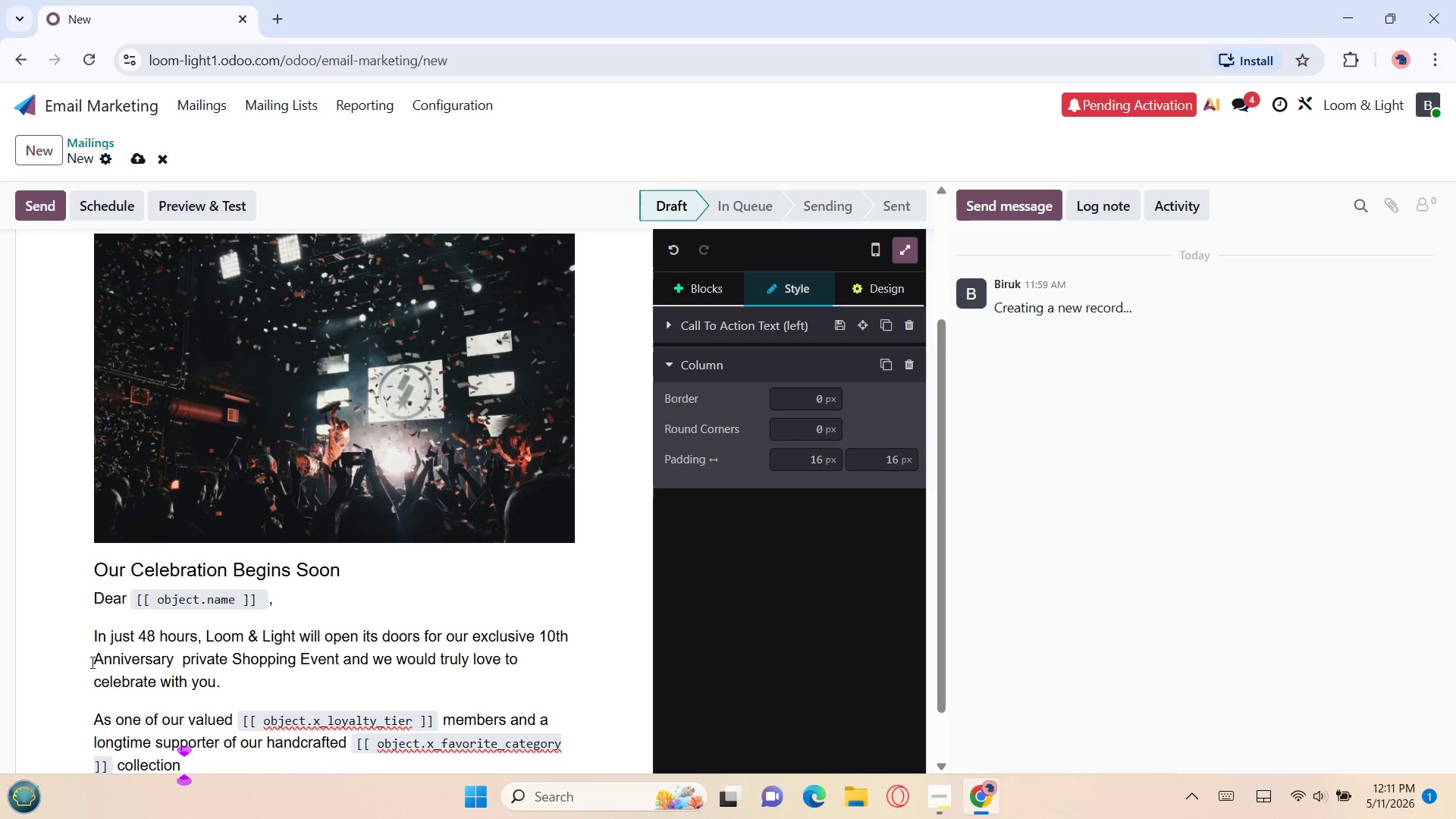 
key(Backspace)
 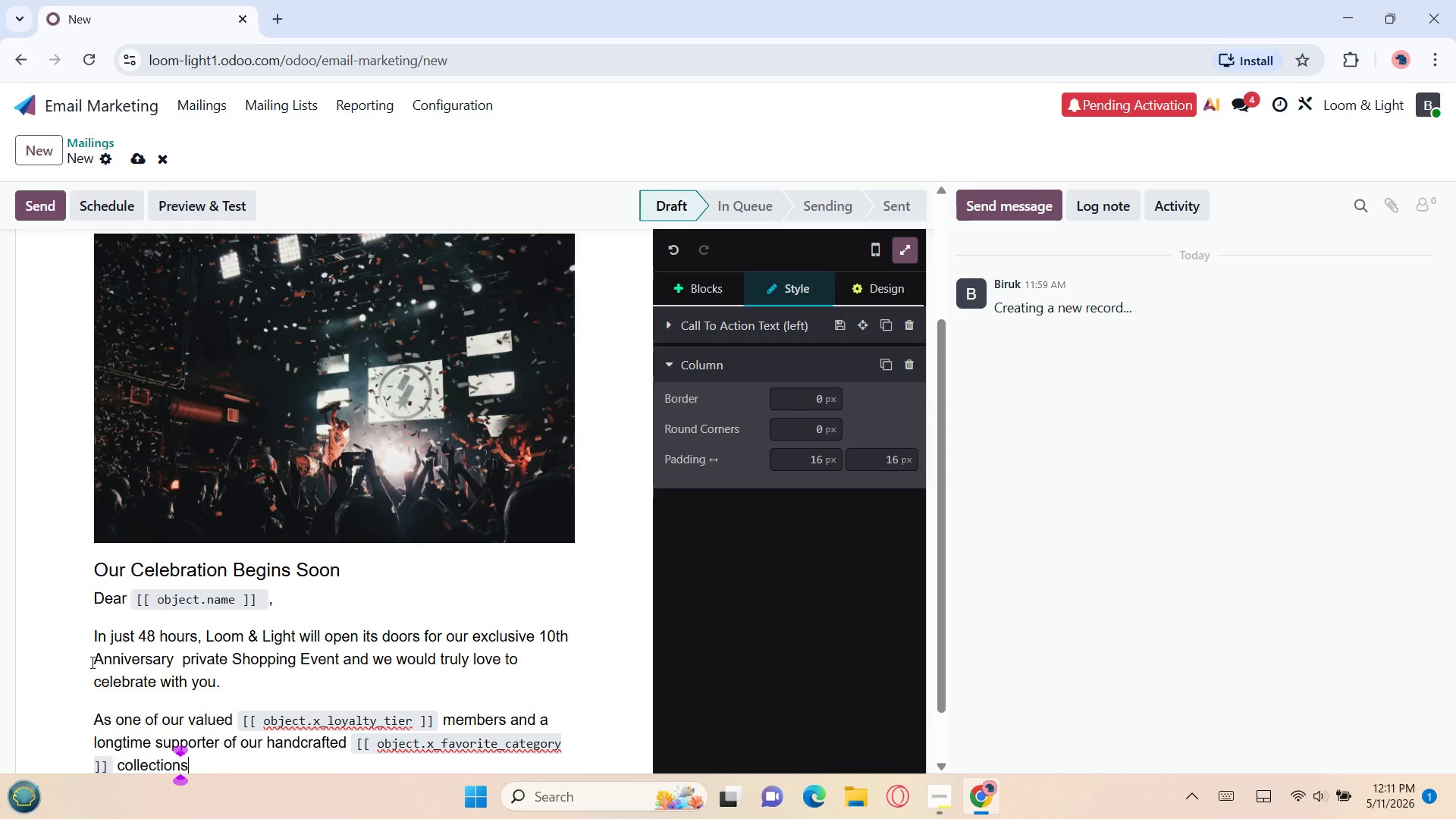 
key(S)
 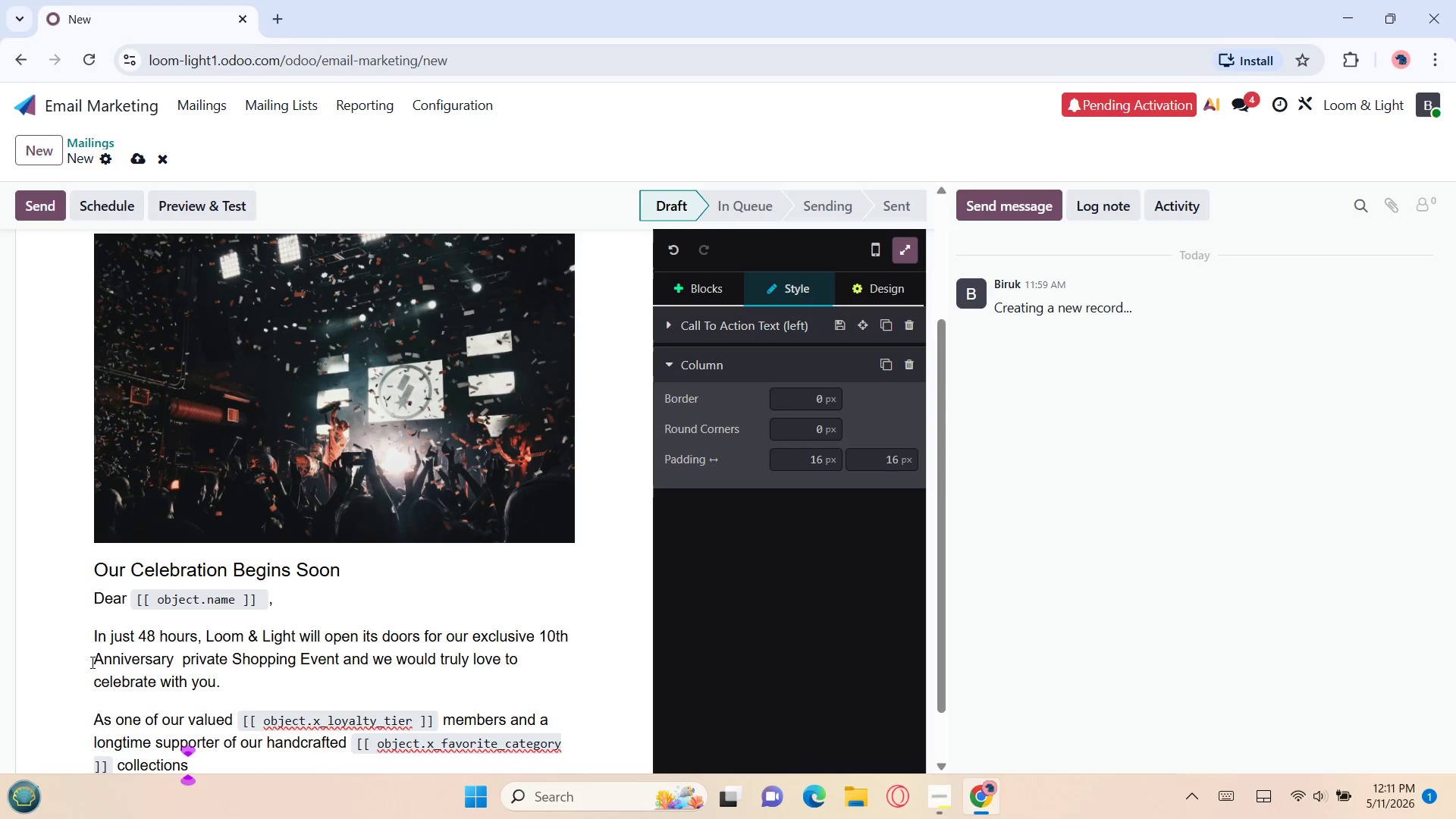 
key(Comma)
 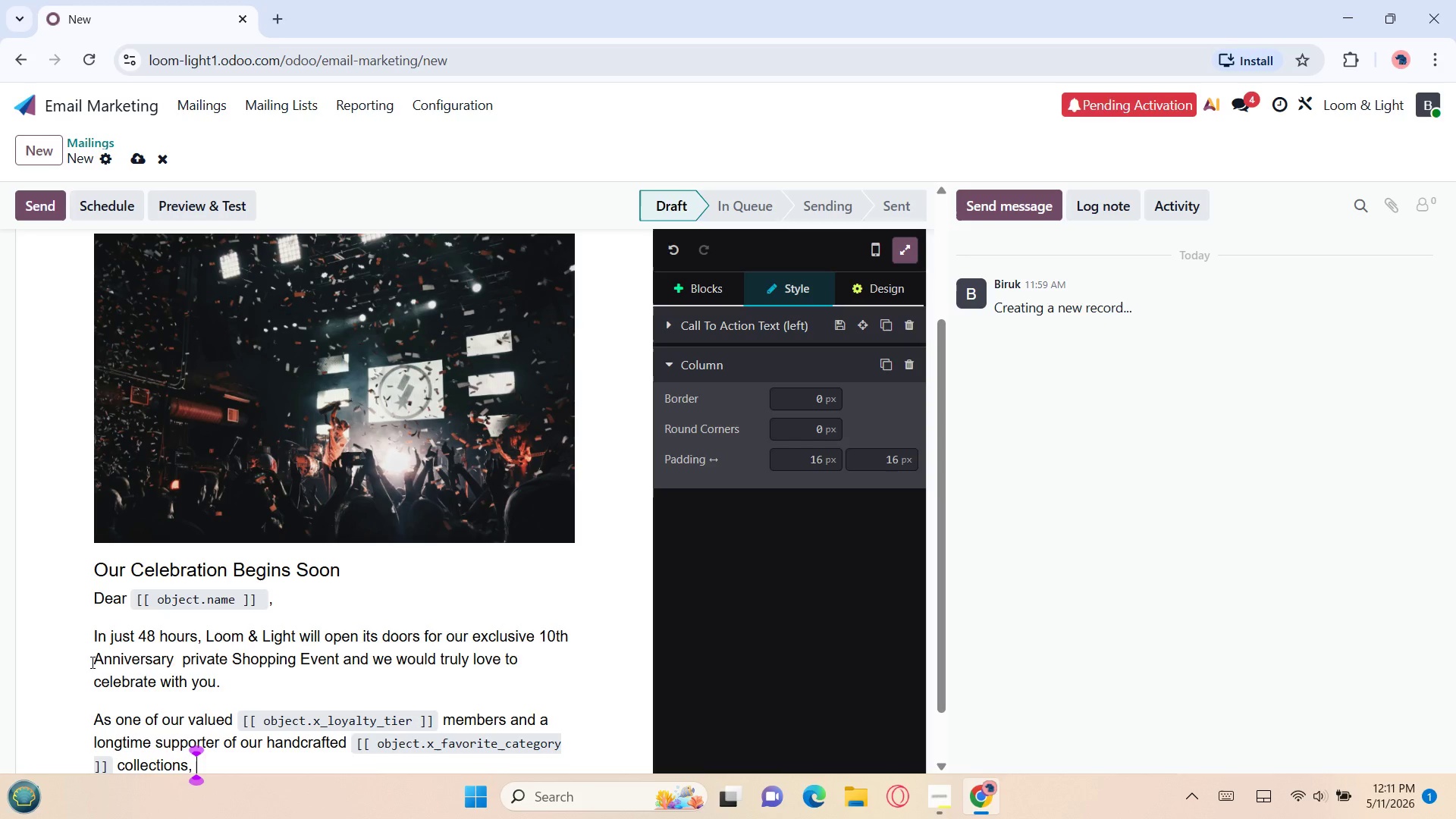 
key(Space)
 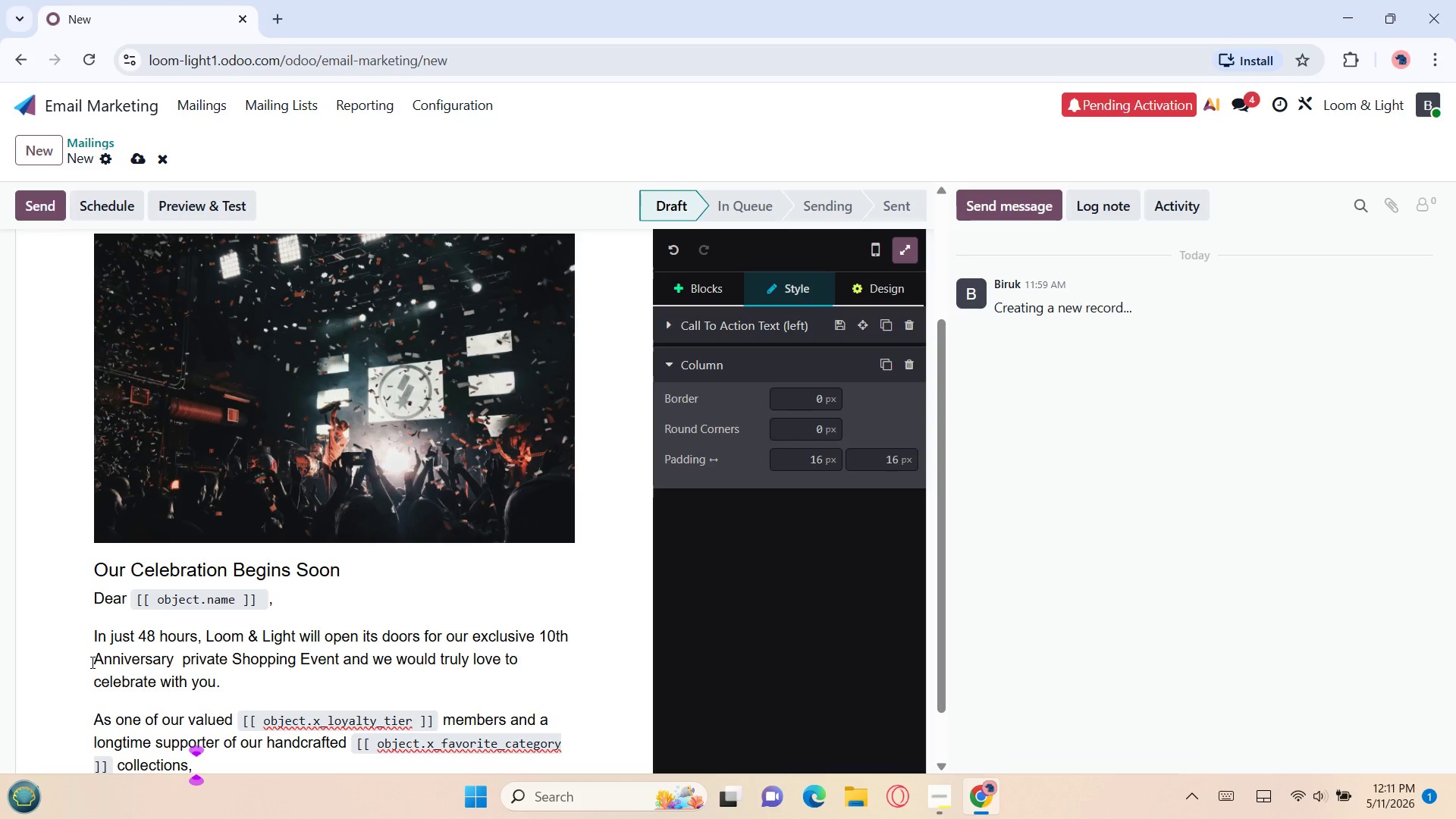 
wait(6.88)
 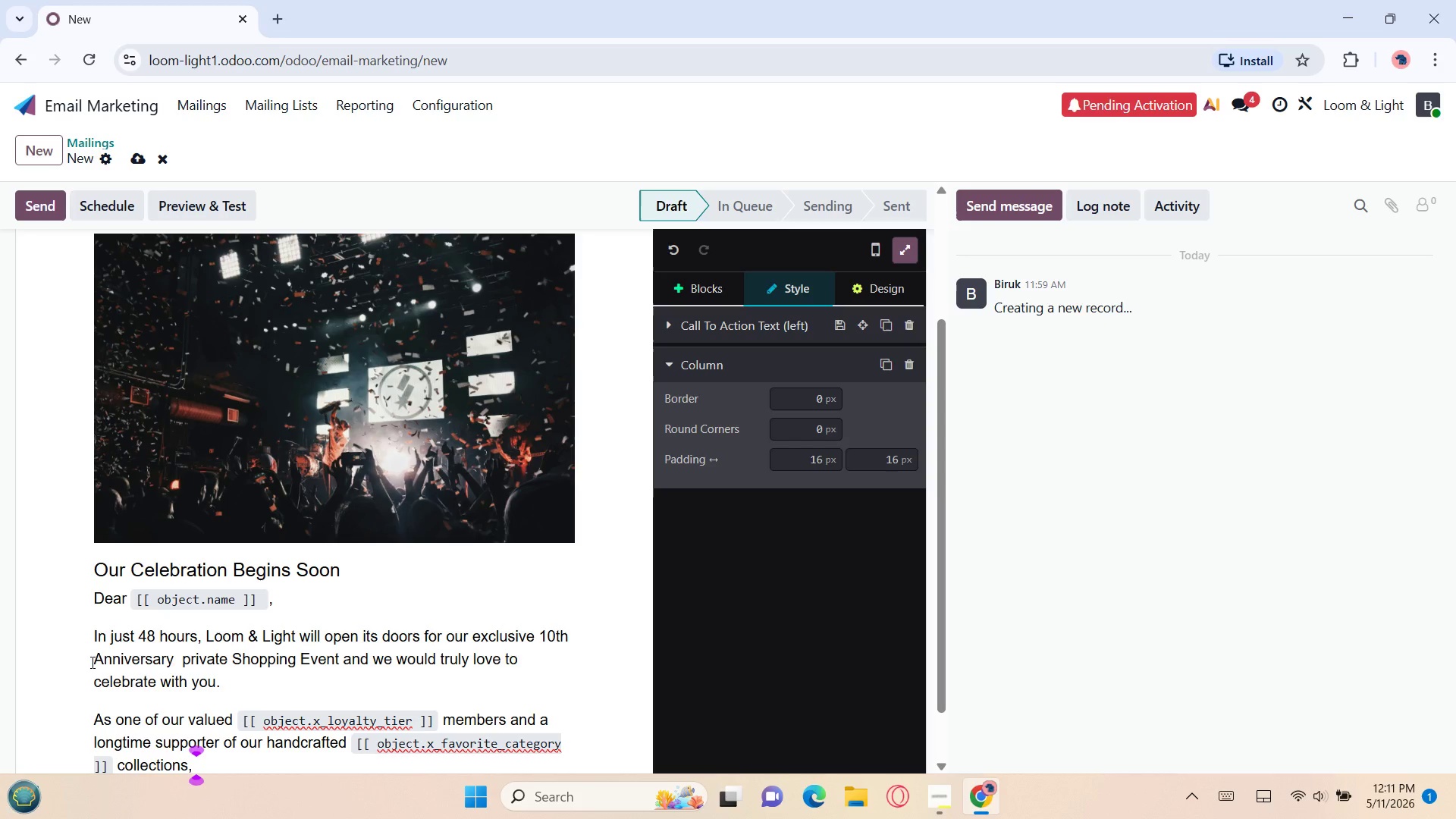 
type(we wants)
 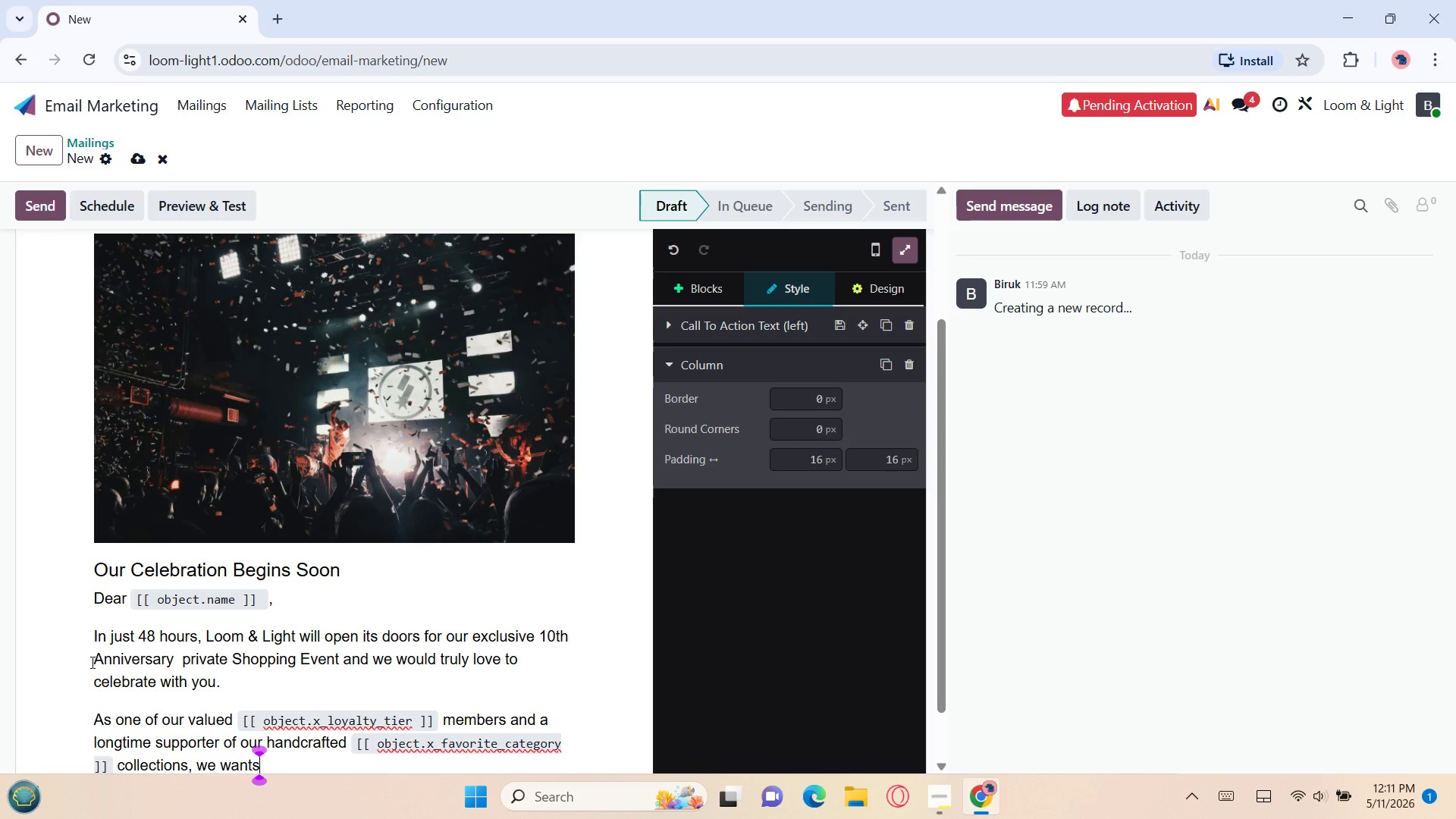 
key(Backspace)
type(ed to send you one final perfo)
 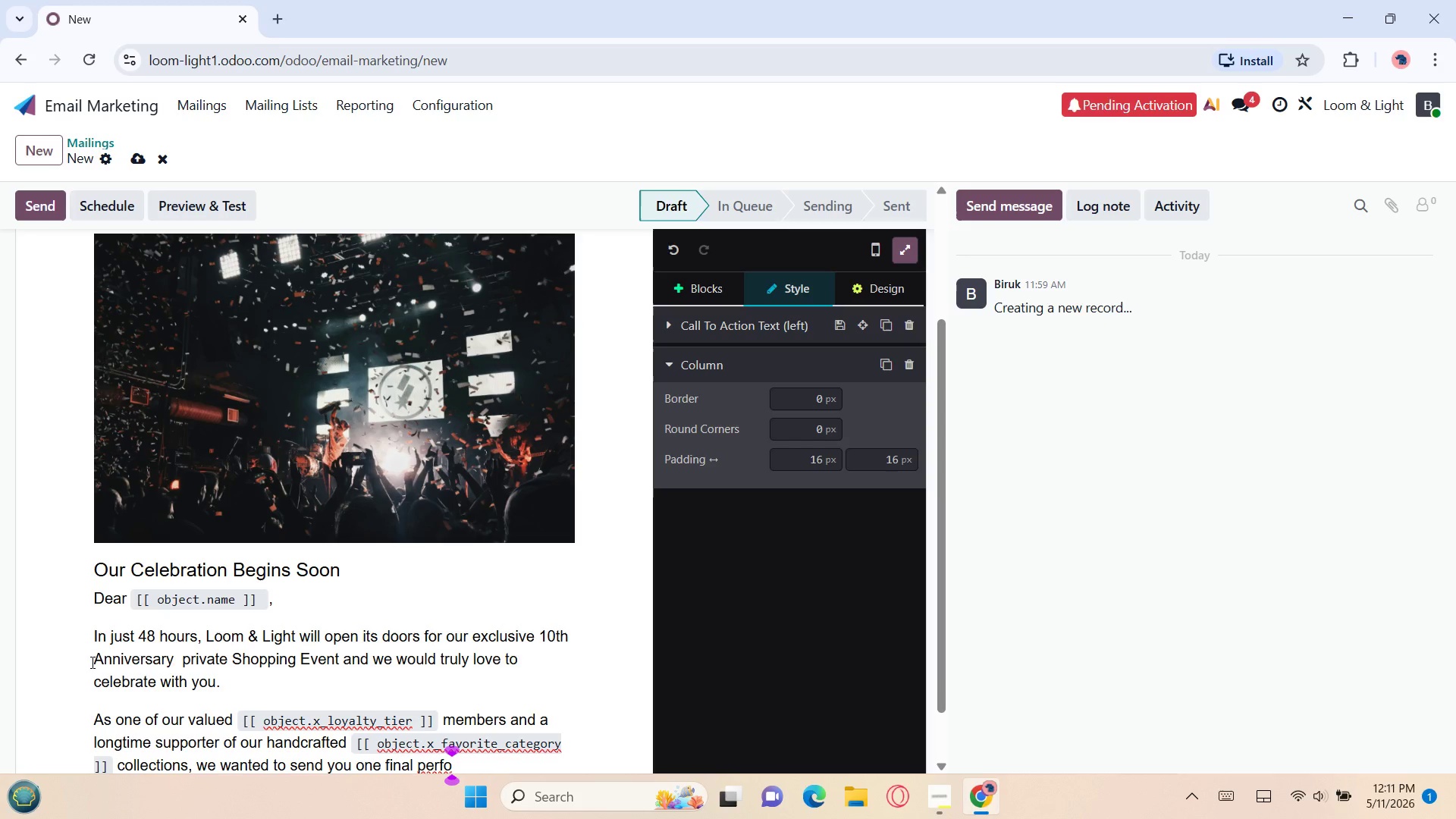 
key(Backspace)
key(Backspace)
type(sonal)
 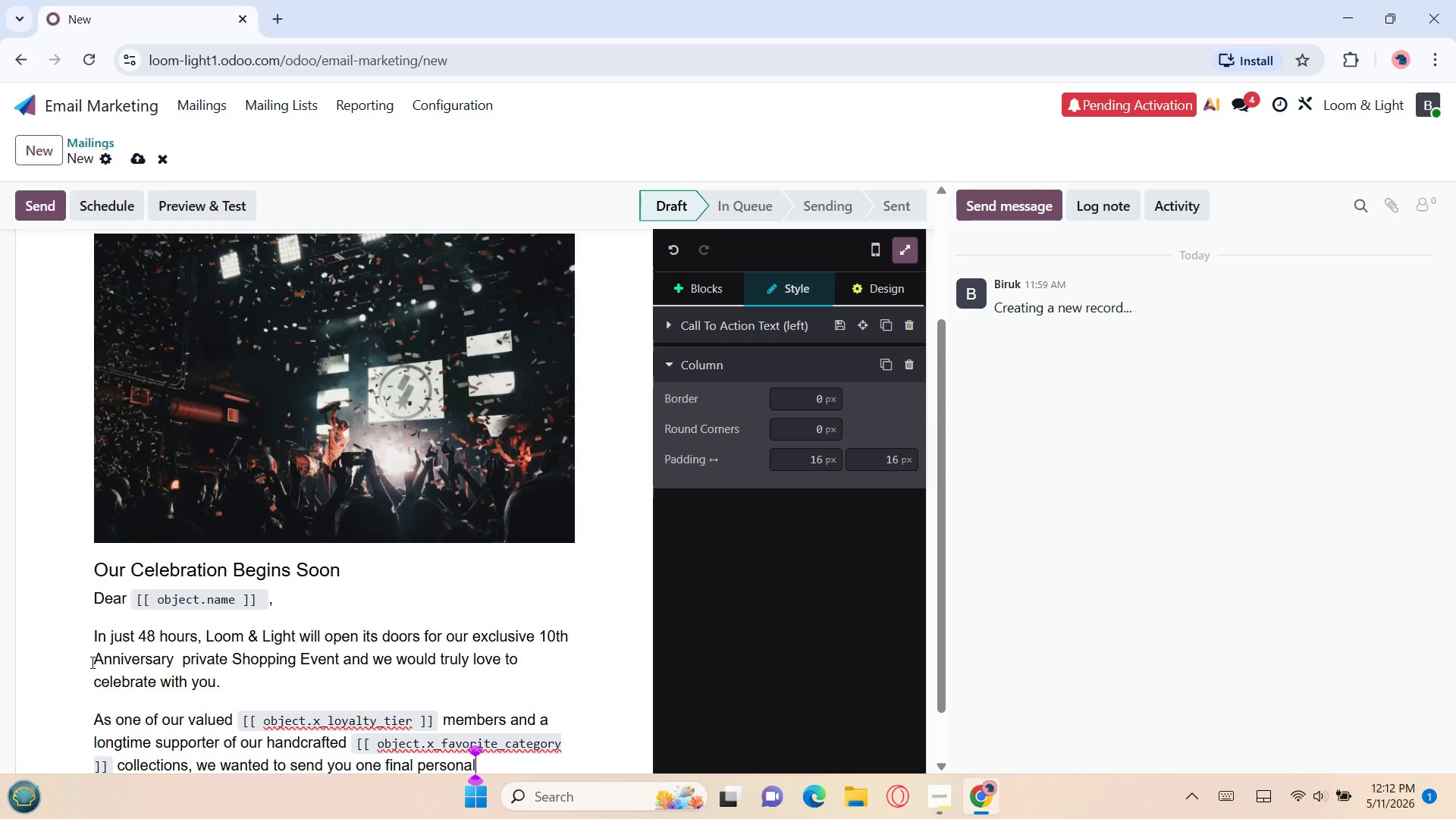 
type( inve)
key(Backspace)
type(ita)
 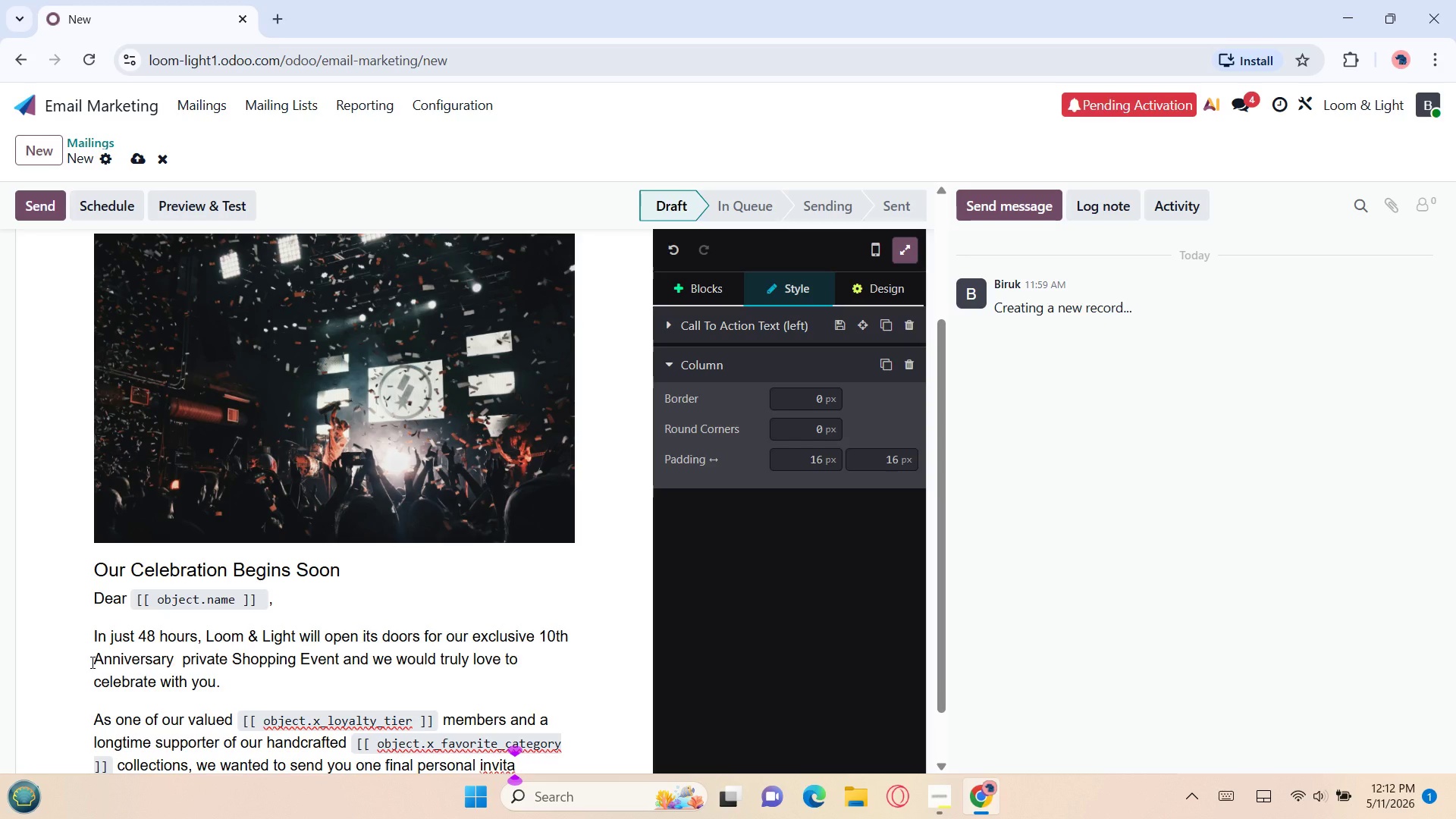 
type(tion befor)
 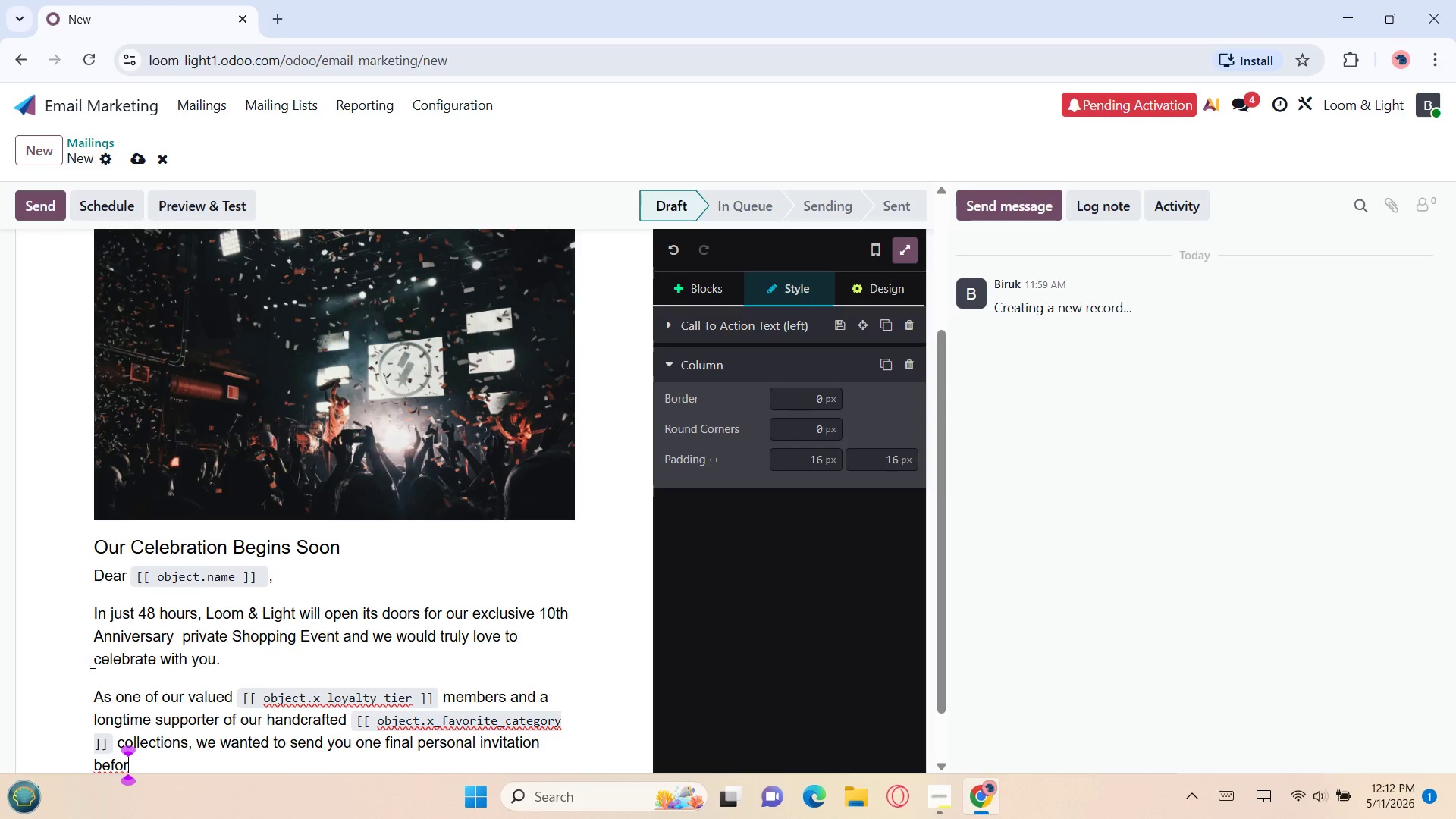 
type(e reve)
 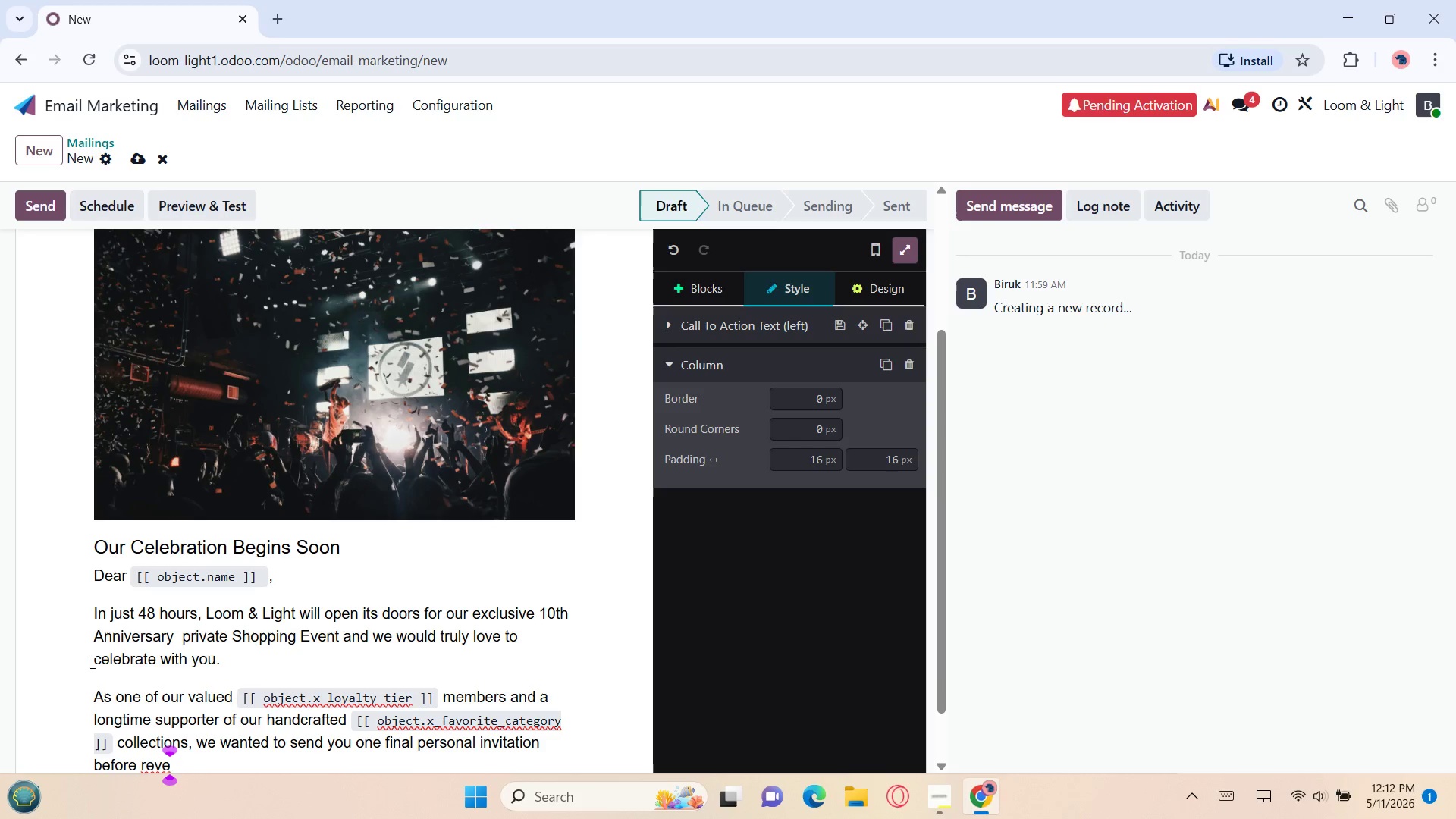 
wait(5.41)
 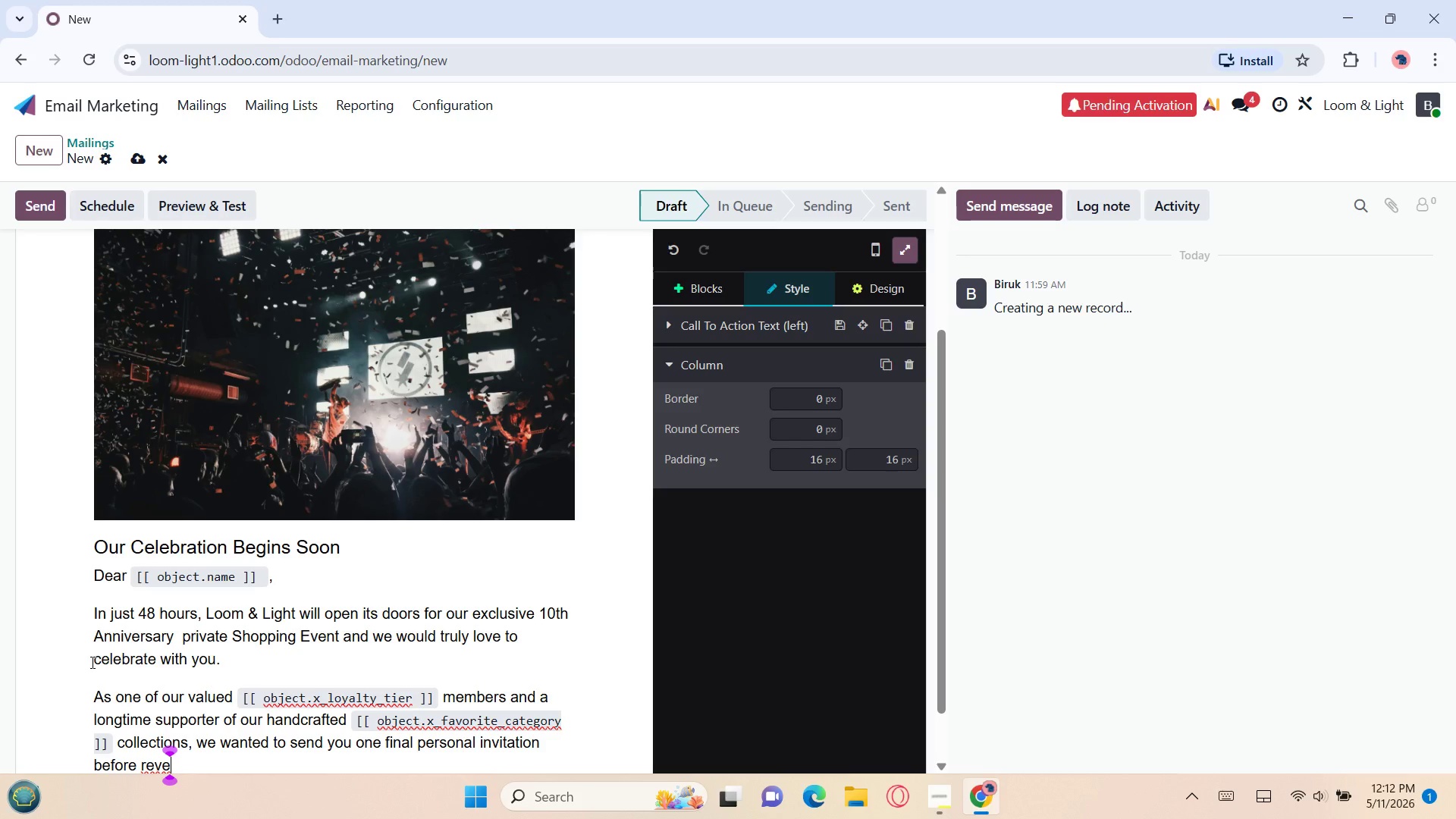 
key(Backspace)
key(Backspace)
key(Backspace)
key(Backspace)
type(rev)
key(Backspace)
type(servation)
 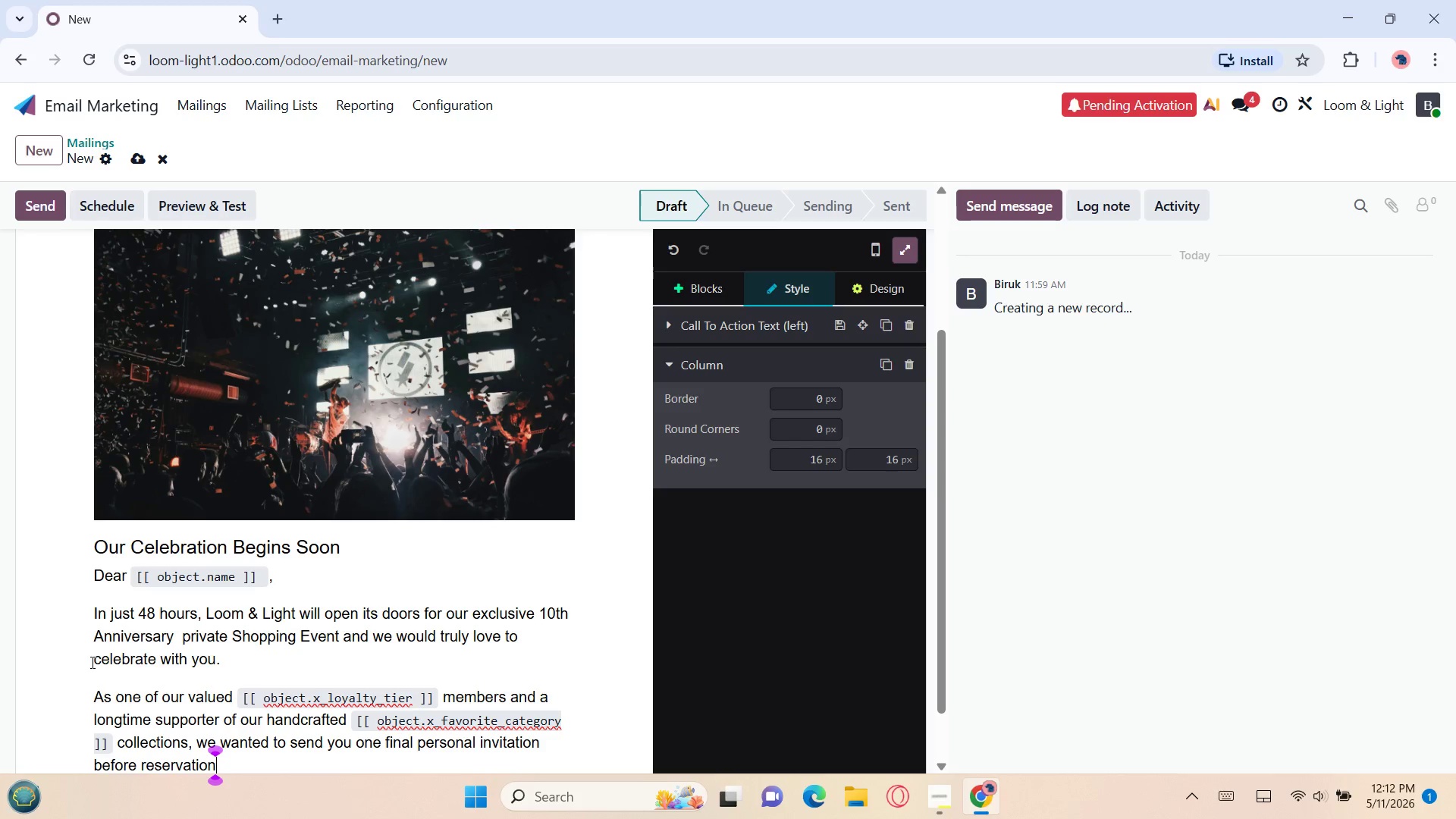 
type(s officially close.)
 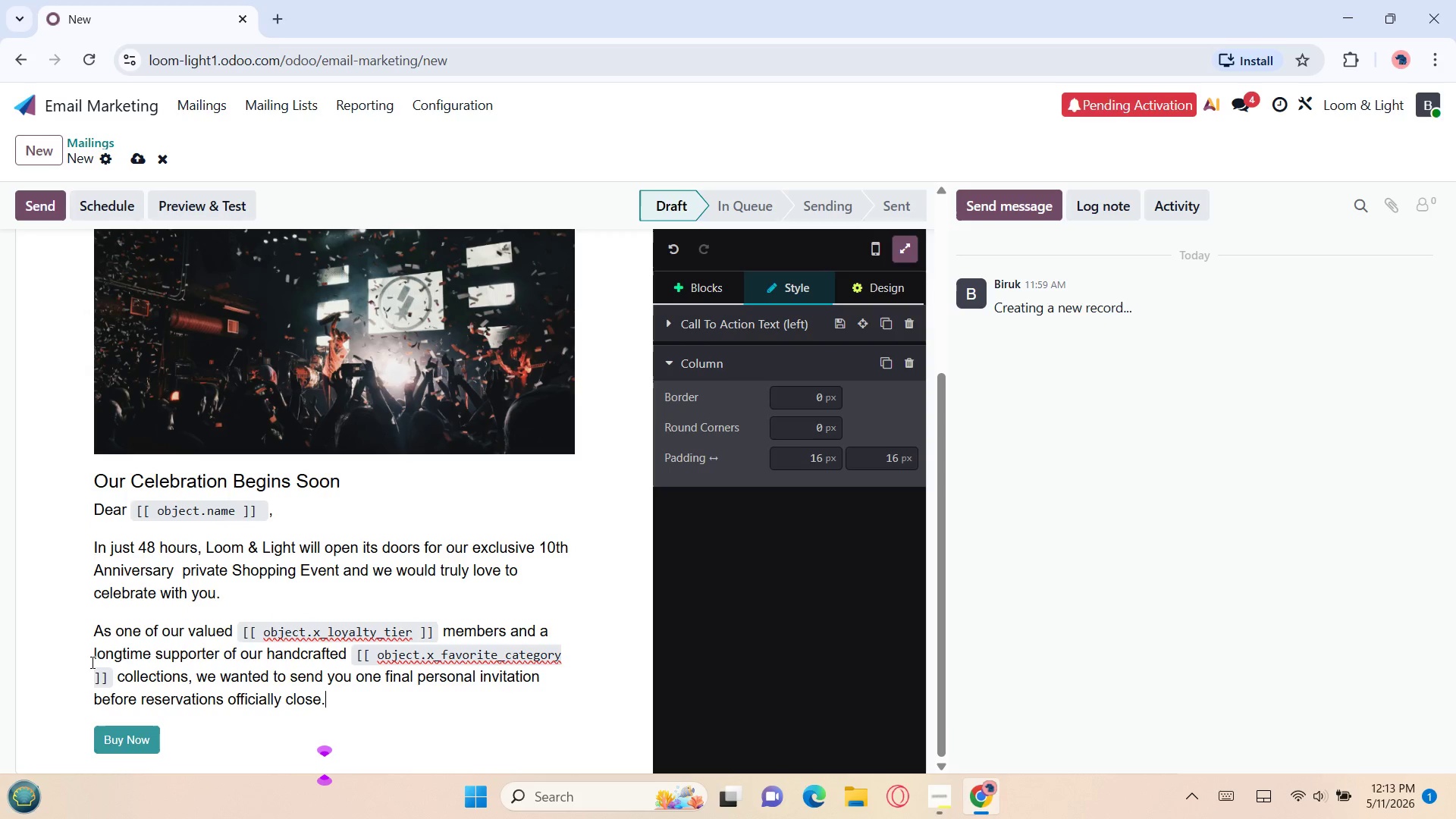 
wait(5.67)
 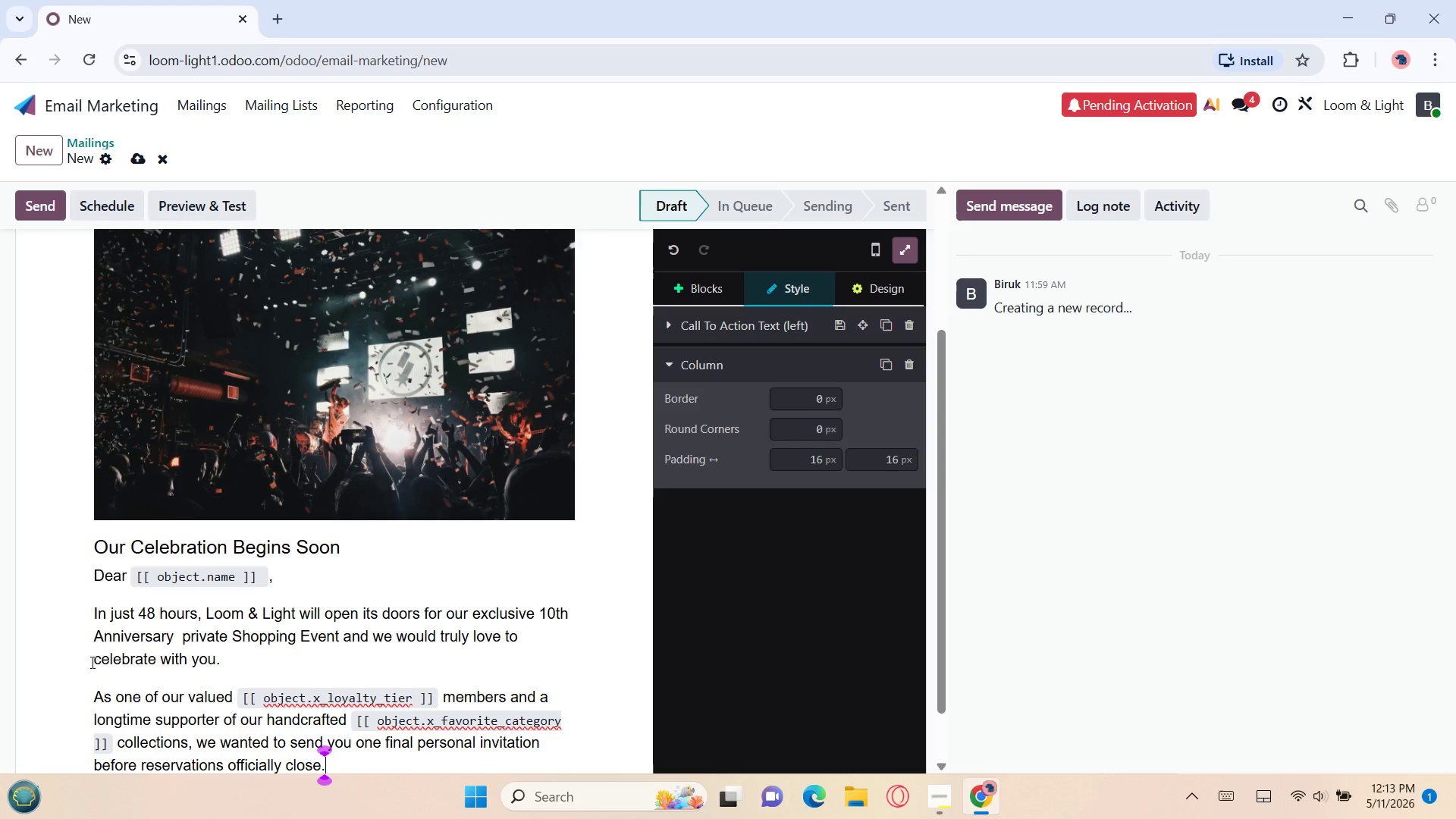 
key(Enter)
 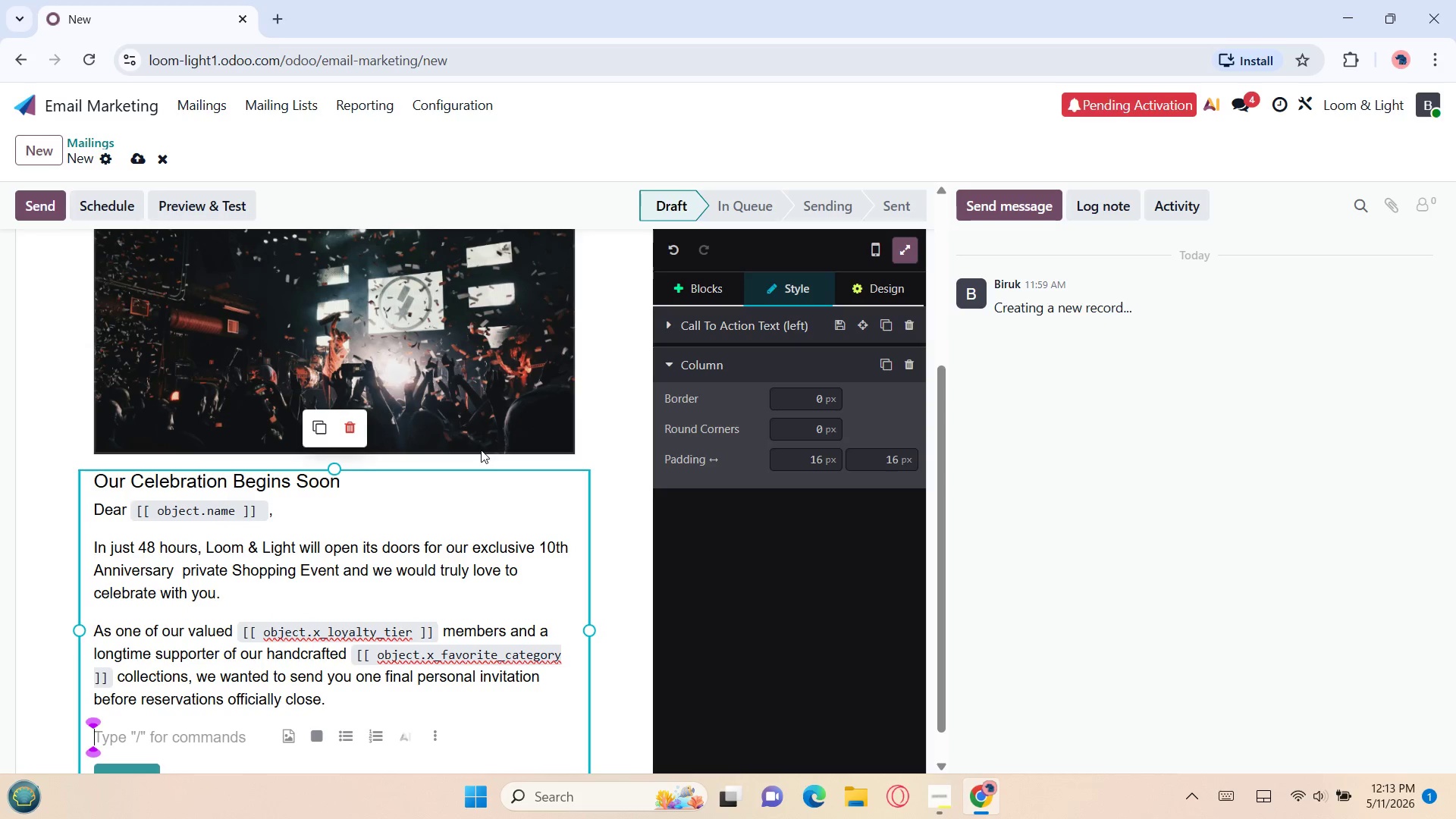 
left_click([711, 284])
 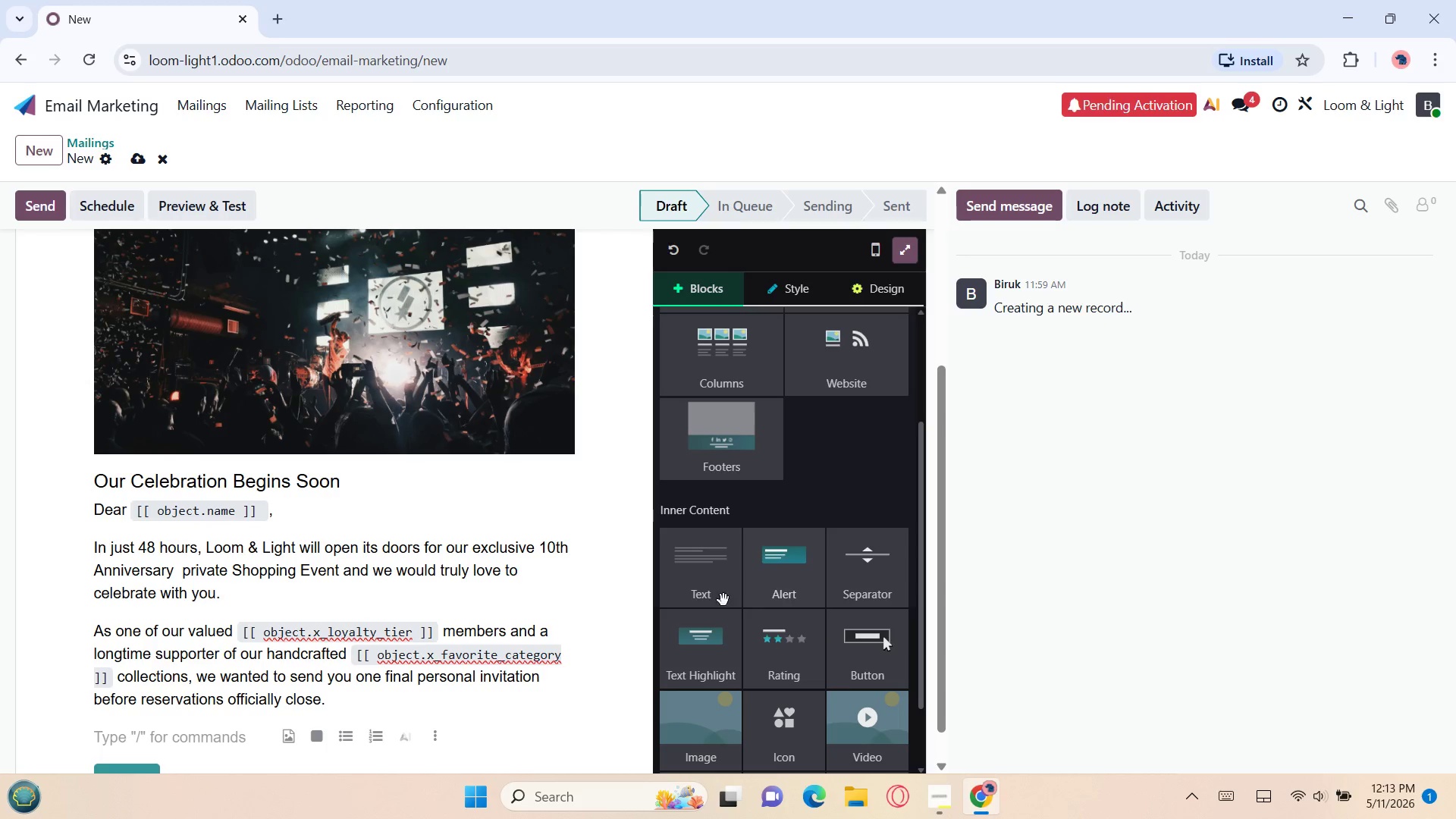 
left_click_drag(start_coordinate=[694, 650], to_coordinate=[534, 712])
 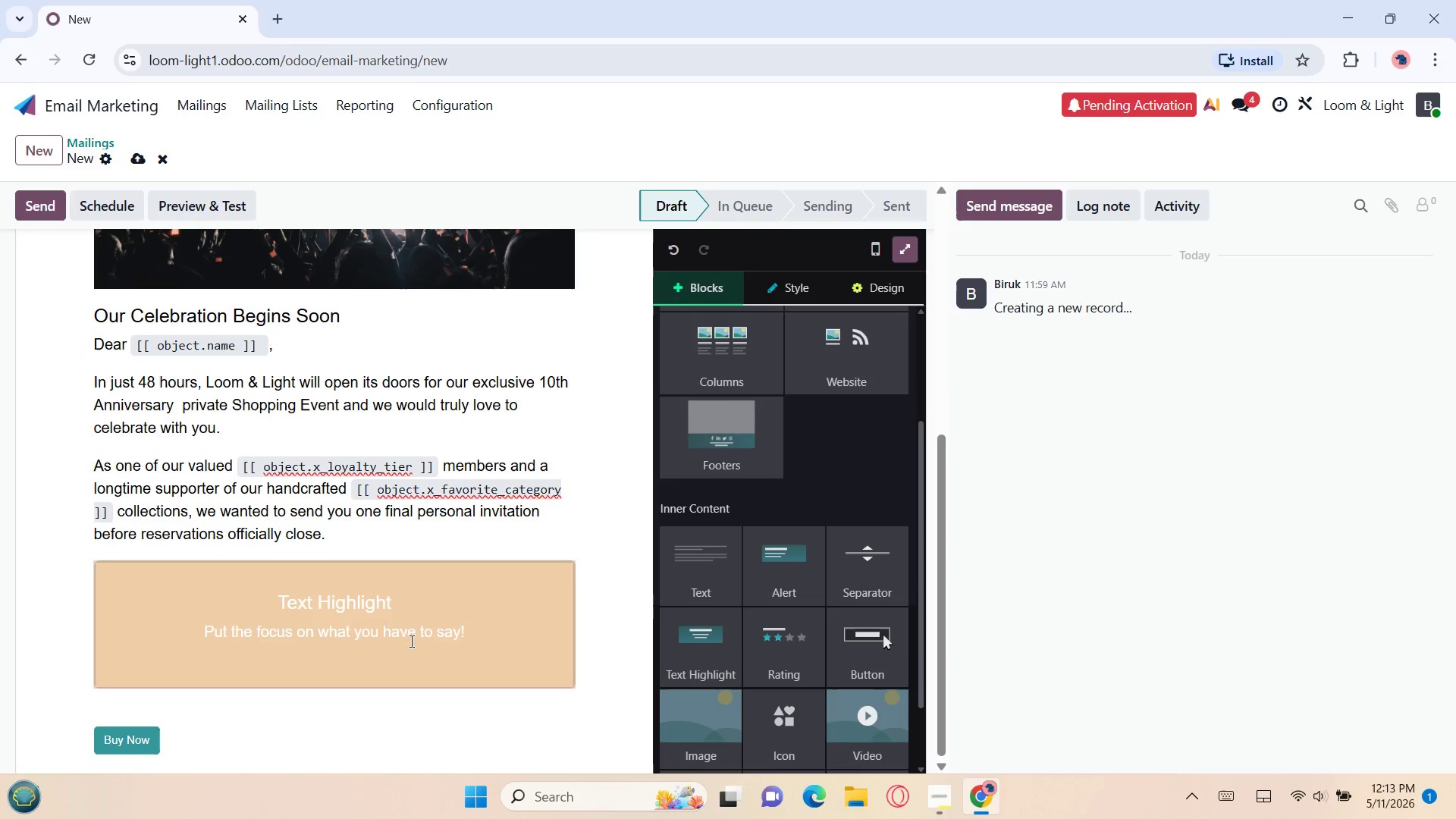 
left_click([383, 593])
 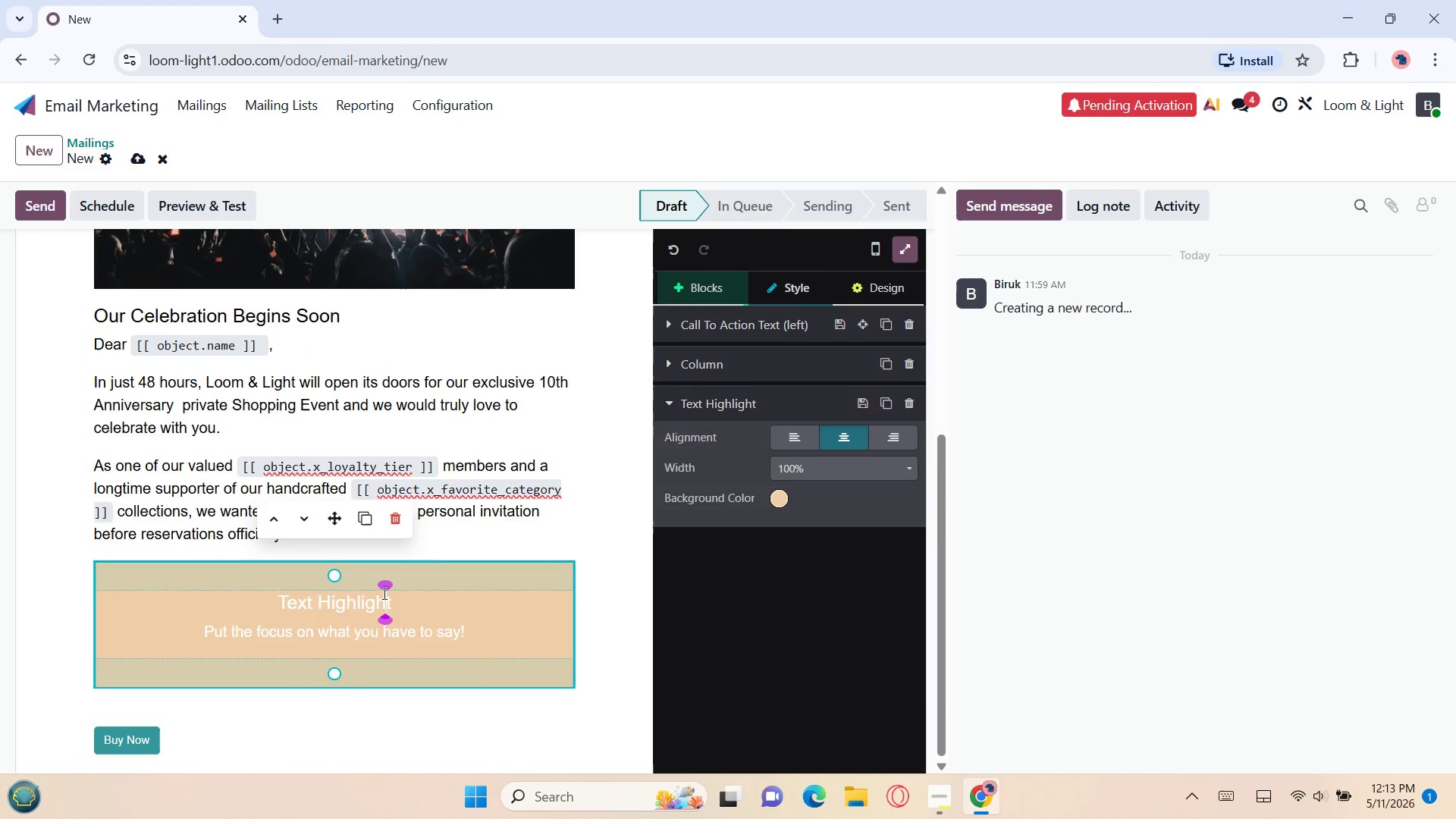 
left_click_drag(start_coordinate=[383, 593], to_coordinate=[390, 595])
 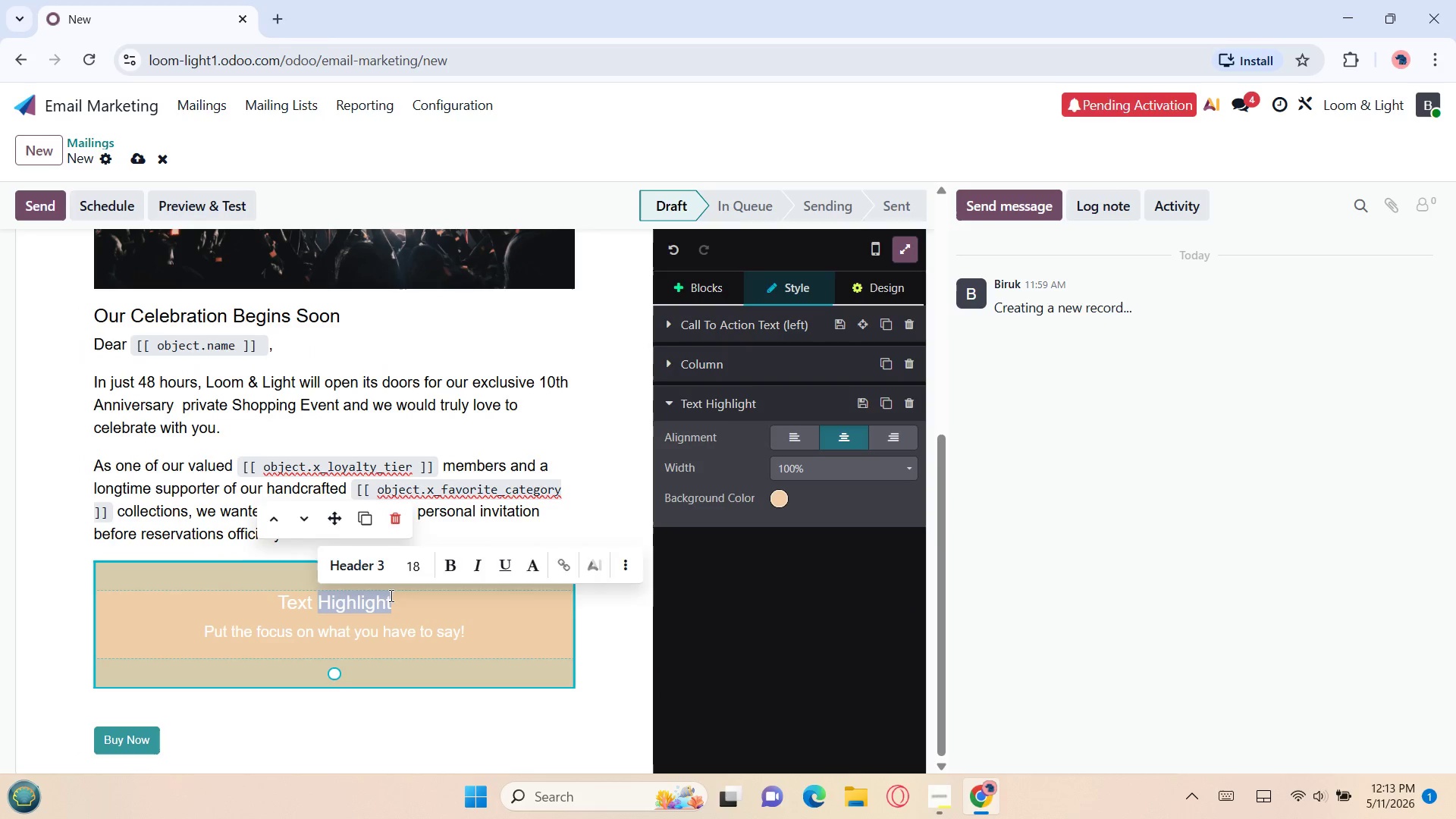 
left_click([390, 595])
 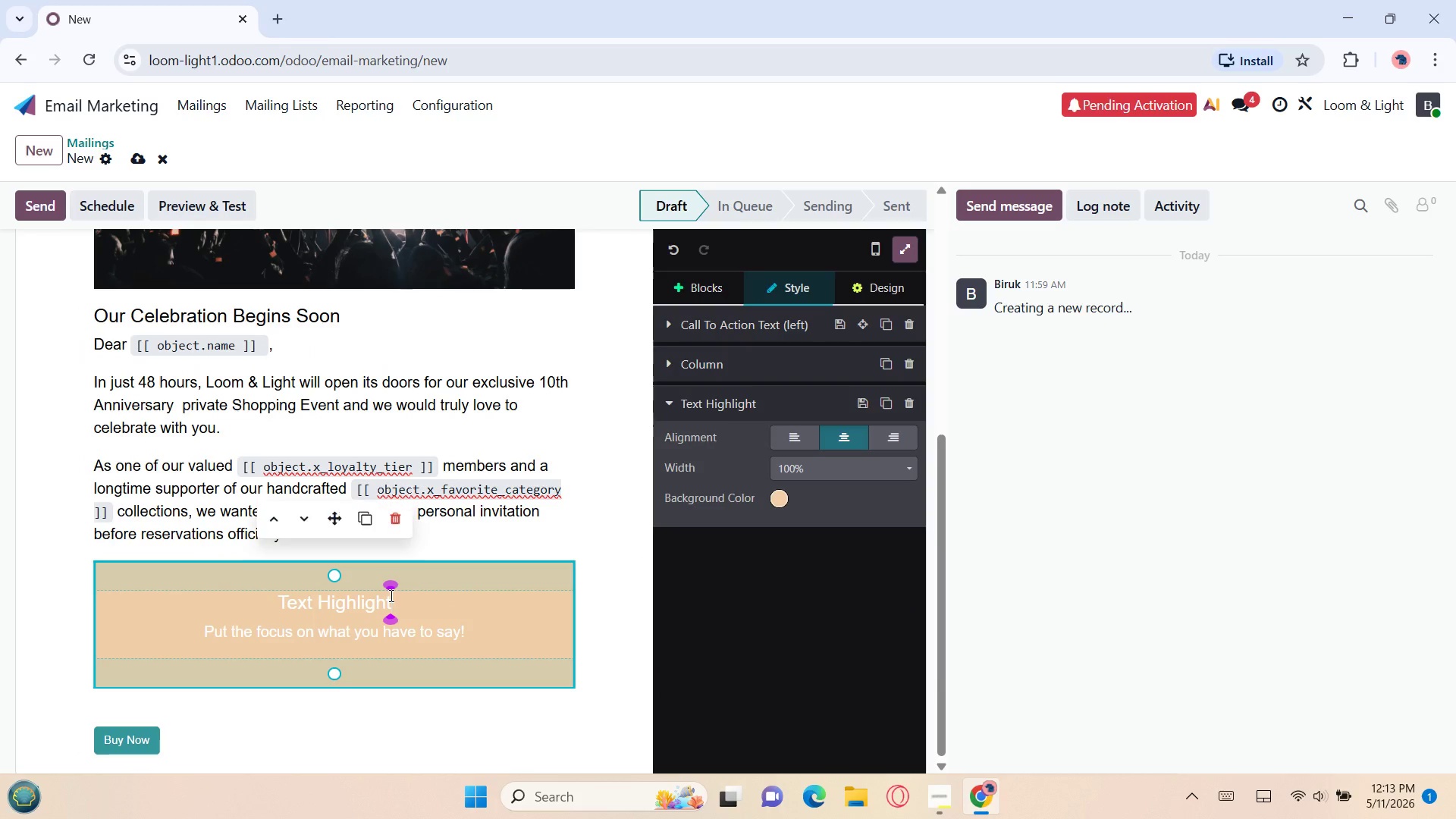 
key(Backspace)
key(Backspace)
key(Backspace)
key(Backspace)
key(Backspace)
key(Backspace)
key(Backspace)
key(Backspace)
key(Backspace)
key(Backspace)
key(Backspace)
key(Backspace)
key(Backspace)
key(Backspace)
type(This pri)
 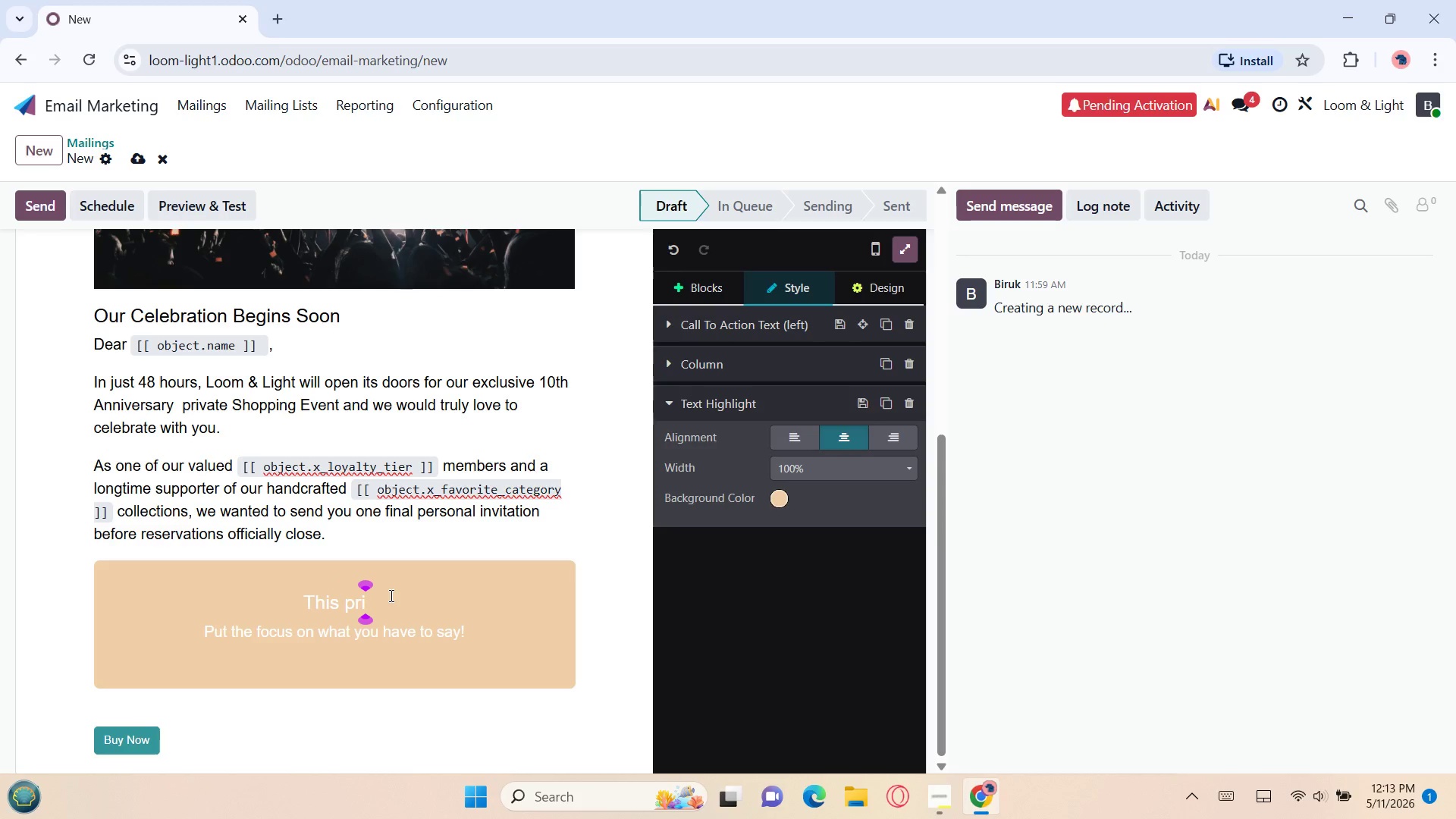 
type(ori)
 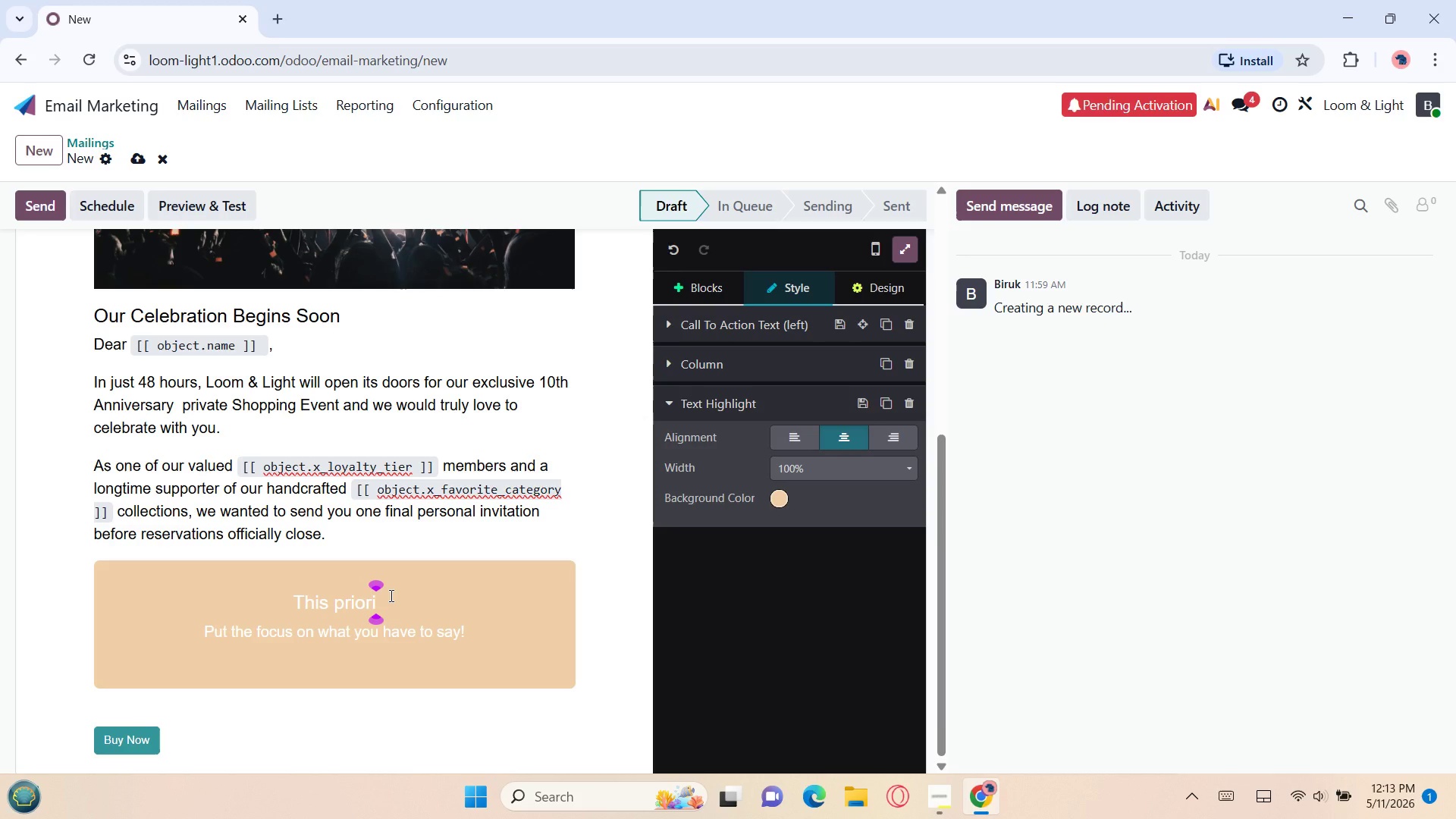 
type(ty)
 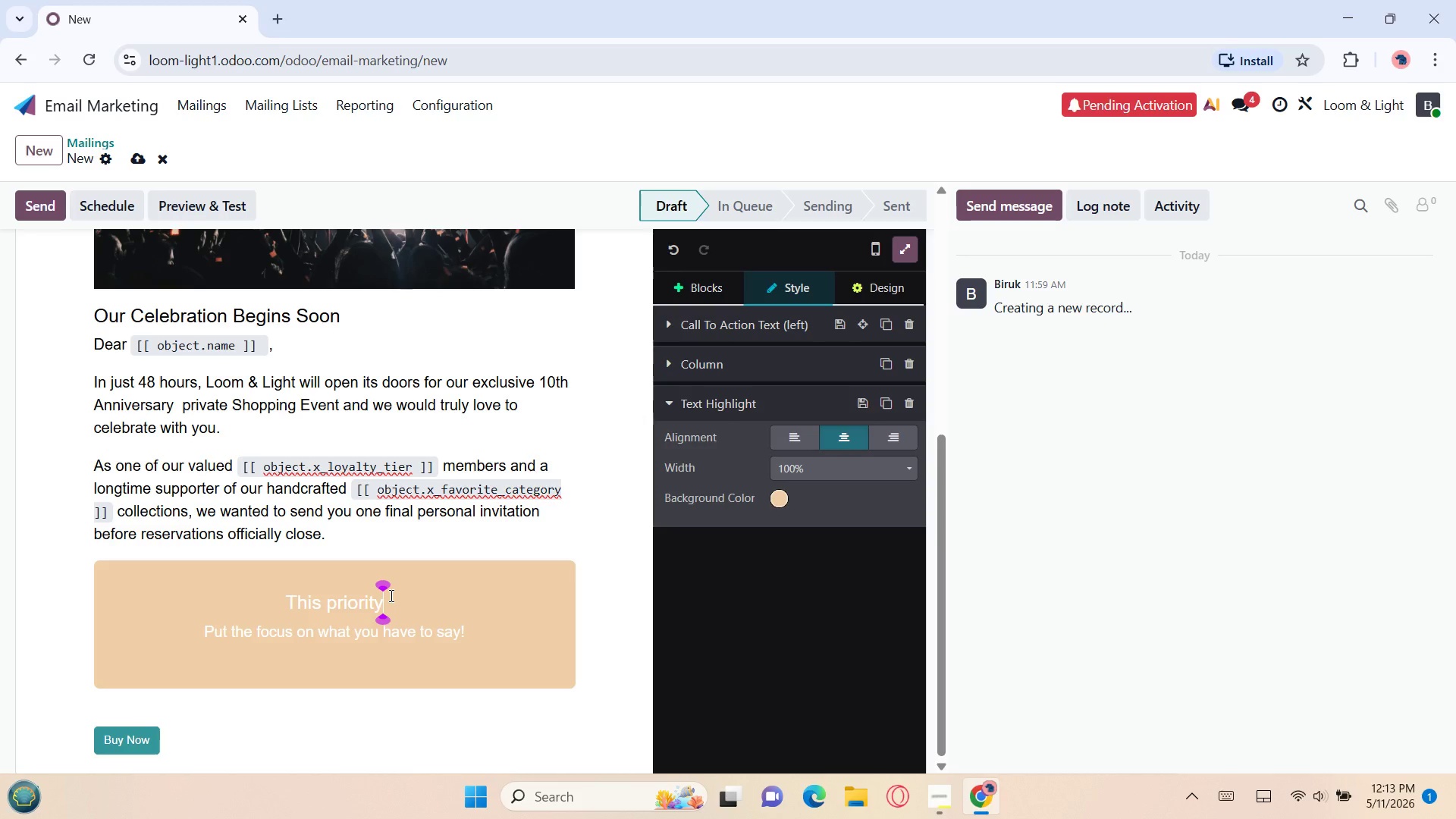 
wait(6.06)
 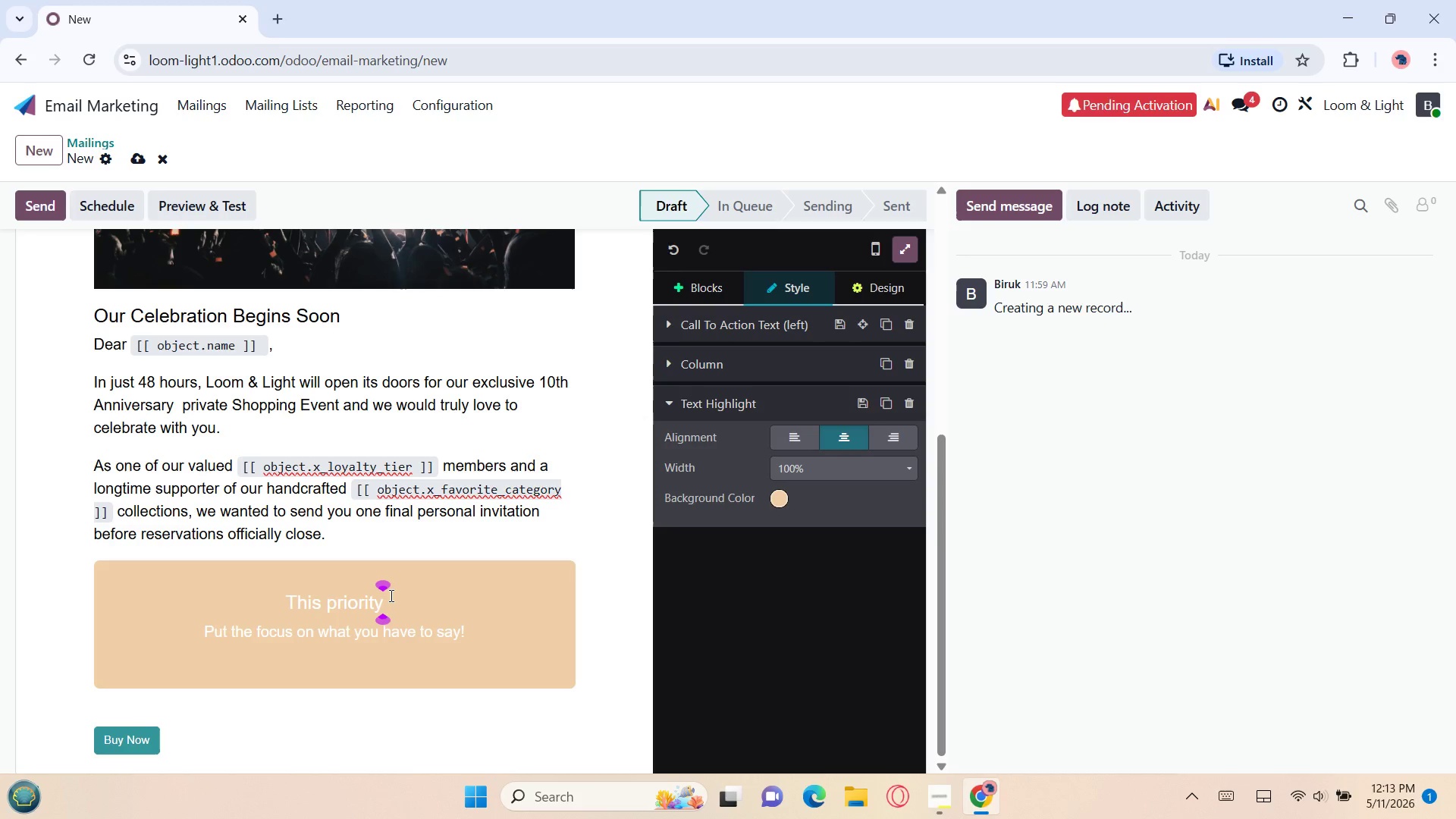 
key(Backspace)
key(Backspace)
key(Backspace)
key(Backspace)
key(Backspace)
type(vate evening will include)
 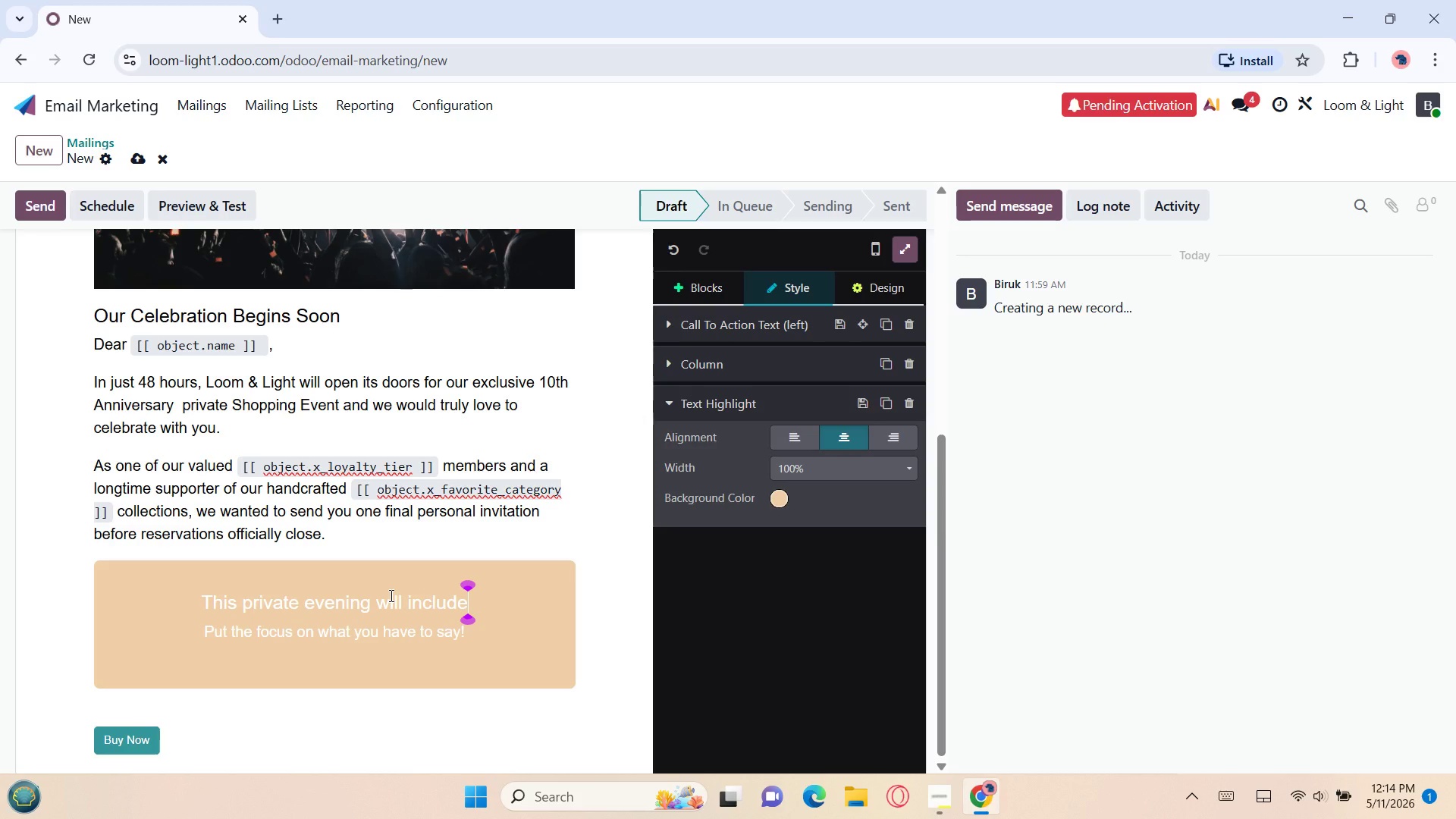 
key(Shift+Semicolon)
 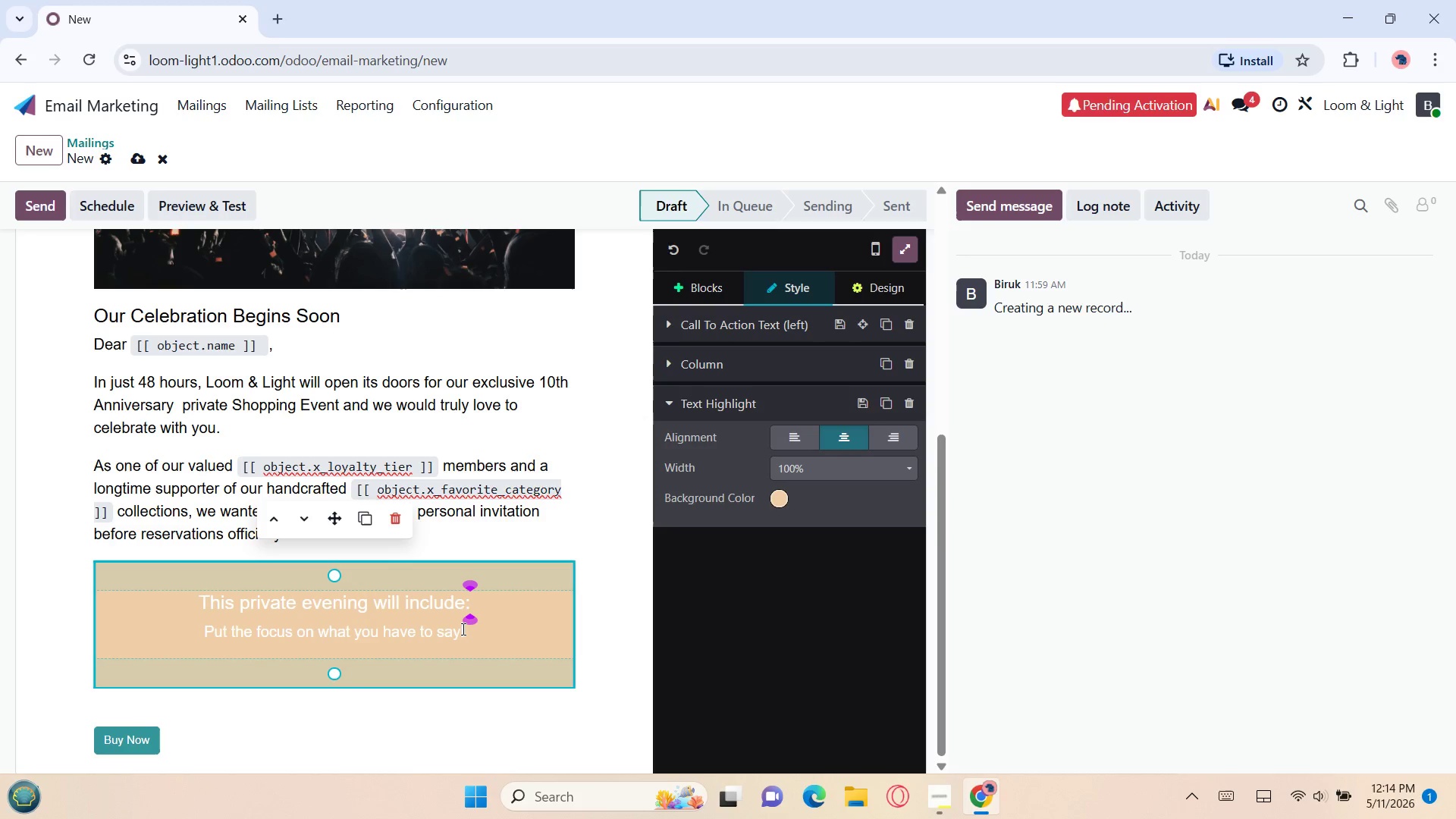 
left_click_drag(start_coordinate=[462, 629], to_coordinate=[196, 631])
 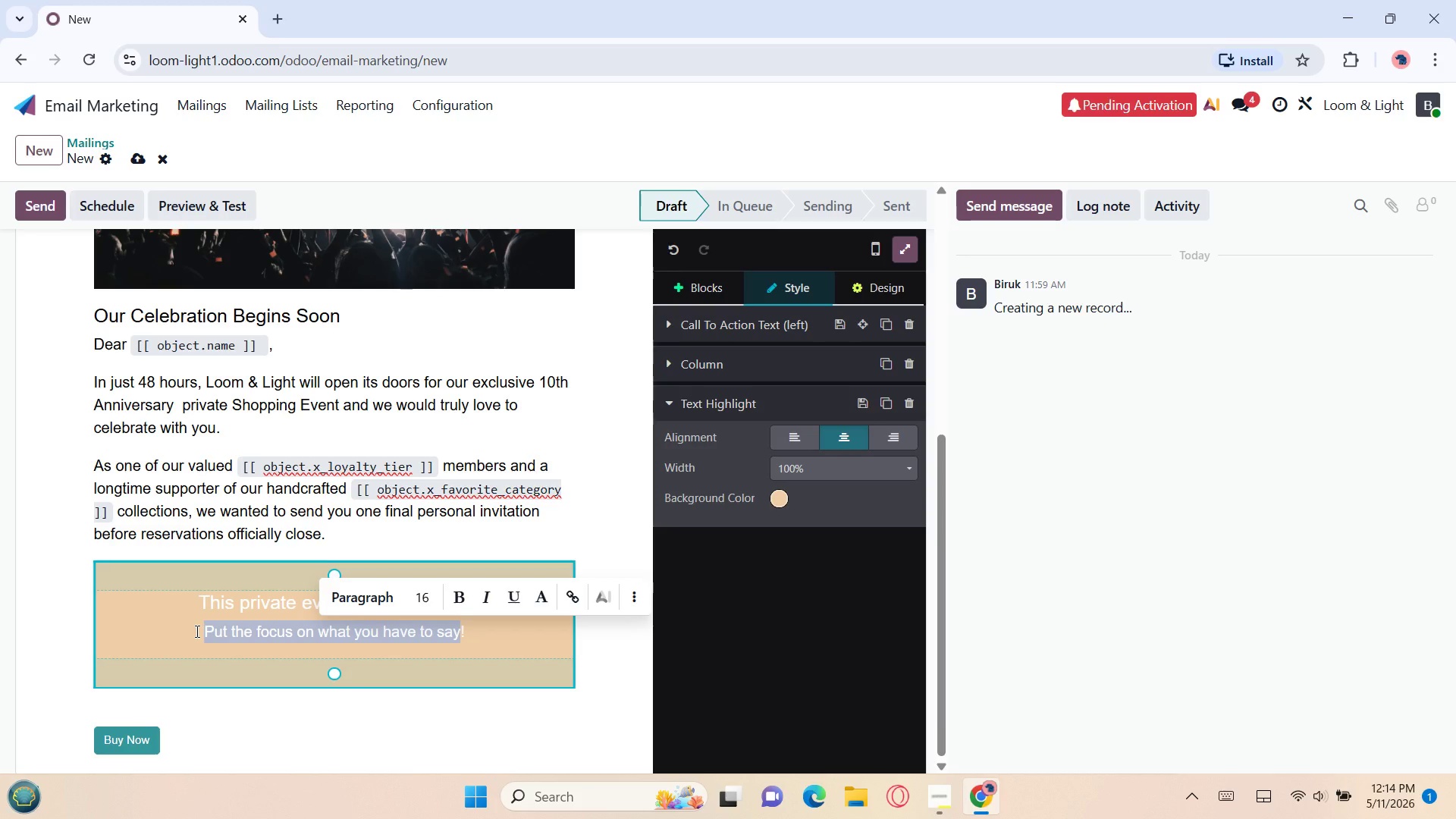 
key(Backspace)
 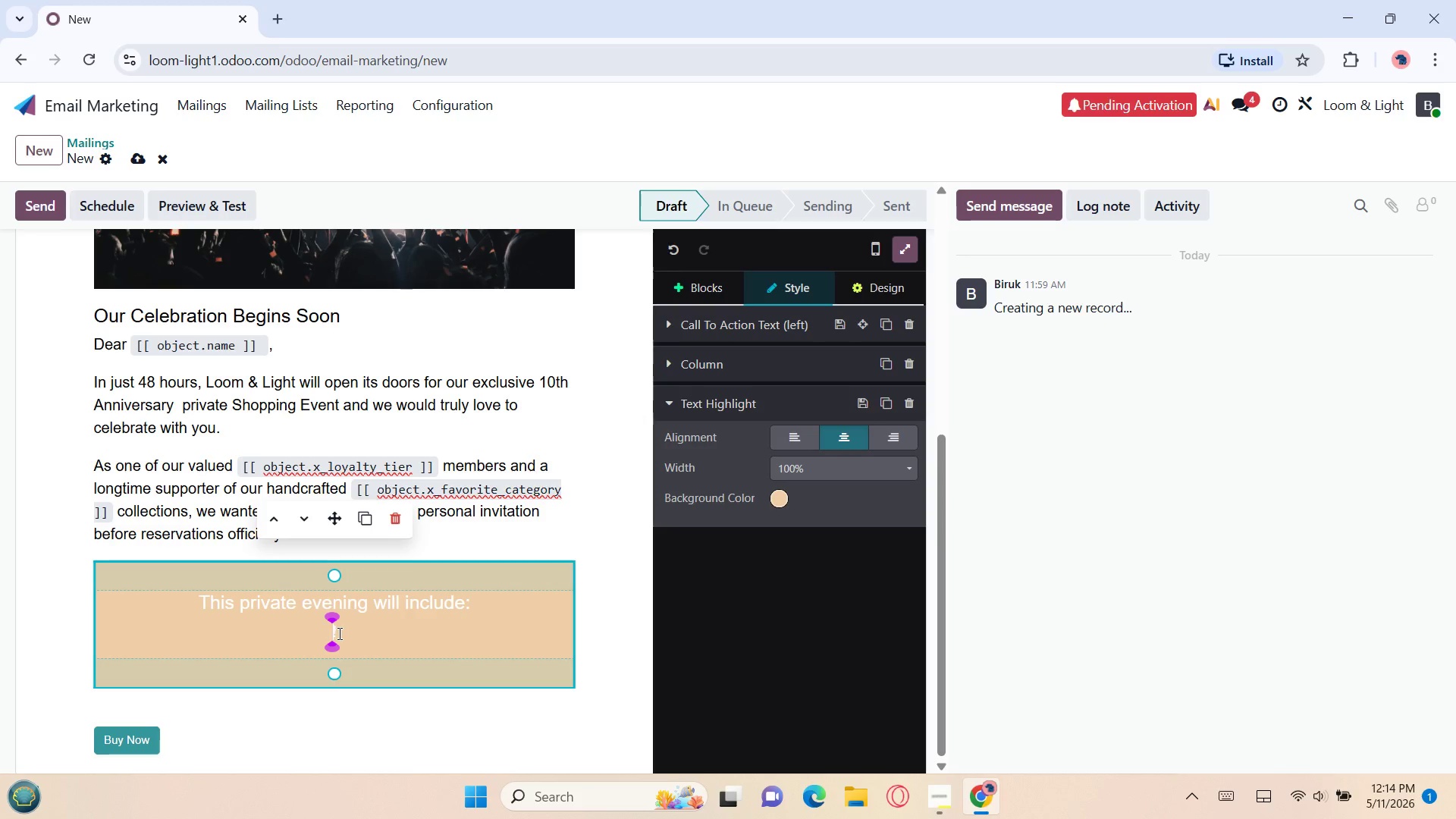 
key(Delete)
 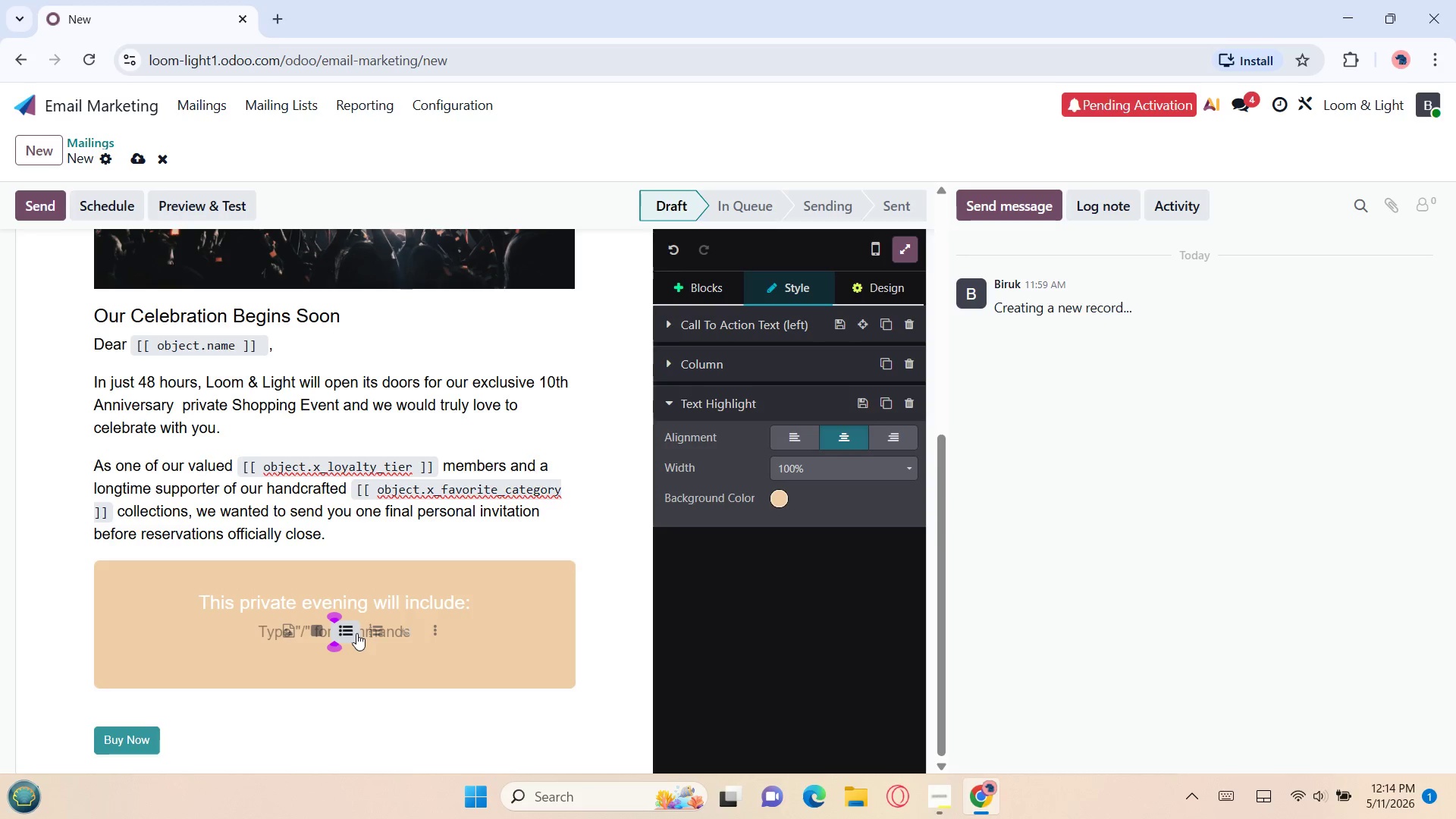 
right_click([347, 632])
 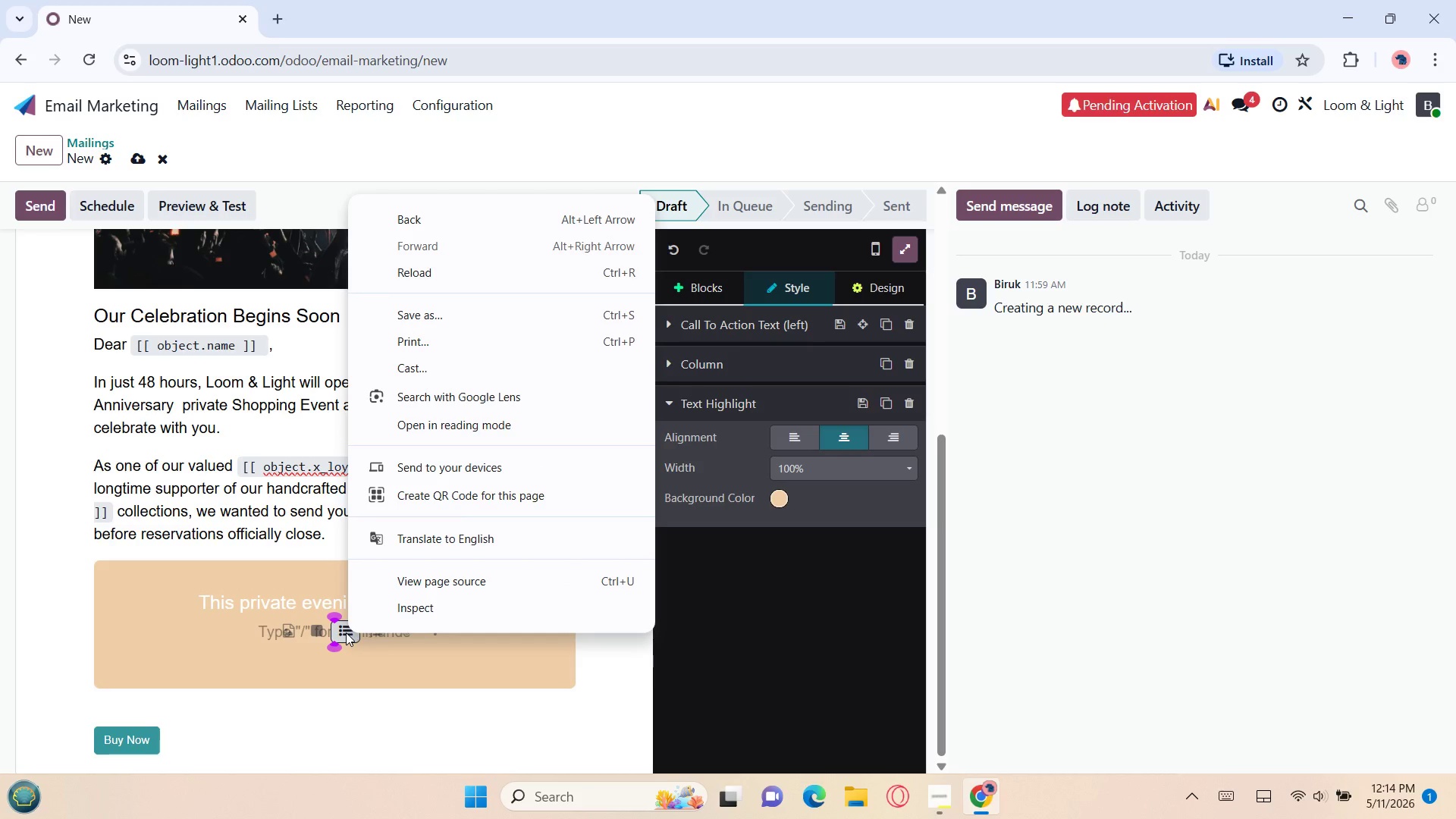 
left_click([346, 632])
 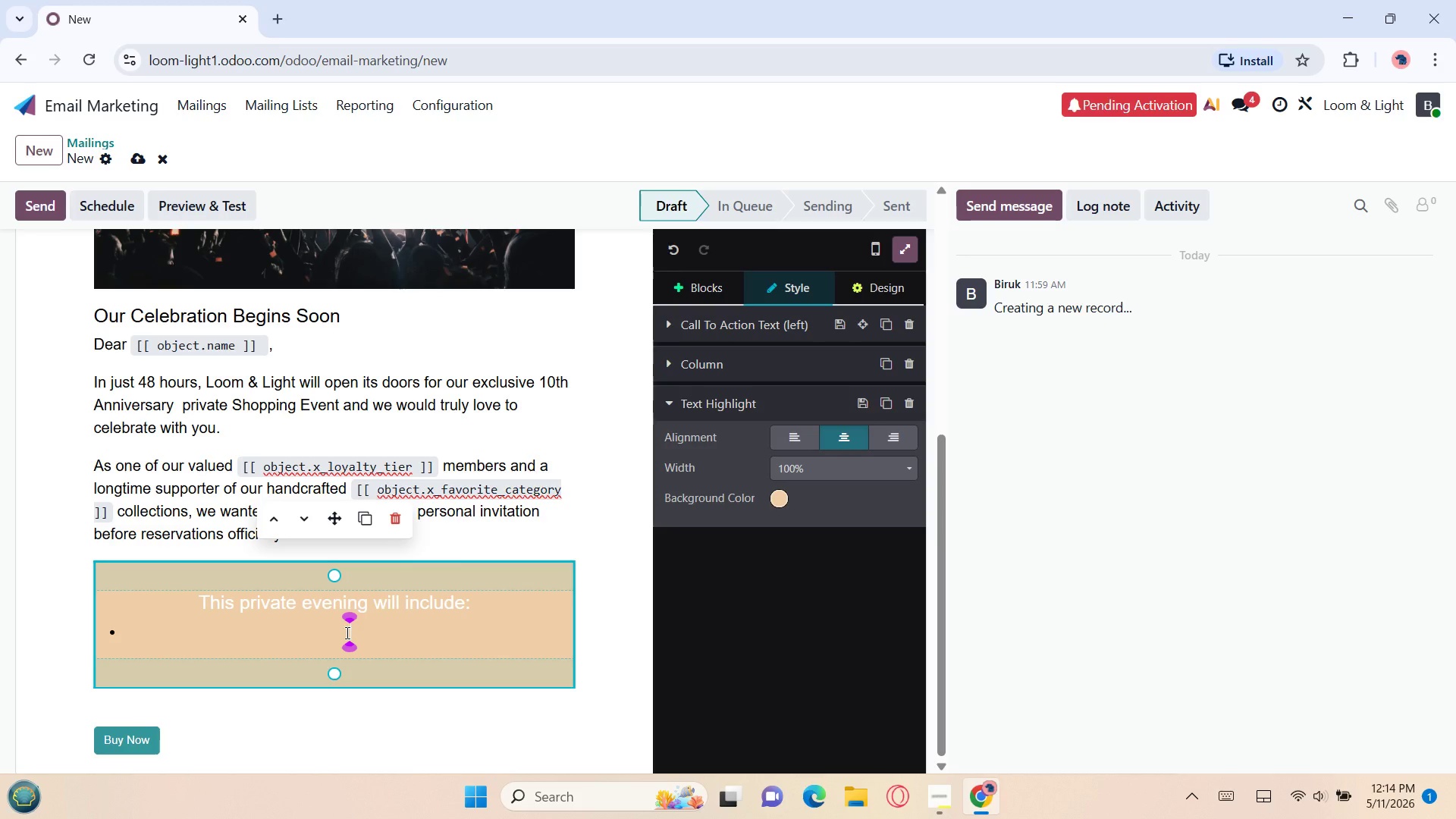 
wait(5.3)
 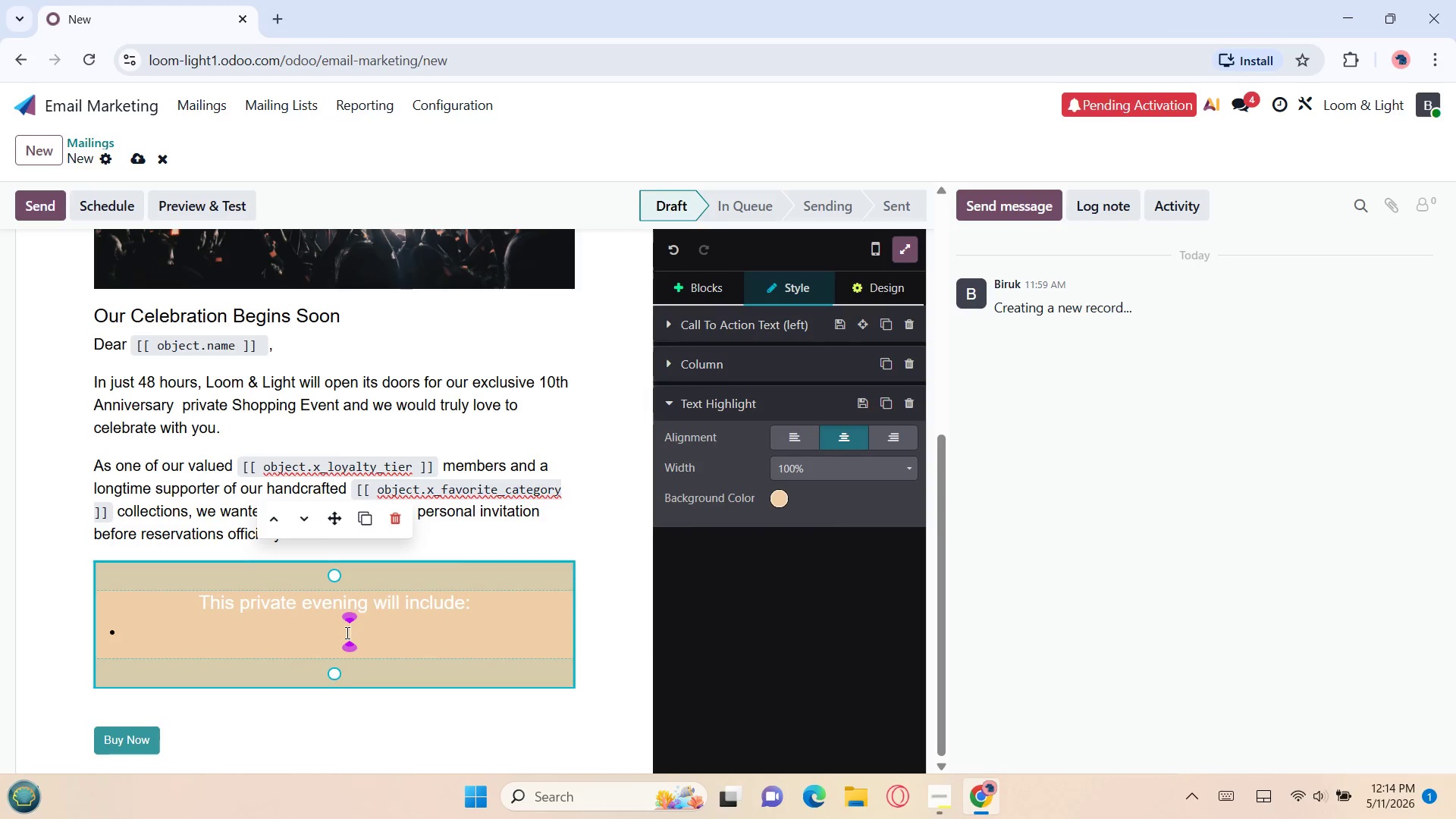 
type(Priority)
 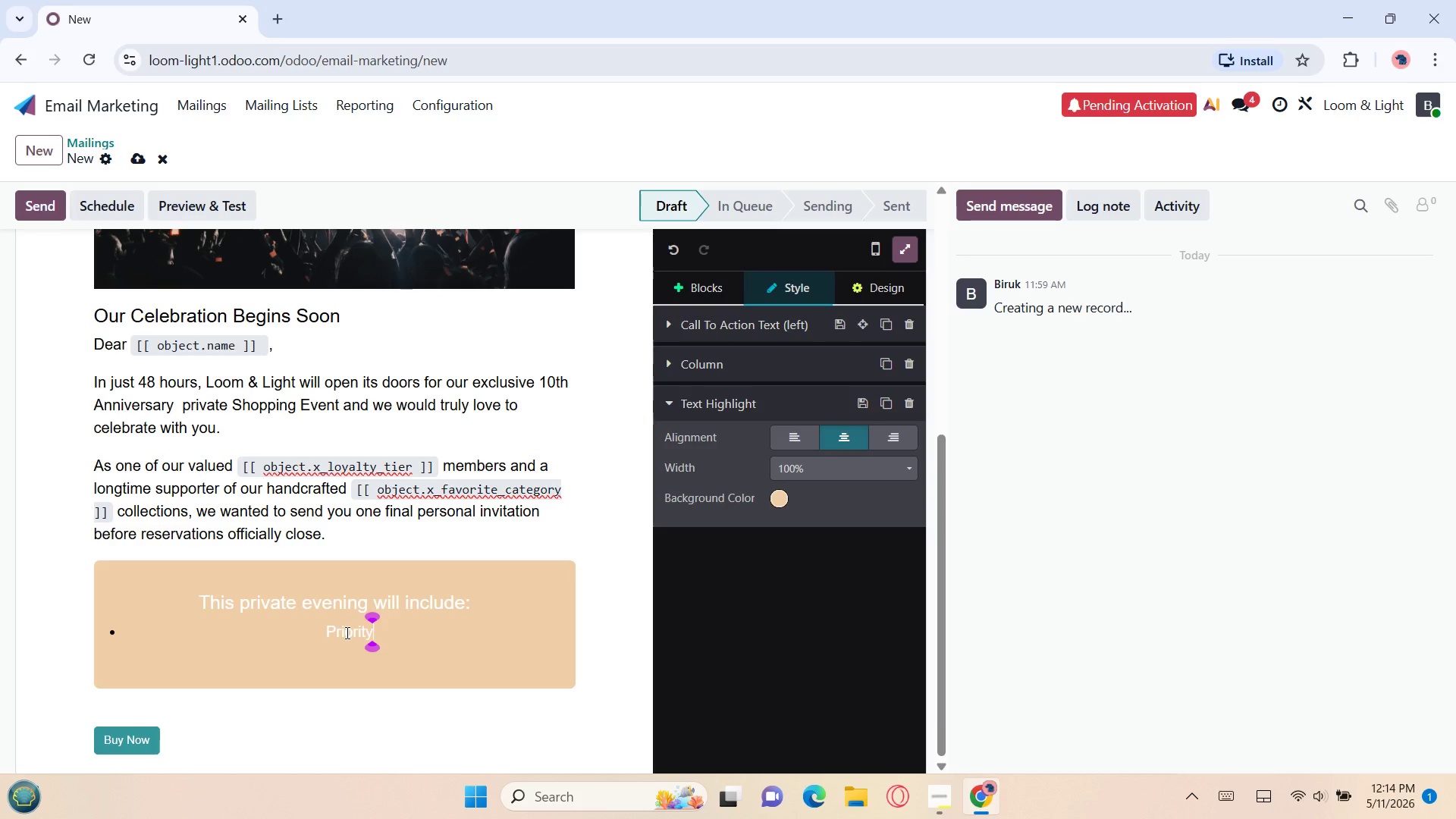 
type( access)
 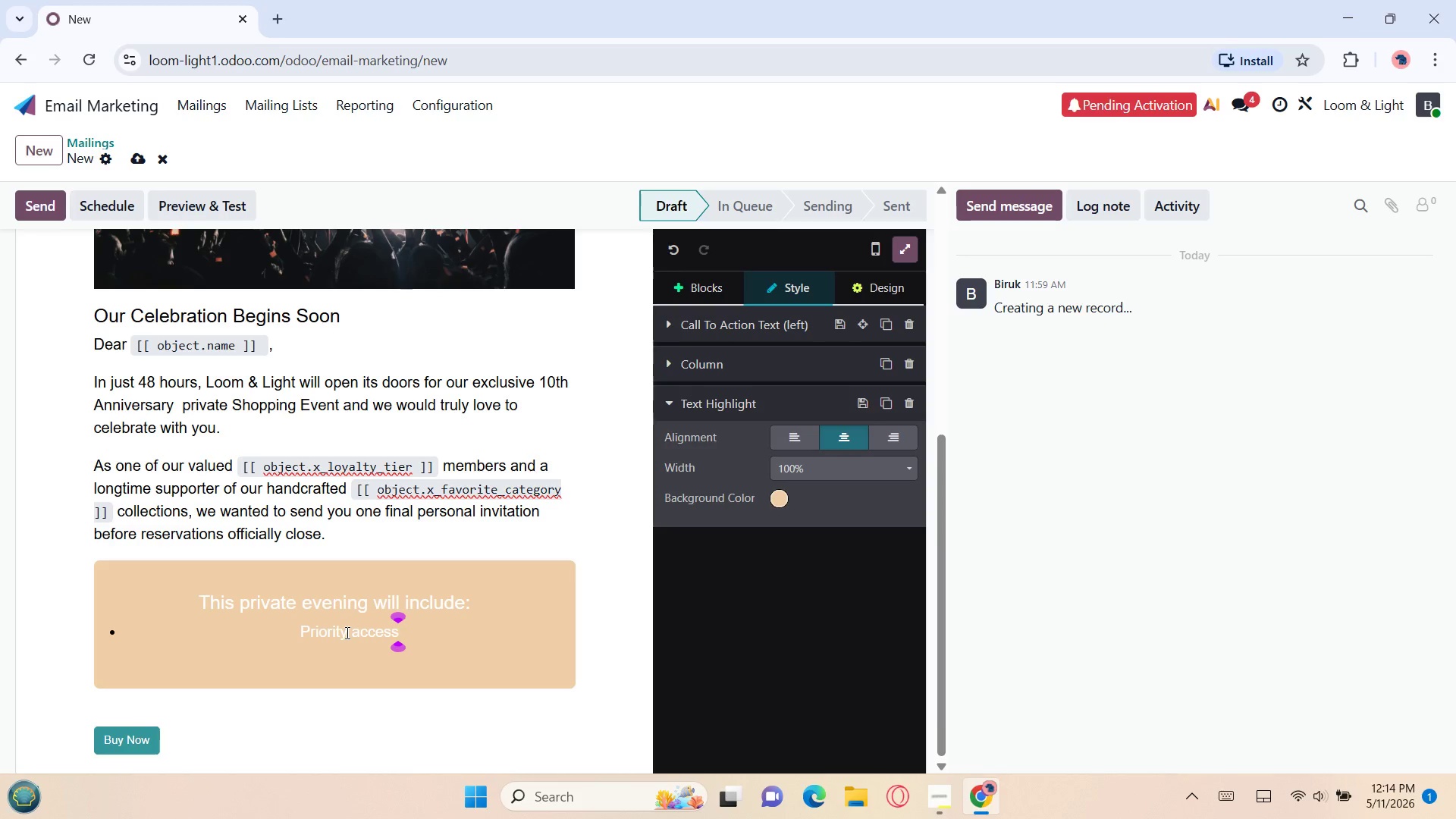 
wait(8.69)
 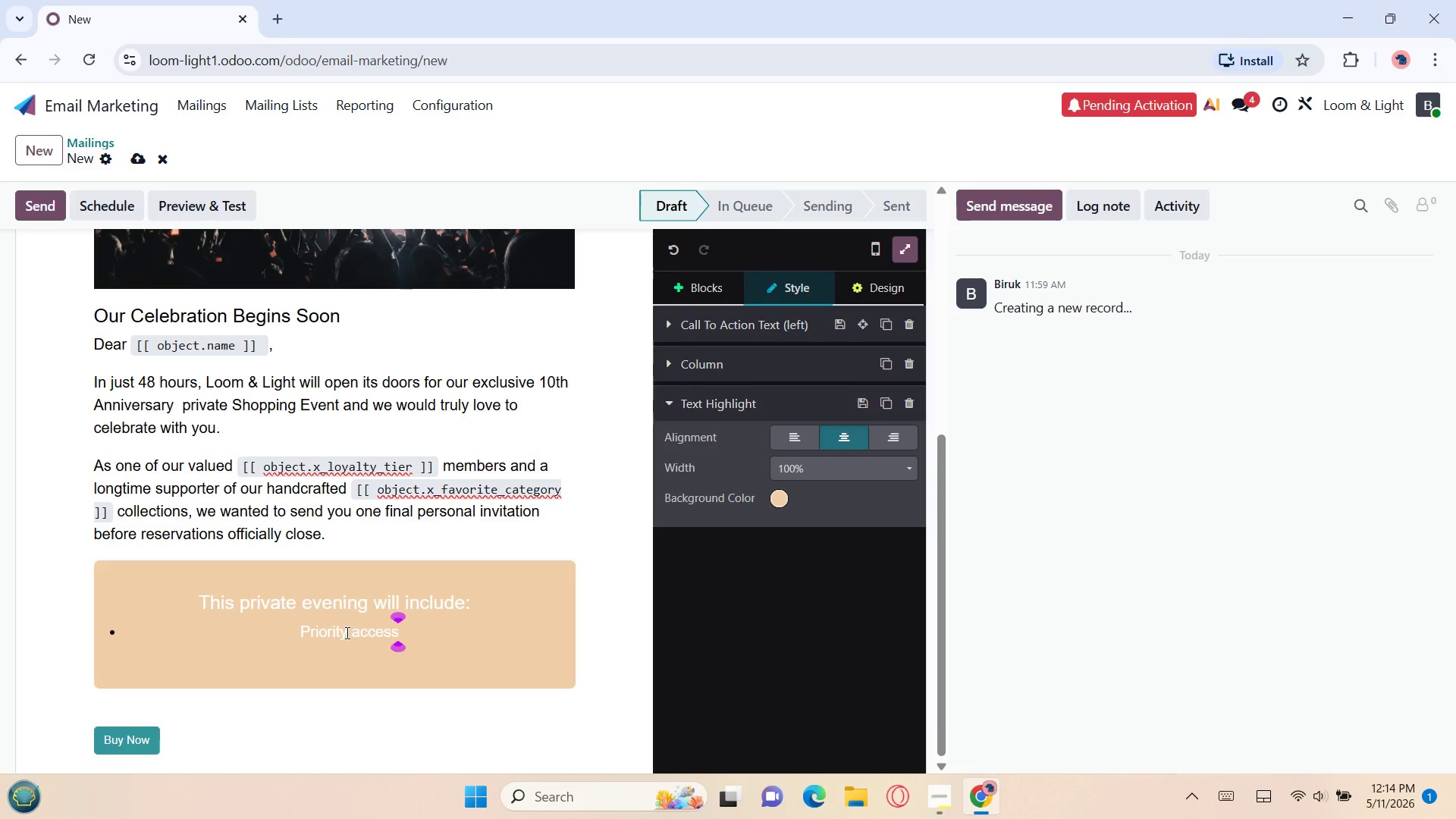 
type( to our anniversary collection )
 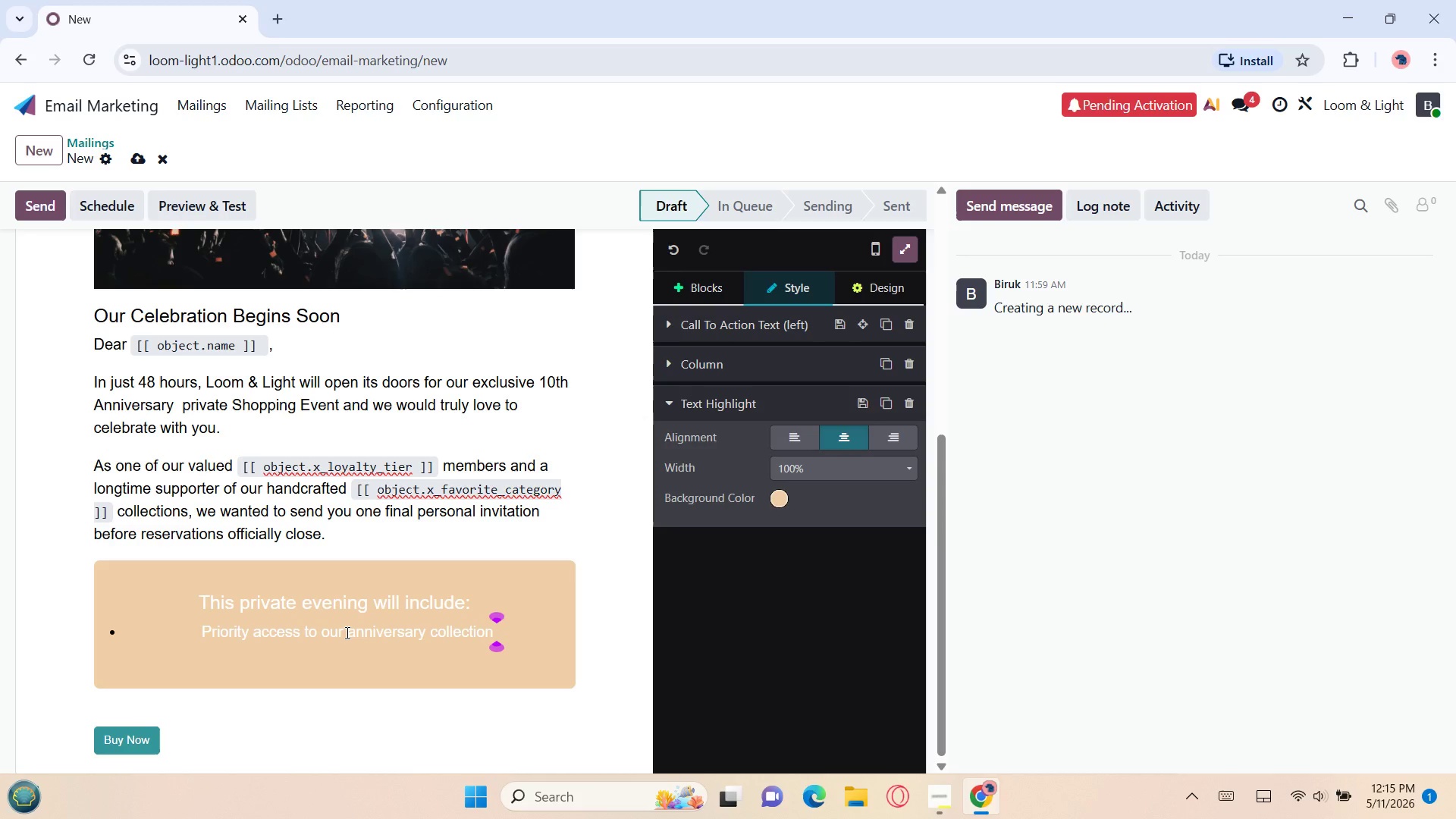 
wait(8.03)
 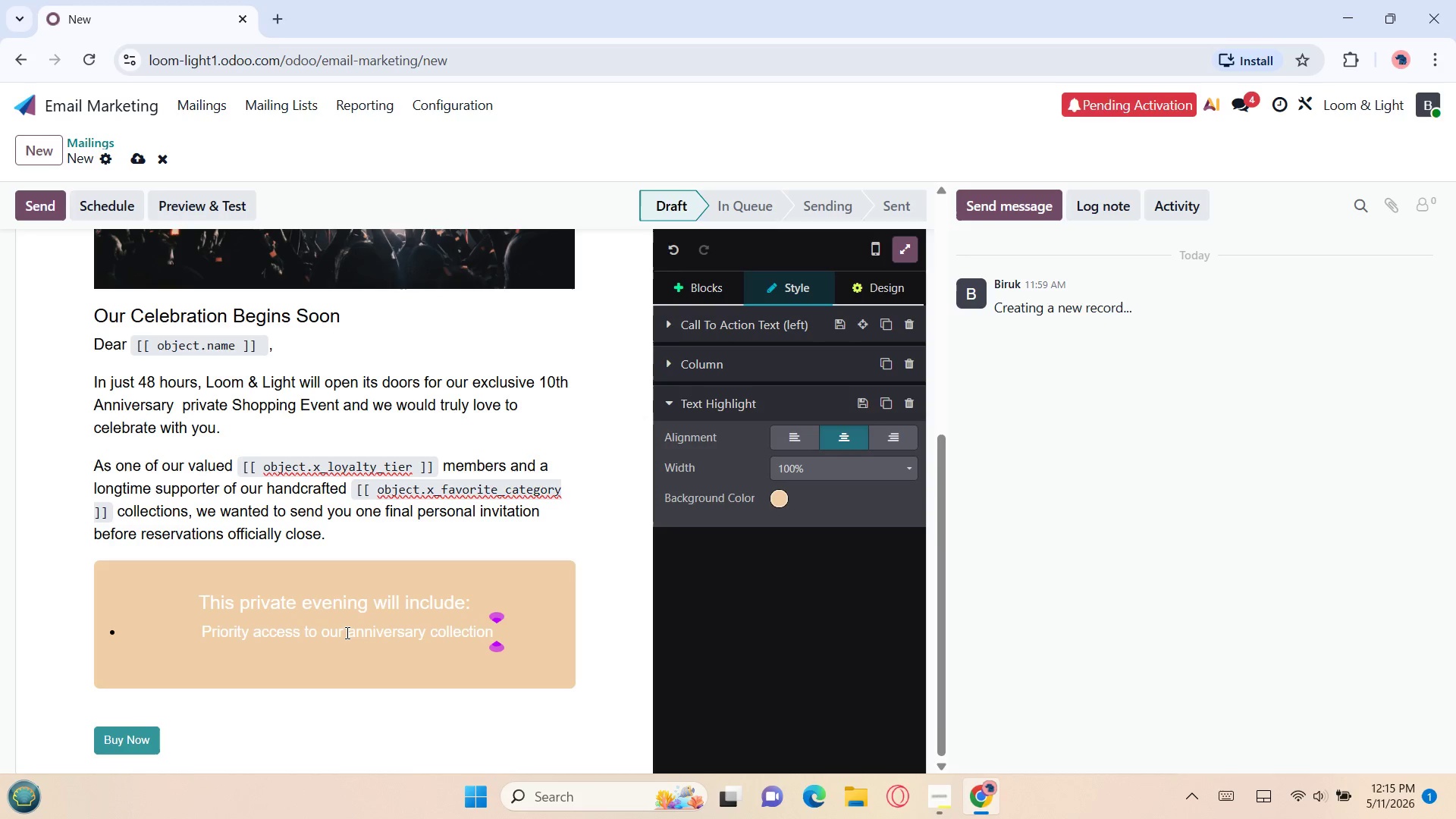 
key(Enter)
 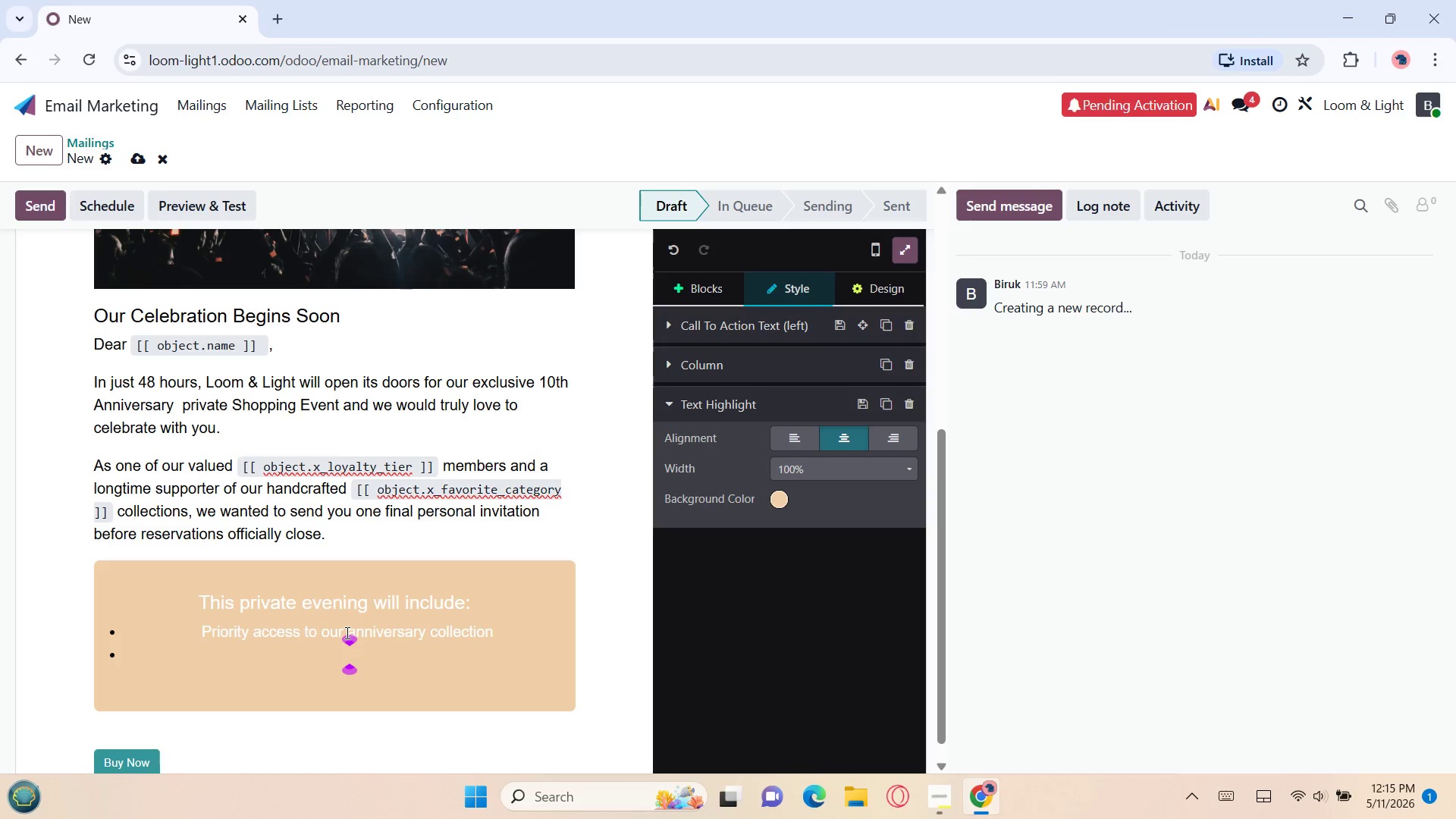 
type(LI)
 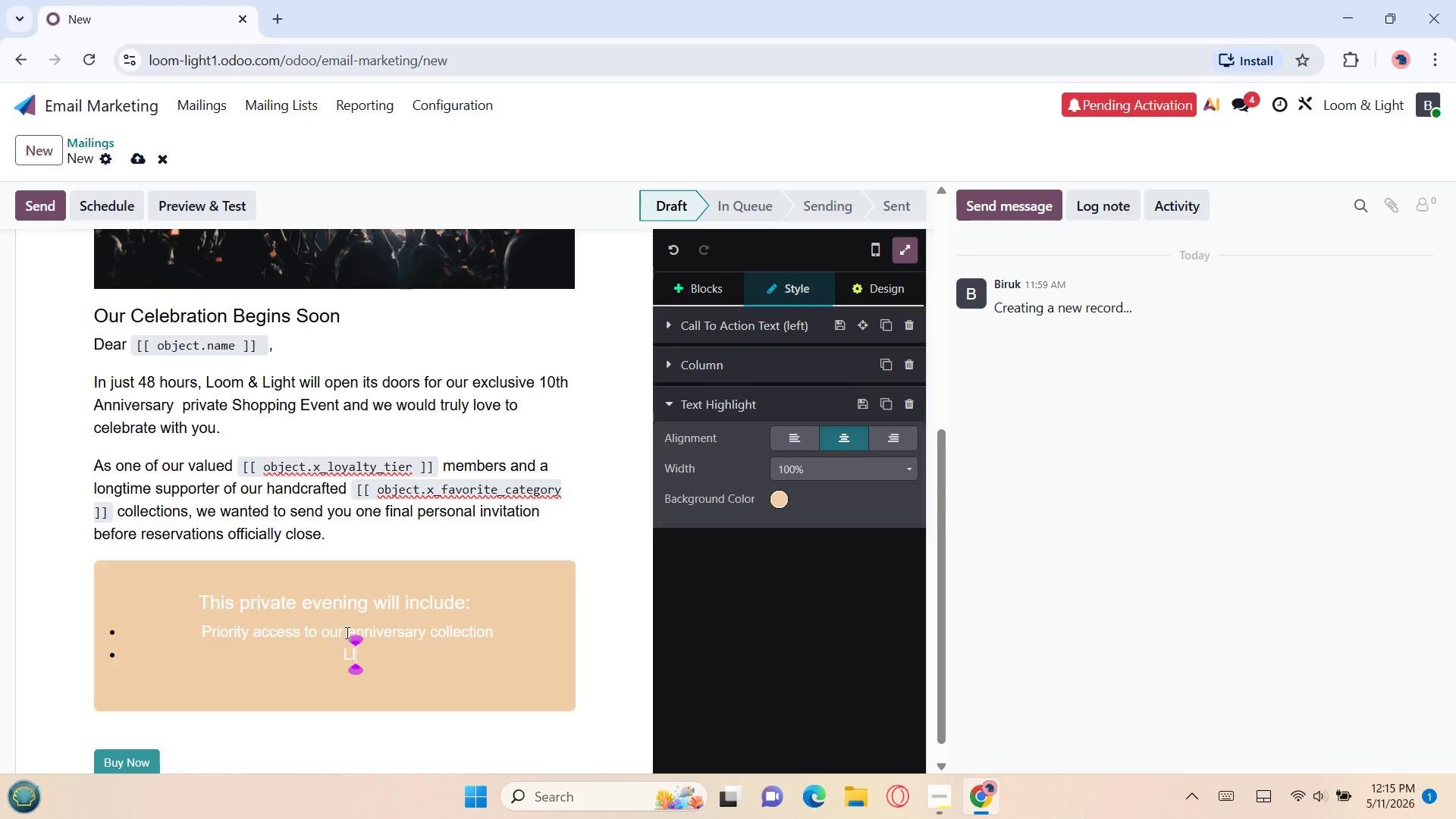 
type(mited editio )
 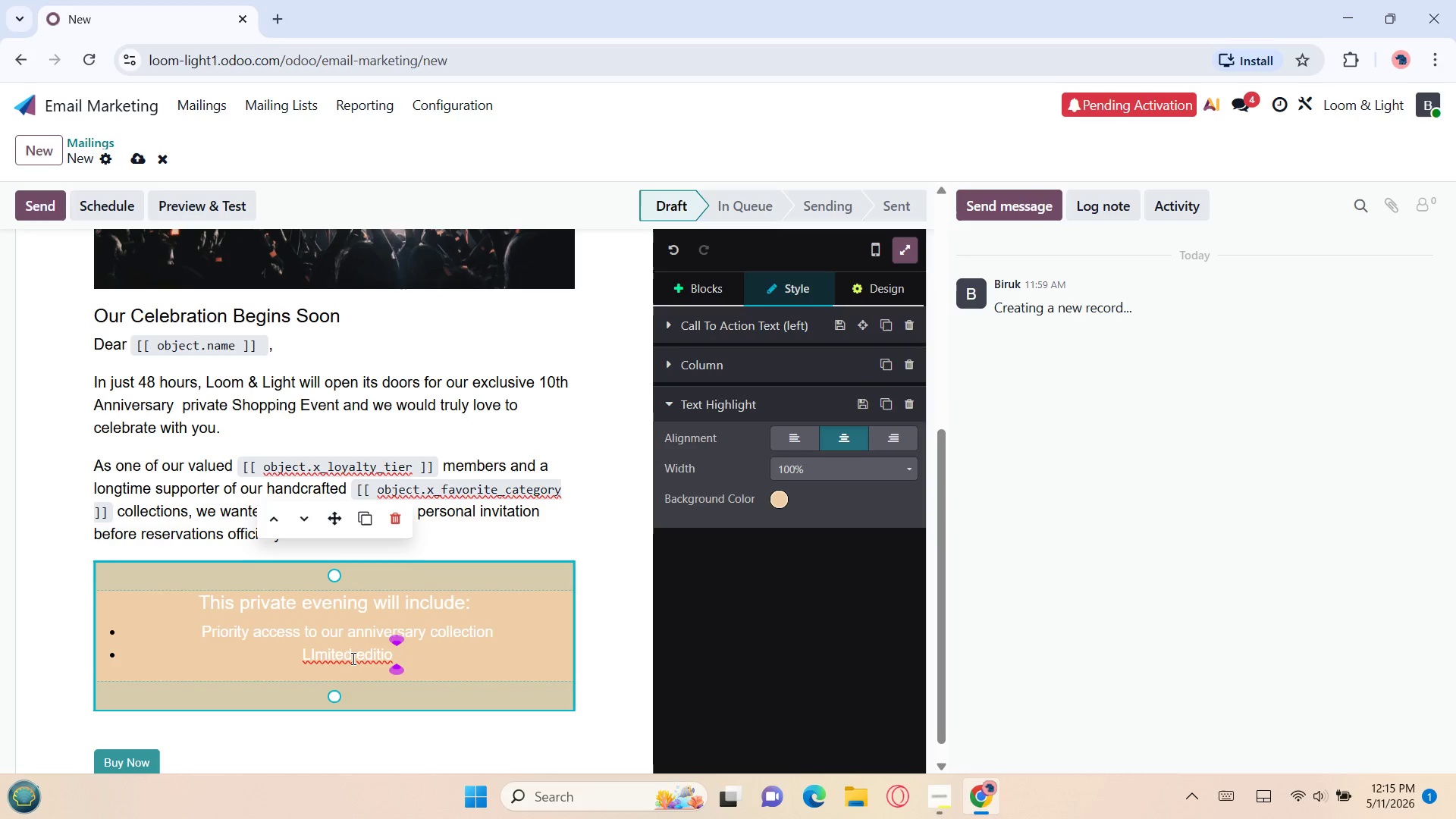 
left_click([317, 656])
 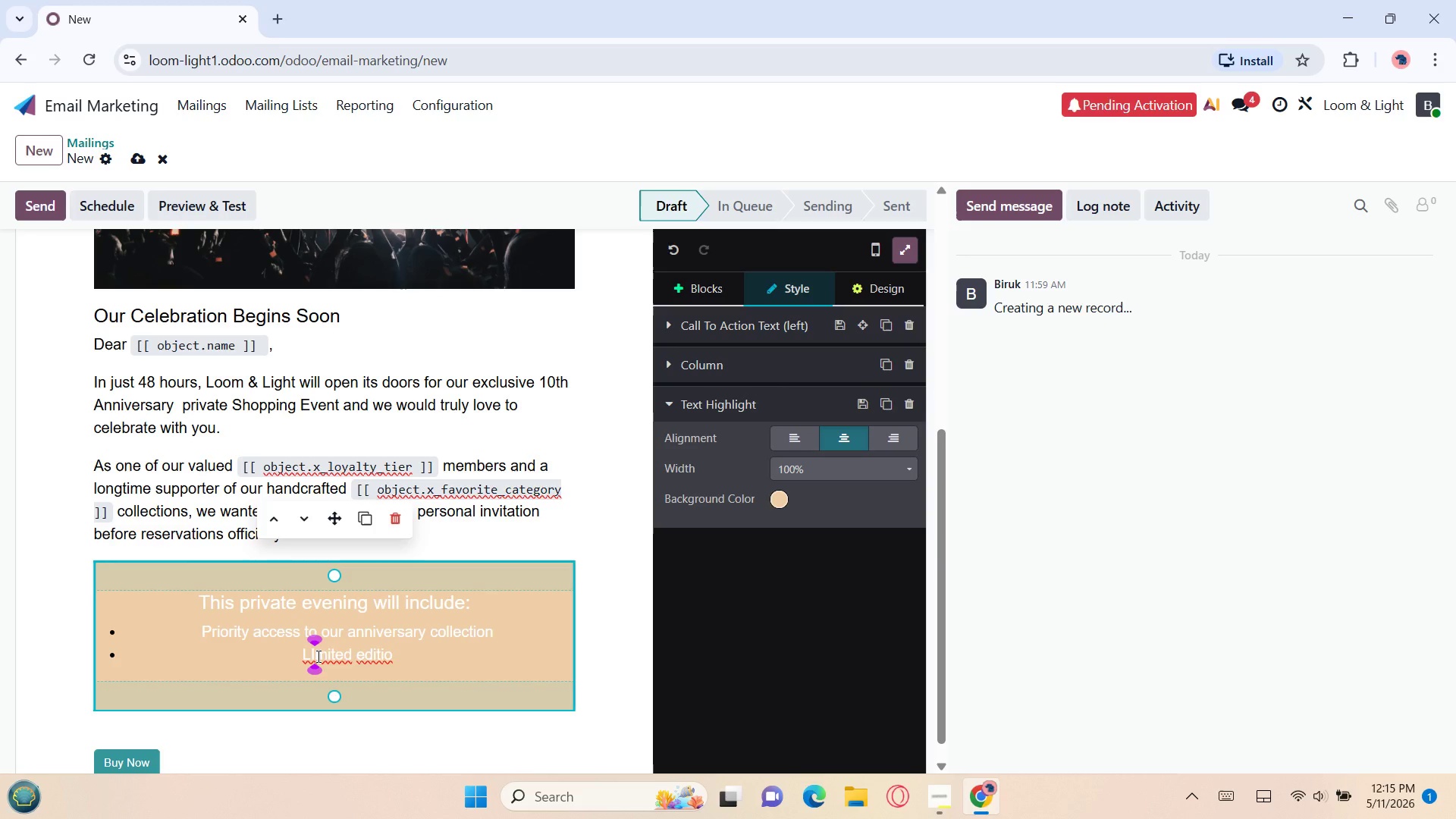 
key(Backspace)
 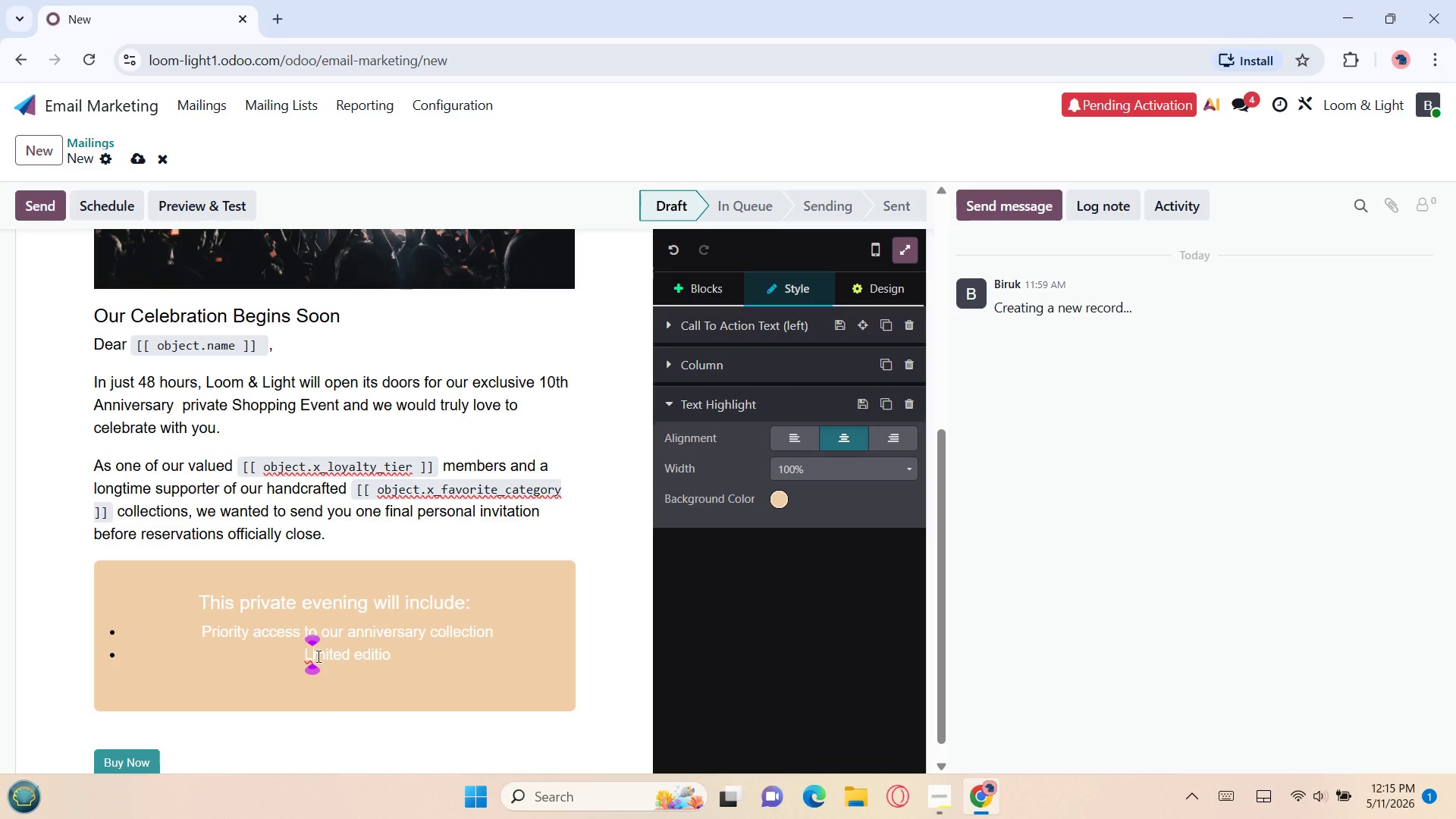 
key(I)
 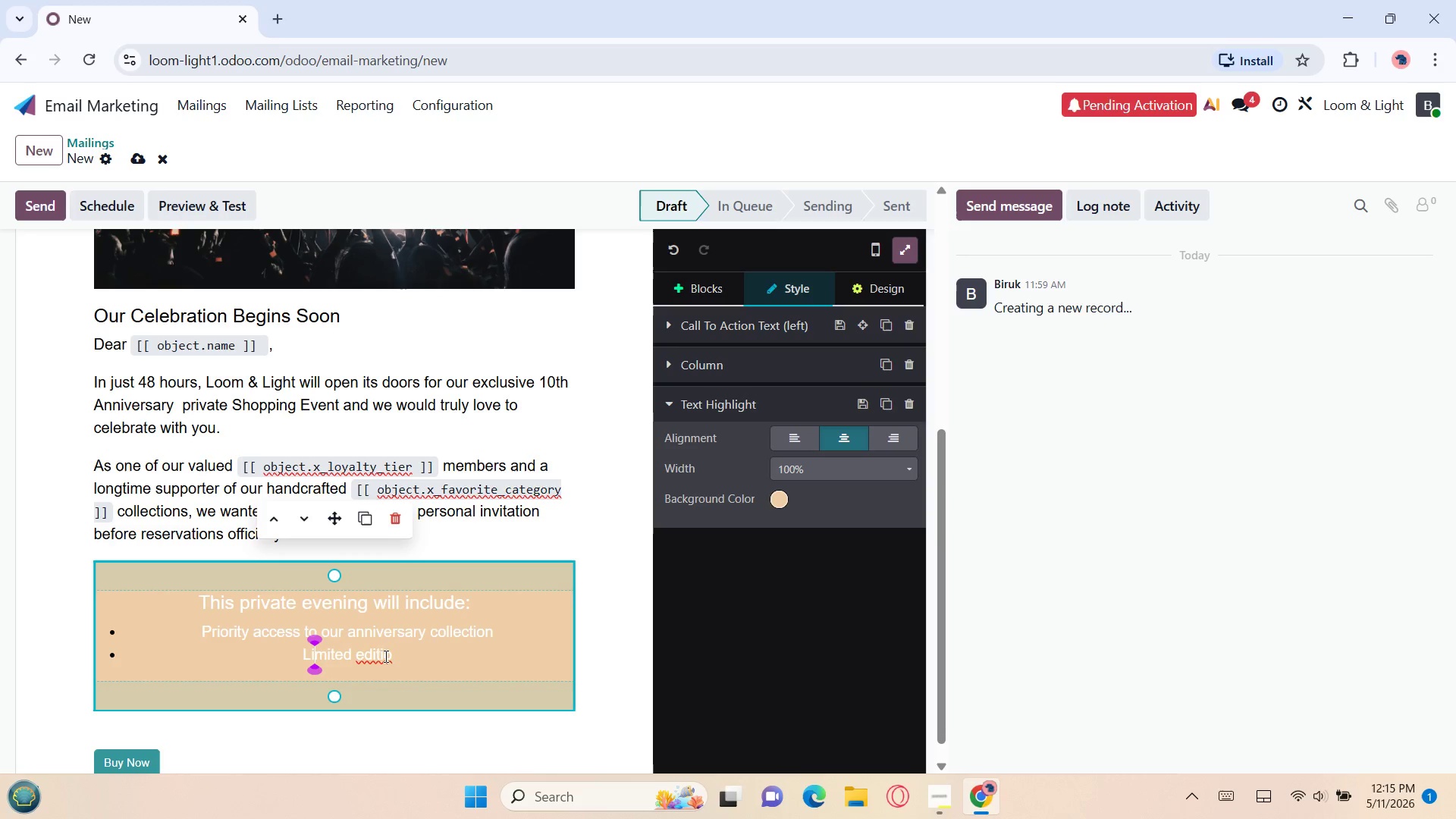 
left_click([389, 656])
 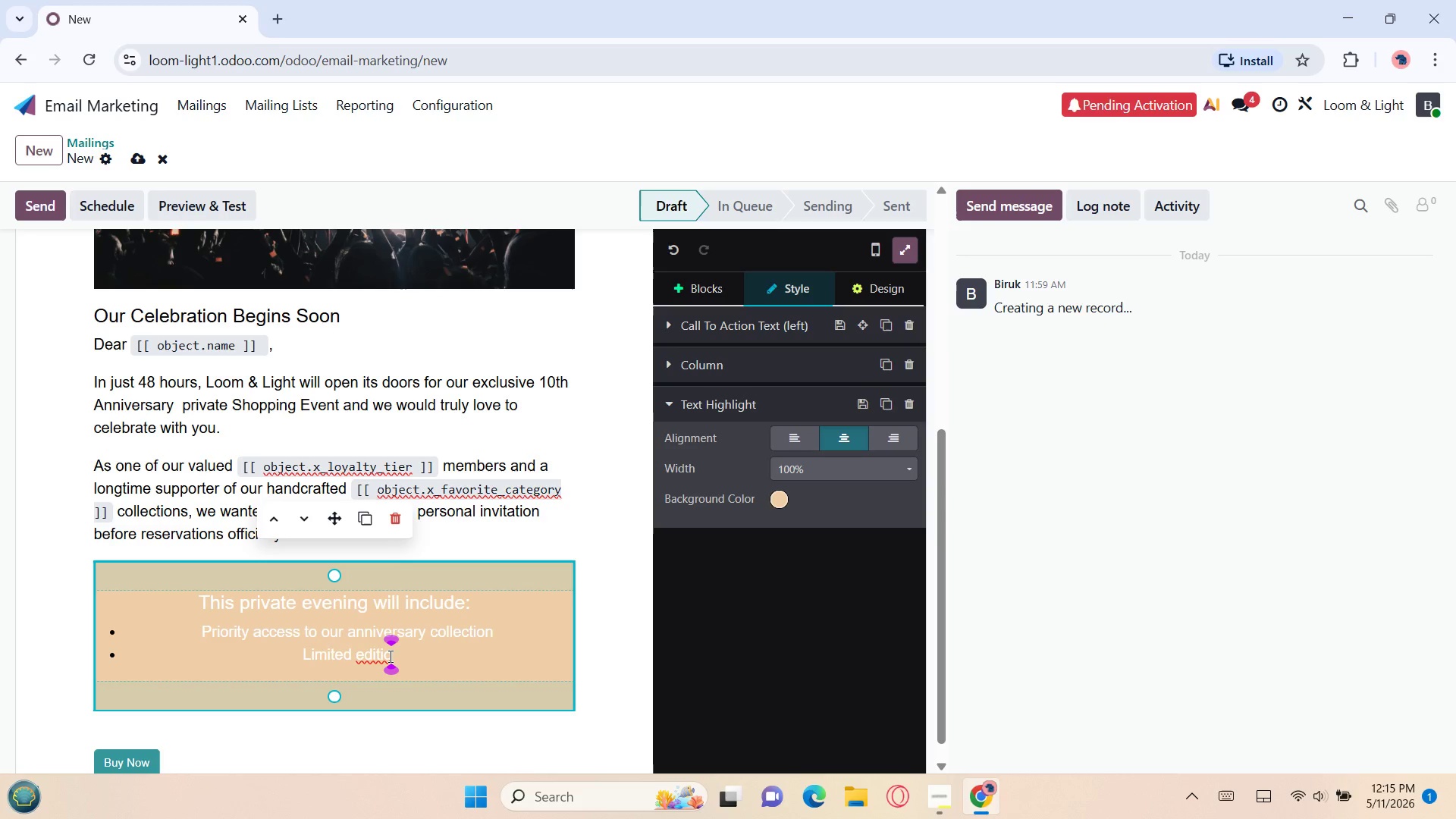 
wait(6.28)
 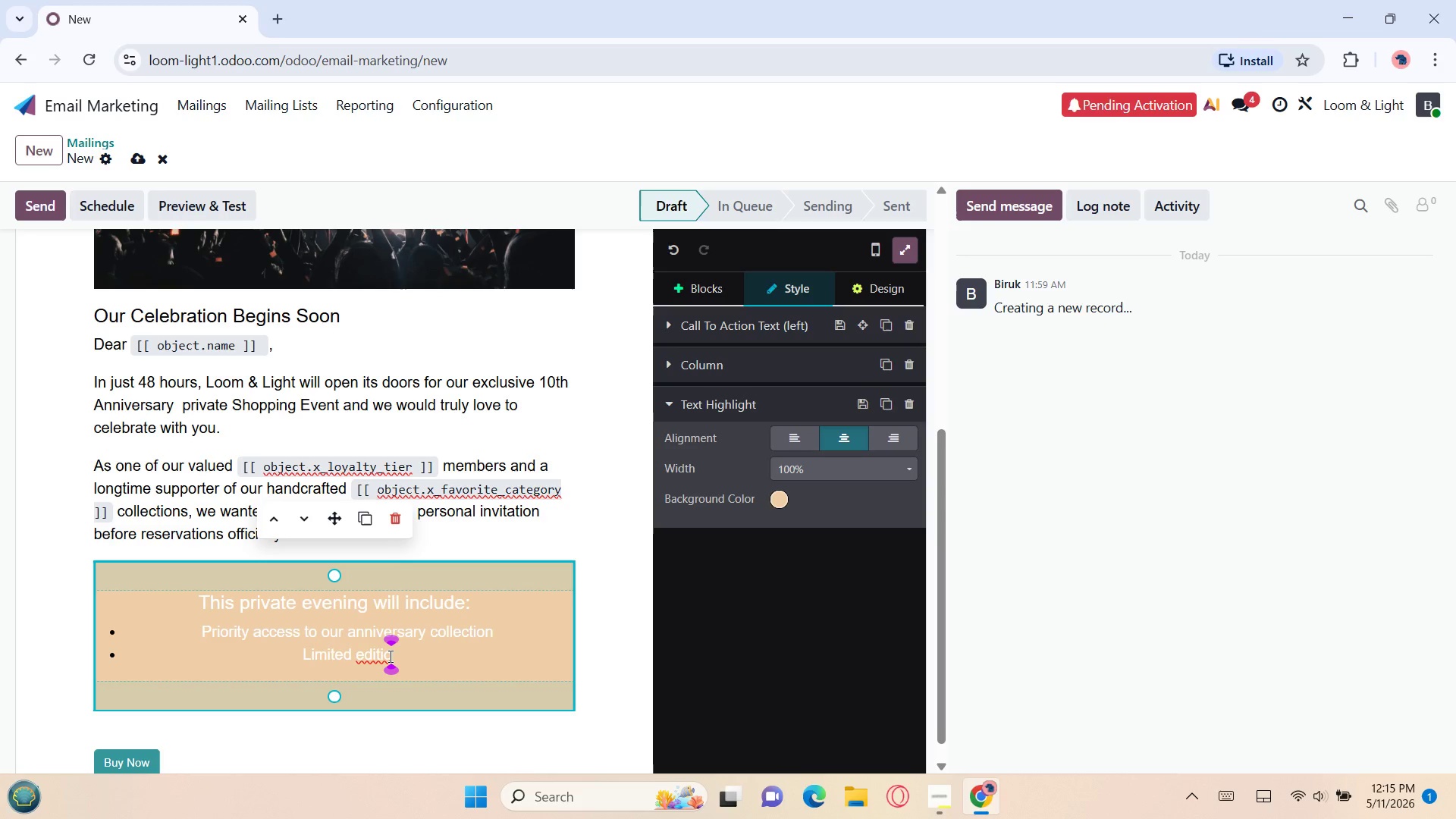 
type(n art)
 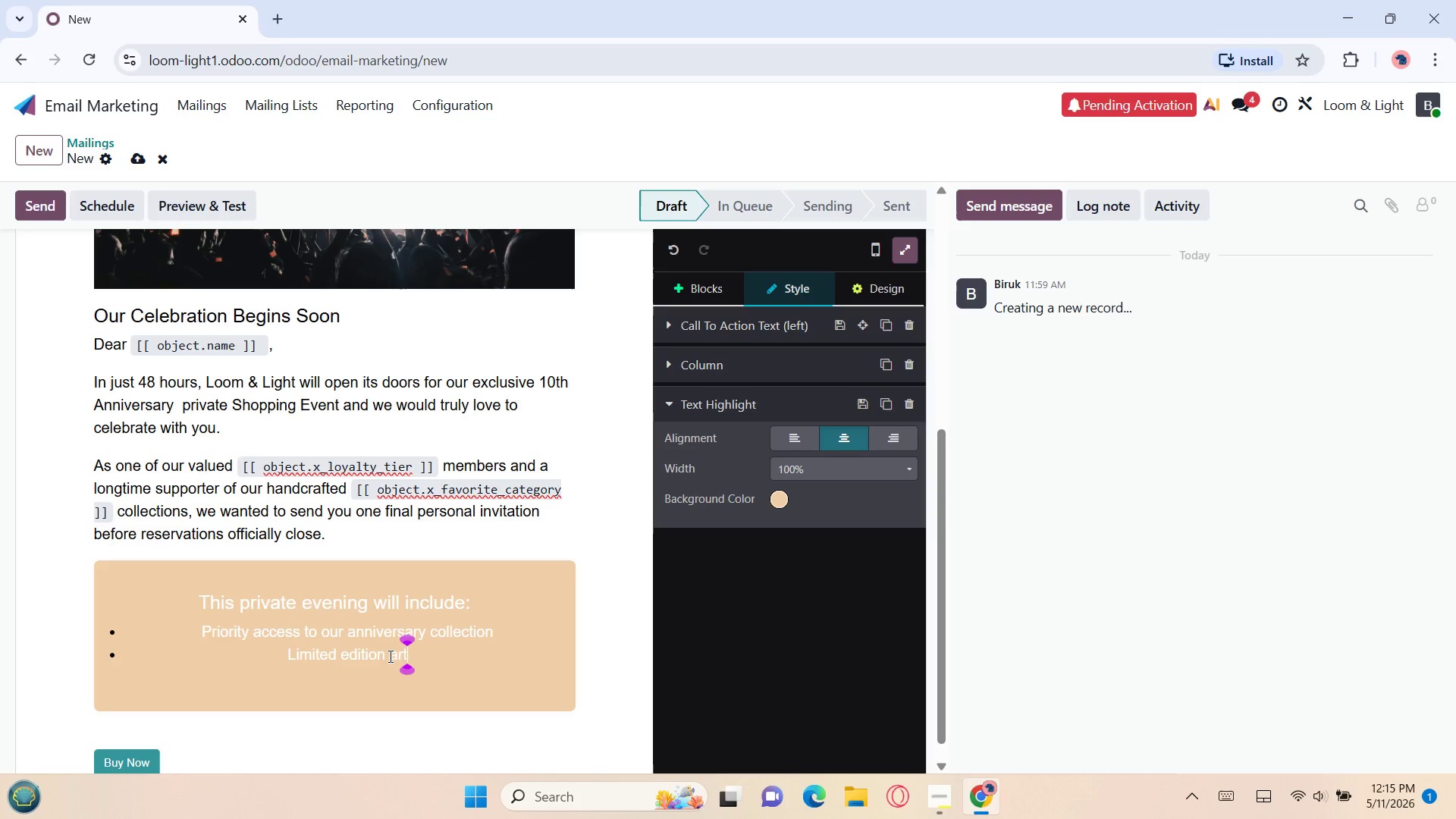 
type(isan pieces available only during the event )
 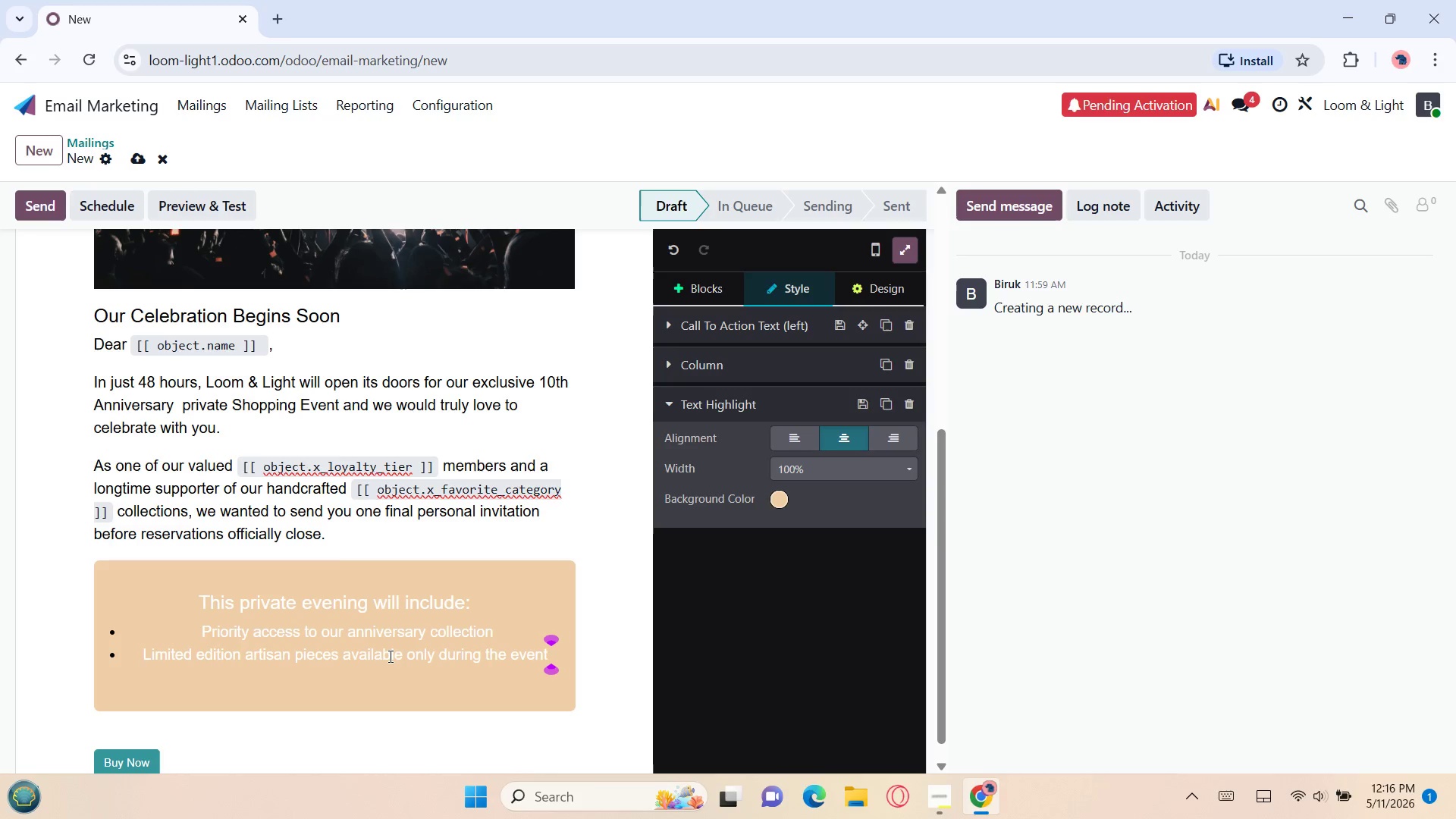 
key(Enter)
 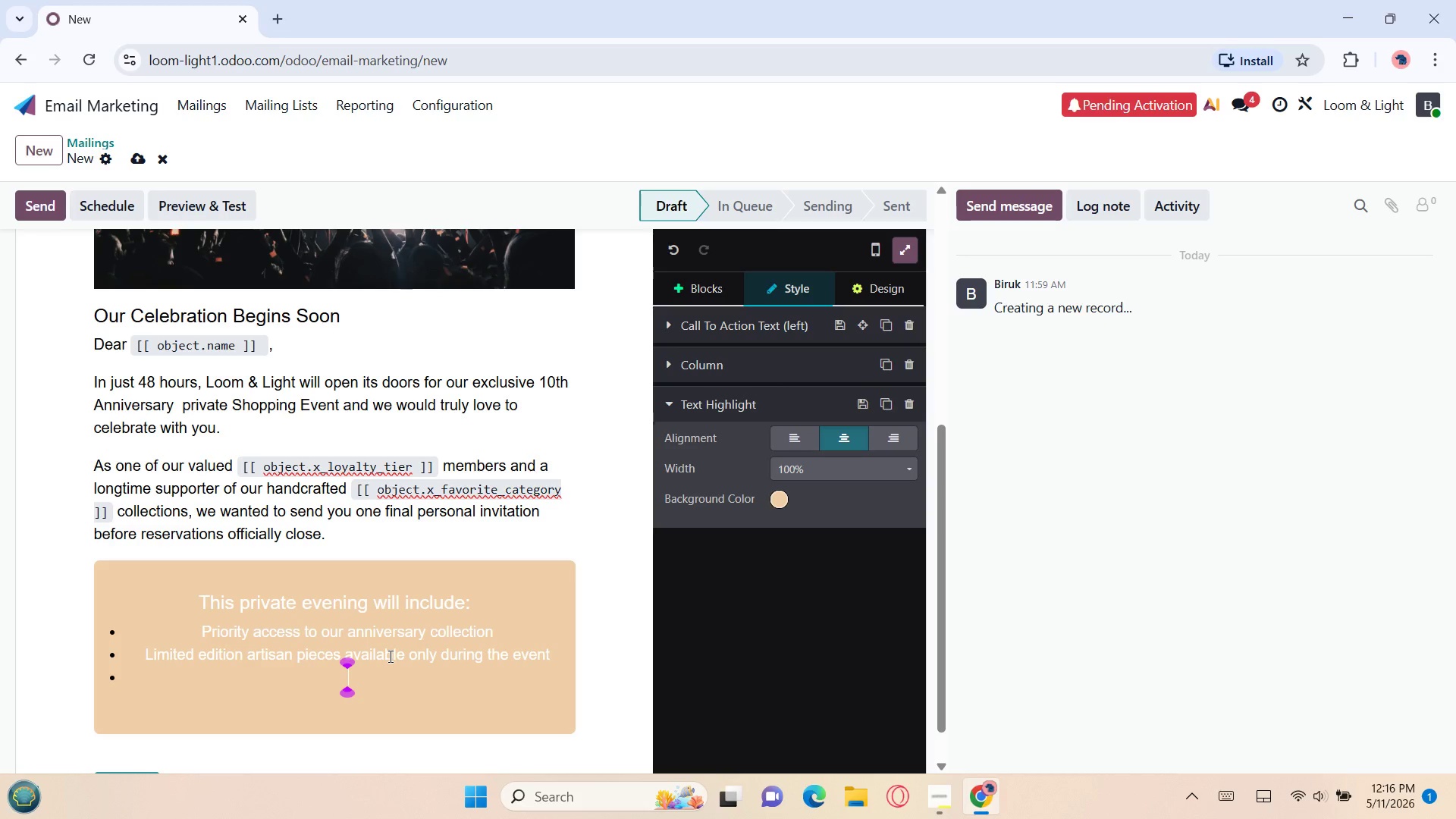 
hold_key(key=ShiftLeft, duration=1.52)
 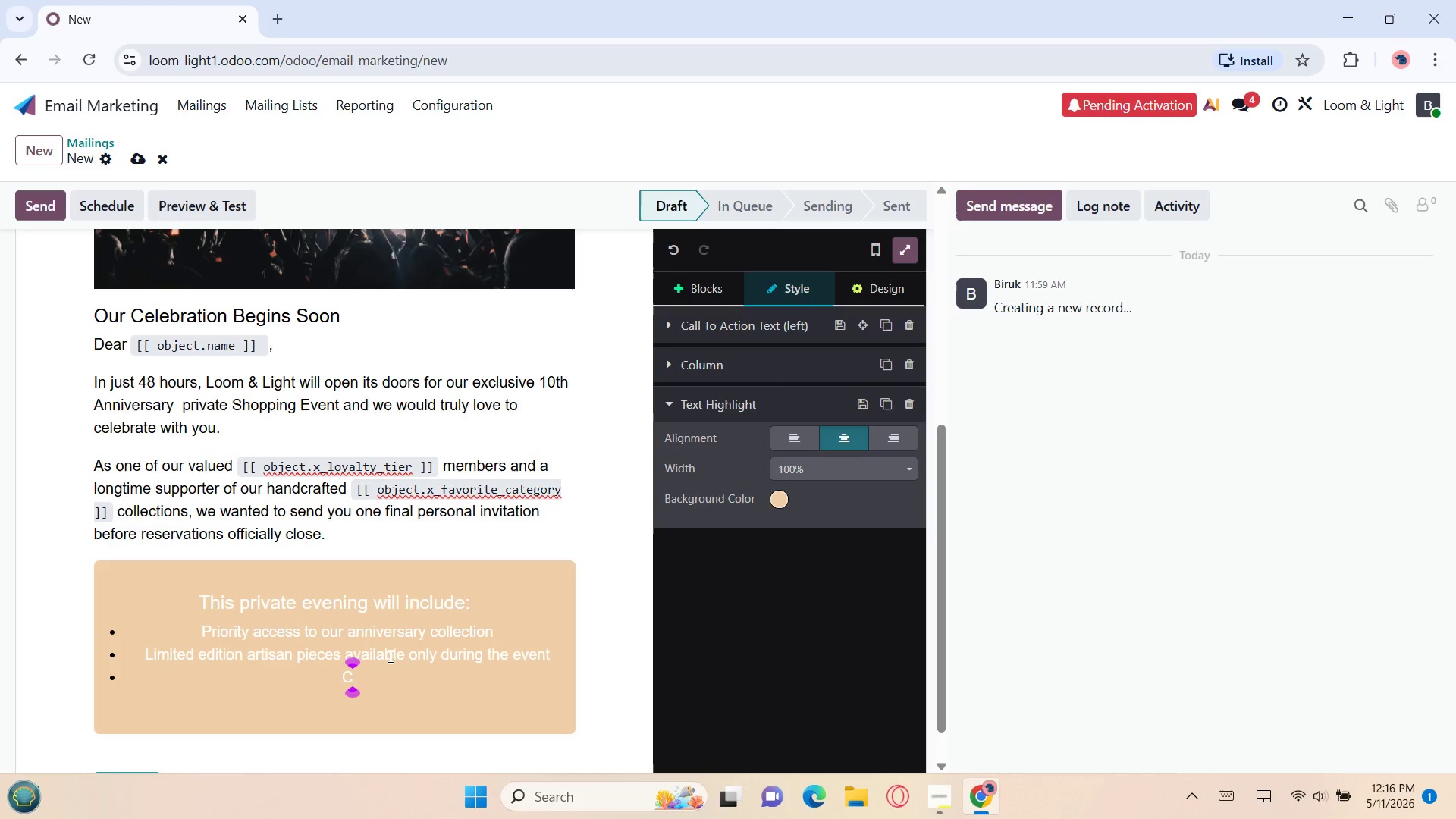 
type(Comp)
 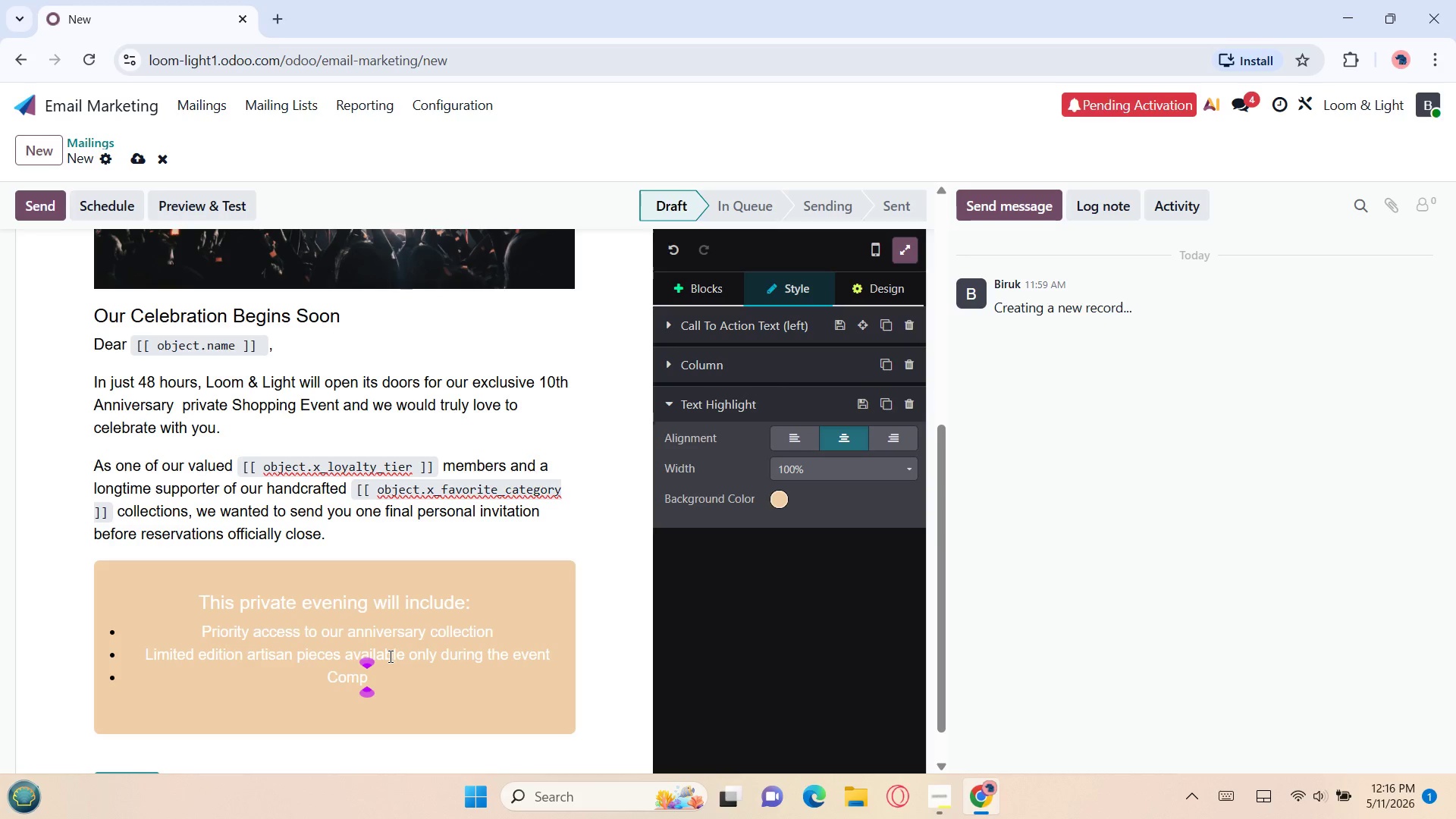 
type(li)
 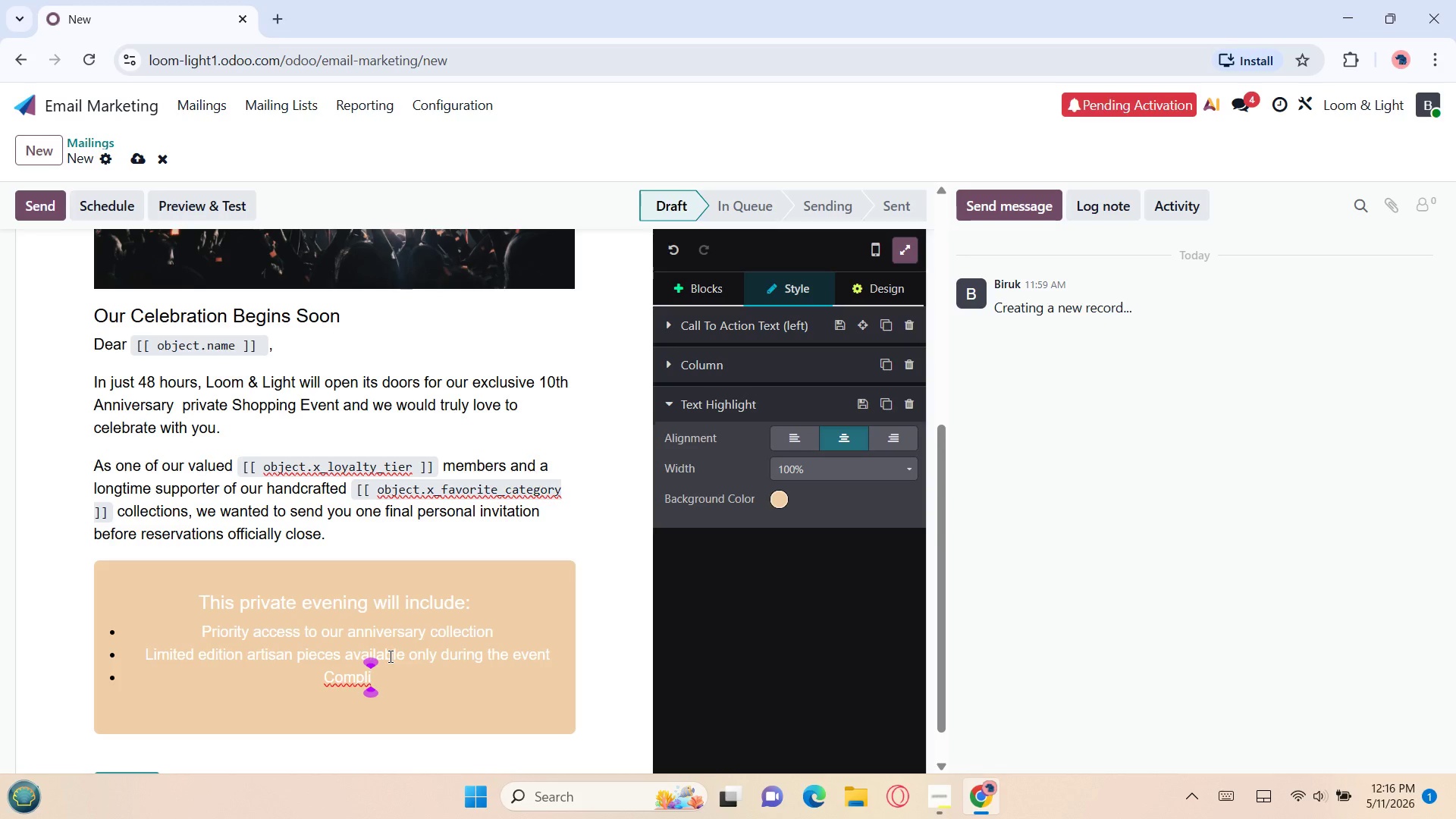 
type(mentary )
 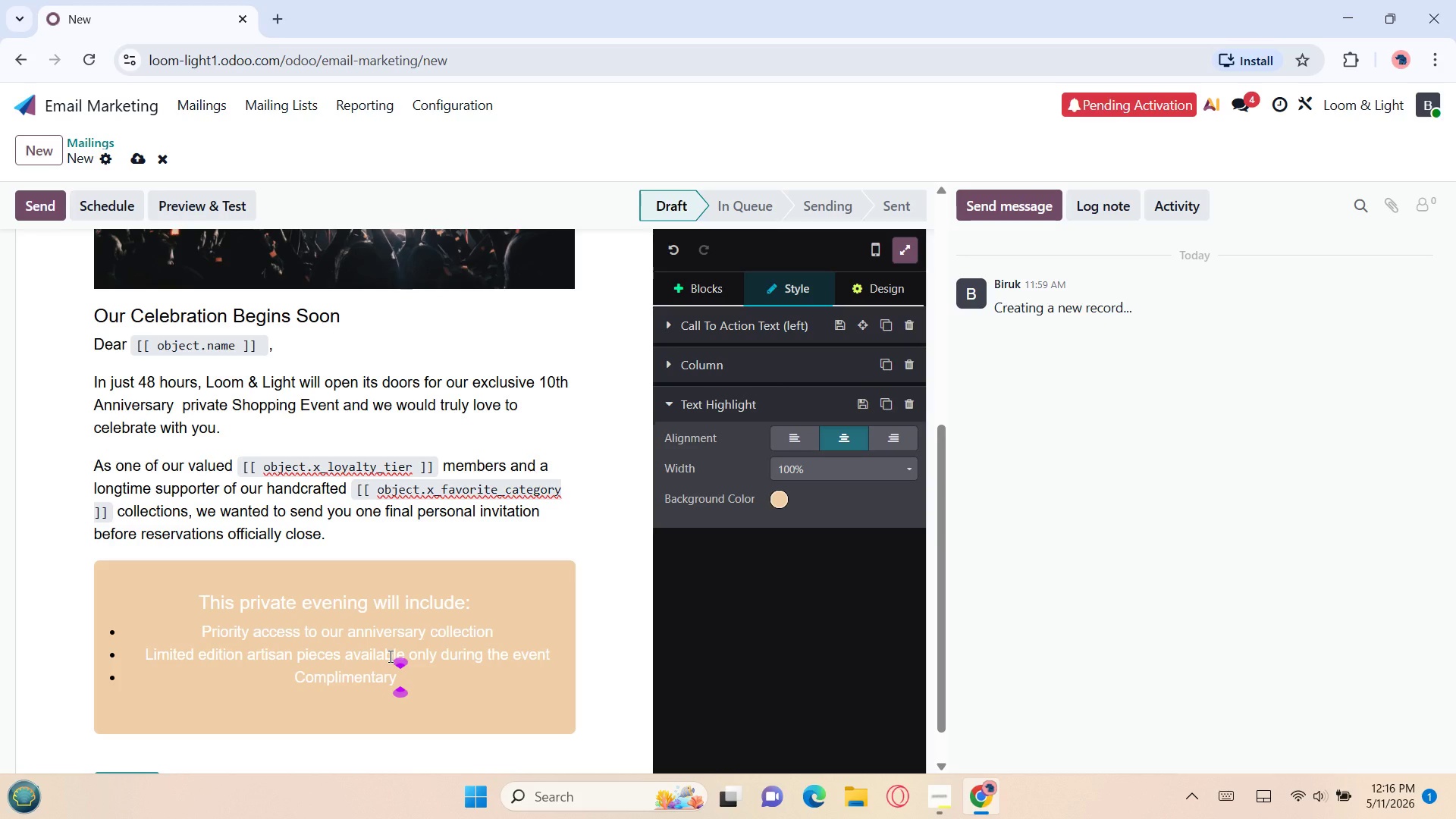 
type(cha)
 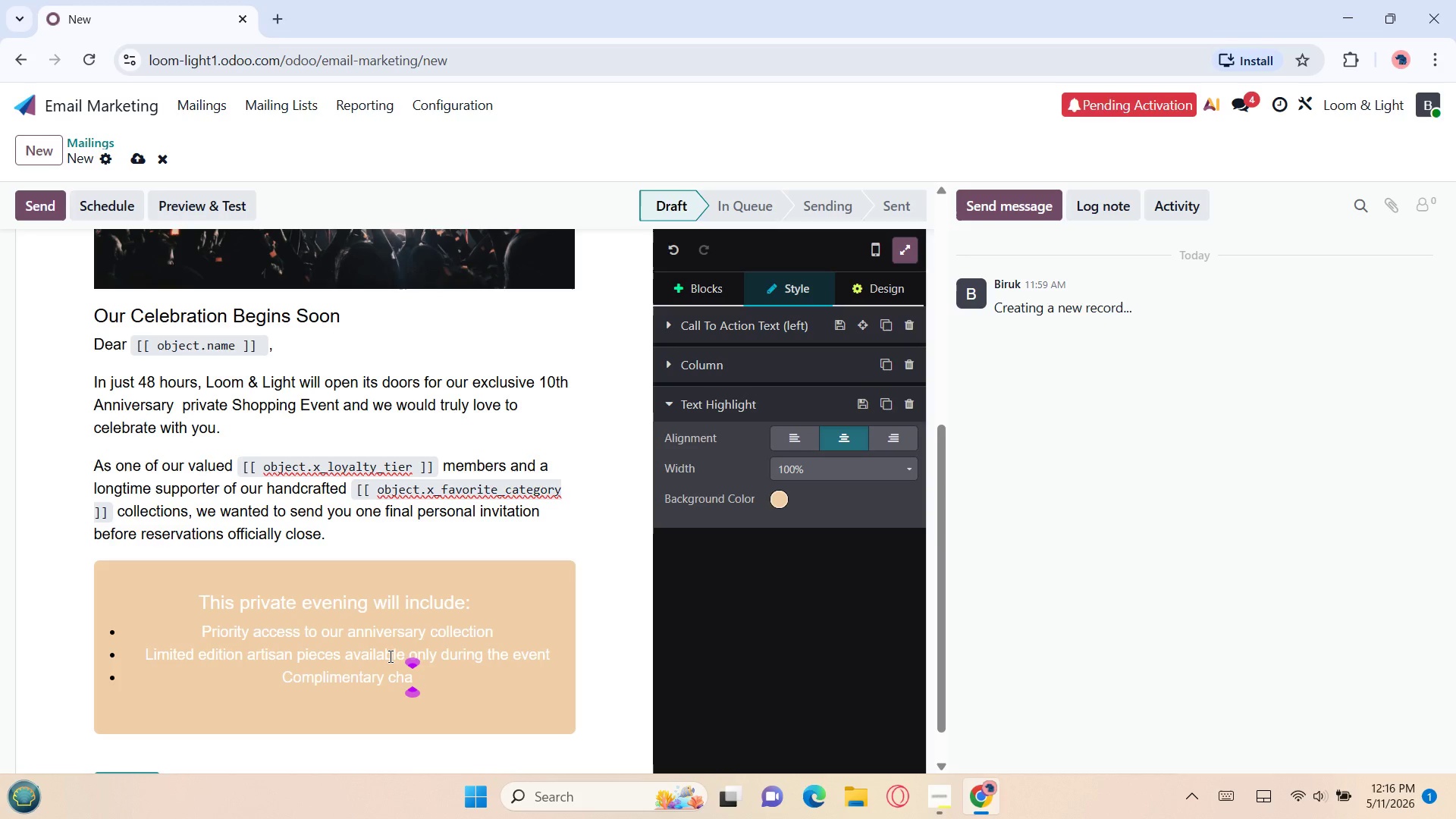 
key(M)
 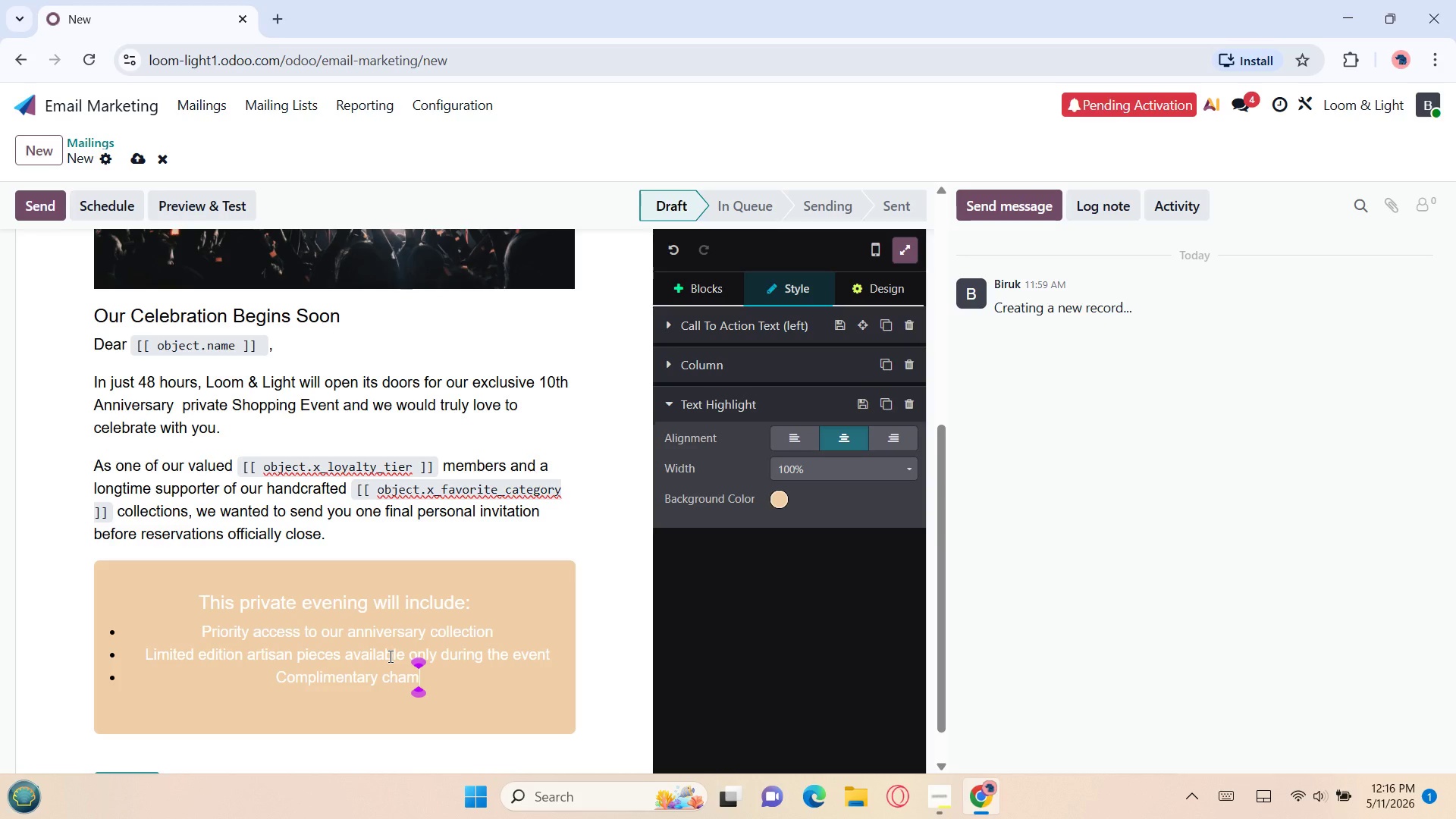 
type(page)
 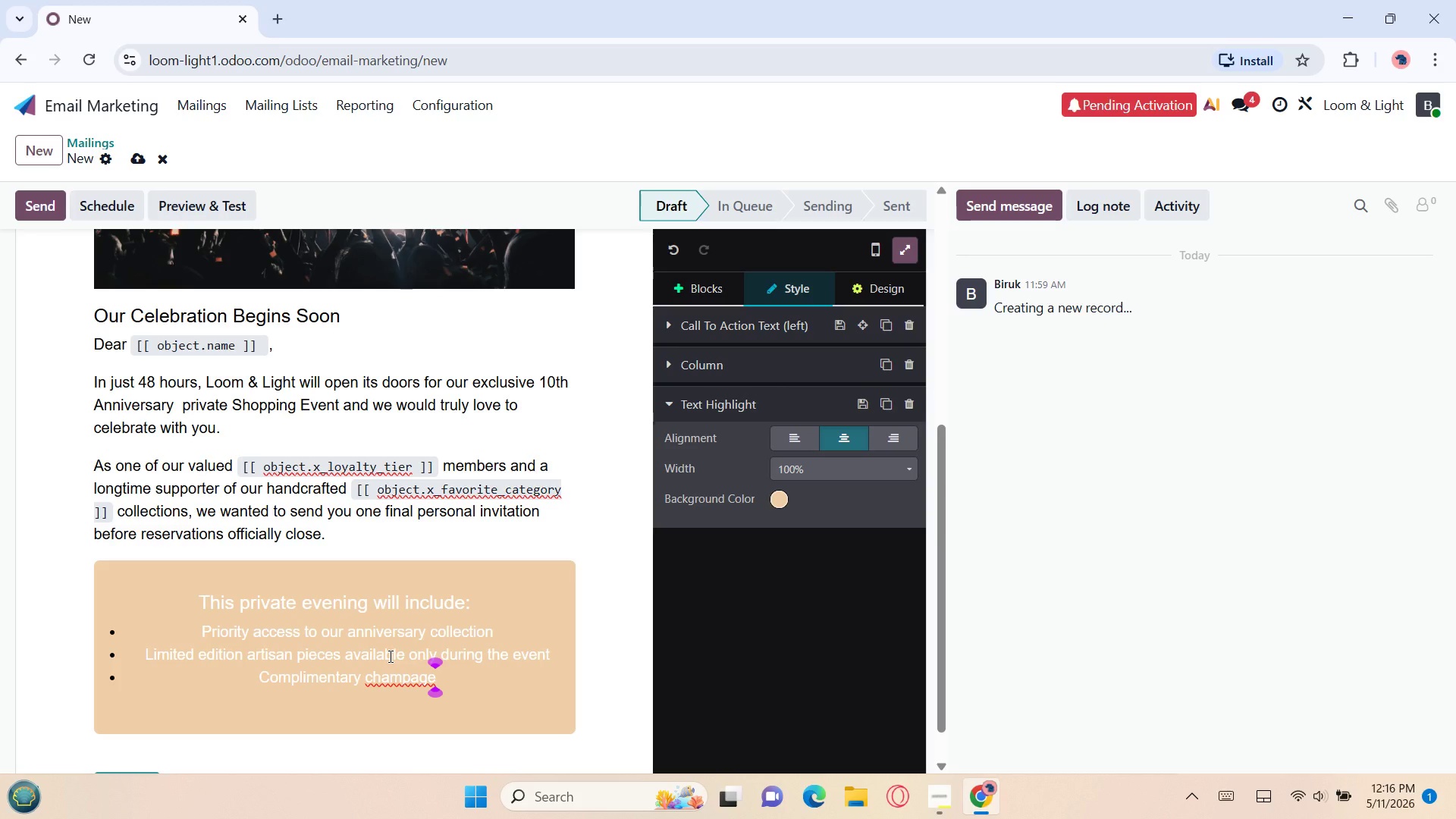 
key(Backspace)
type(ne )
 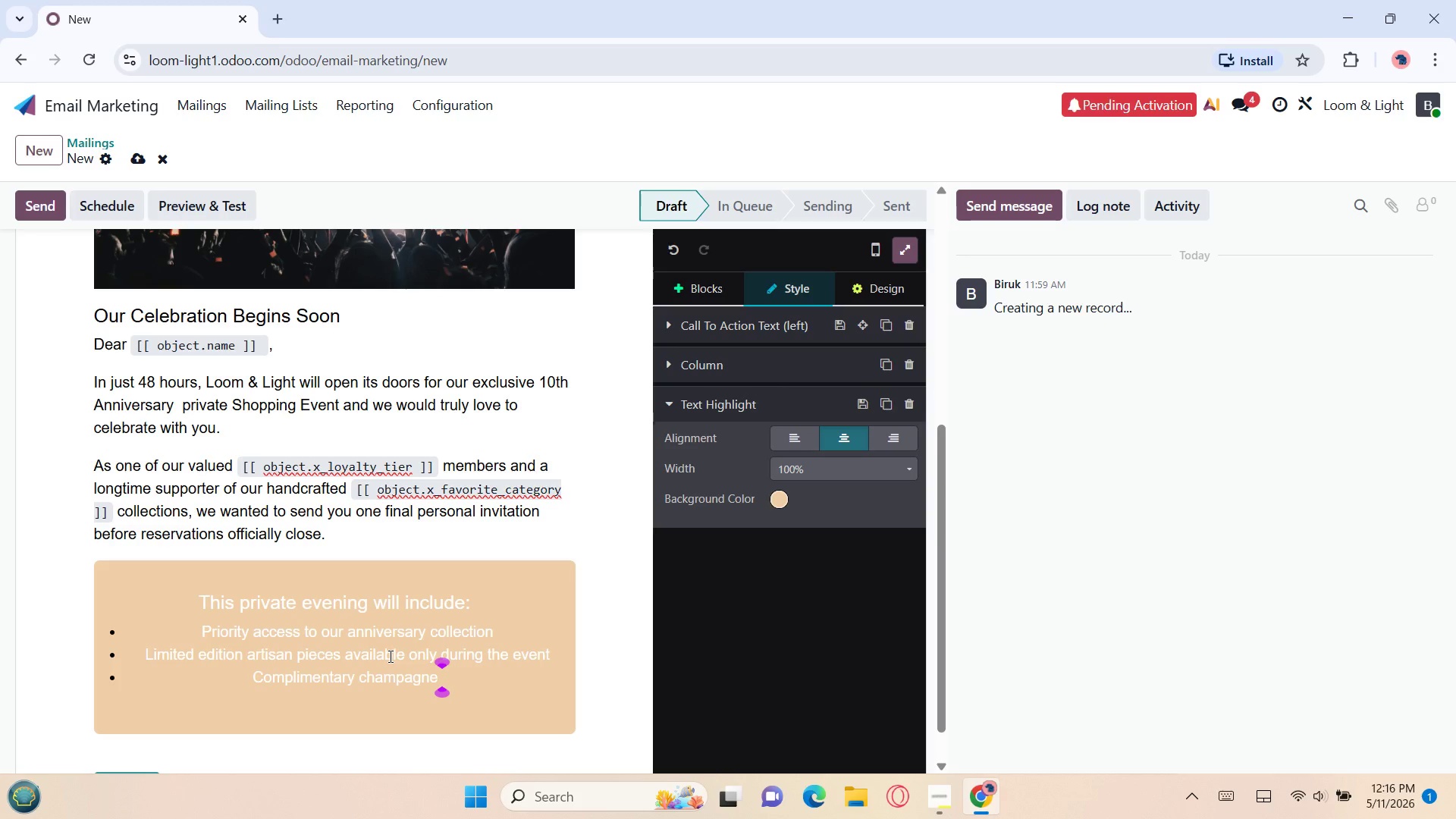 
type(and cur)
 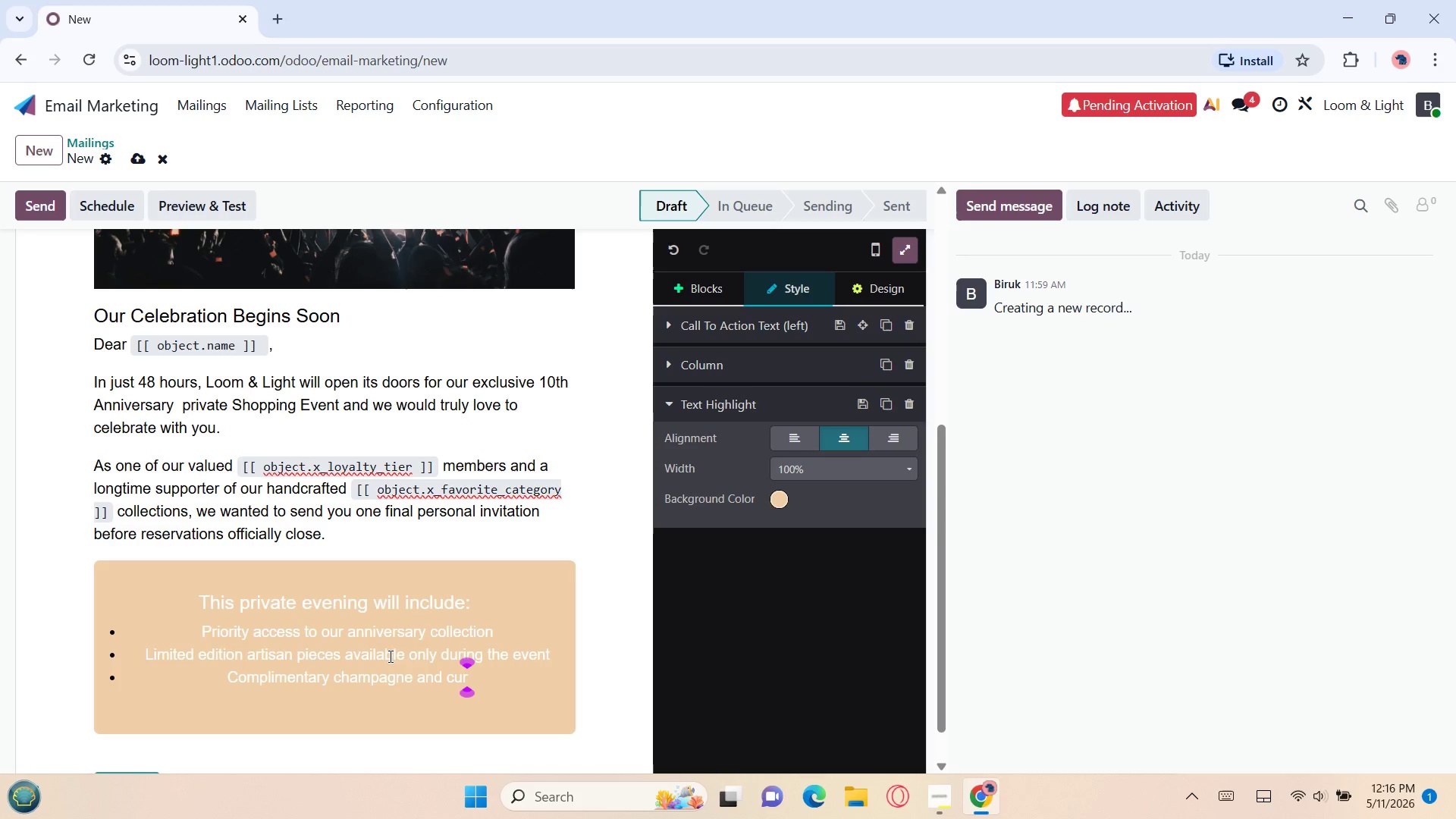 
type(at)
 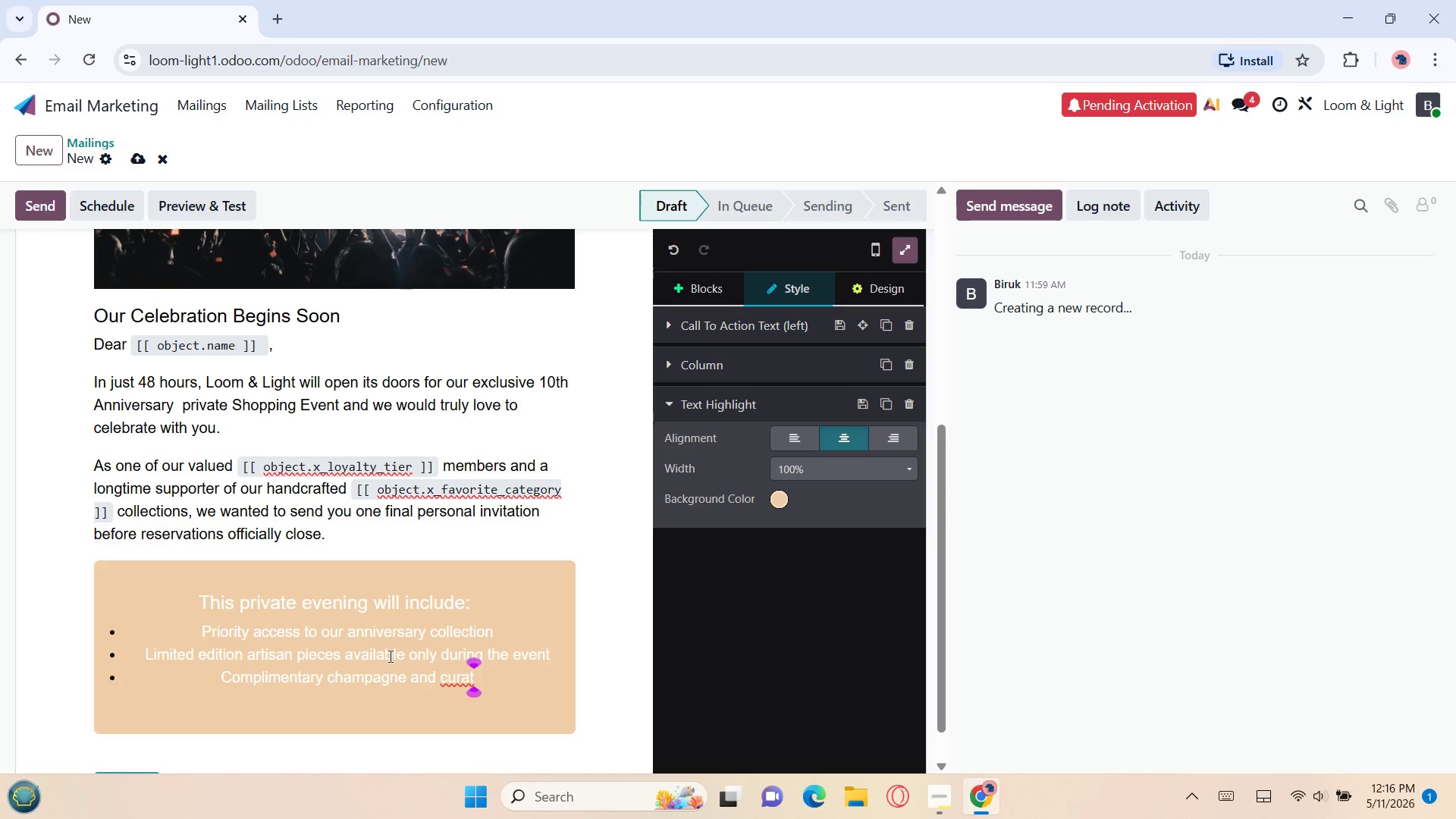 
type(ed desserts)
 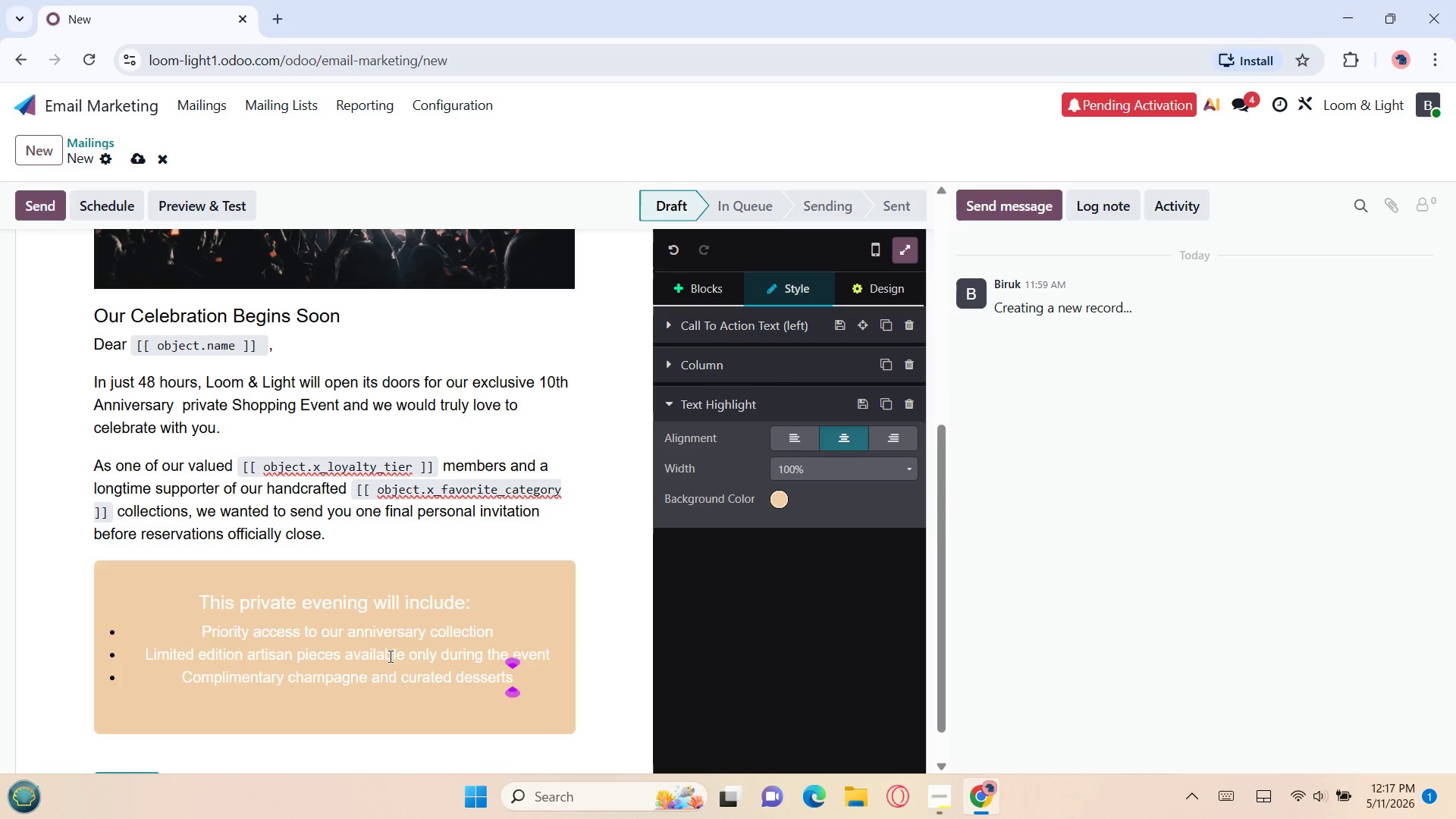 
key(Enter)
 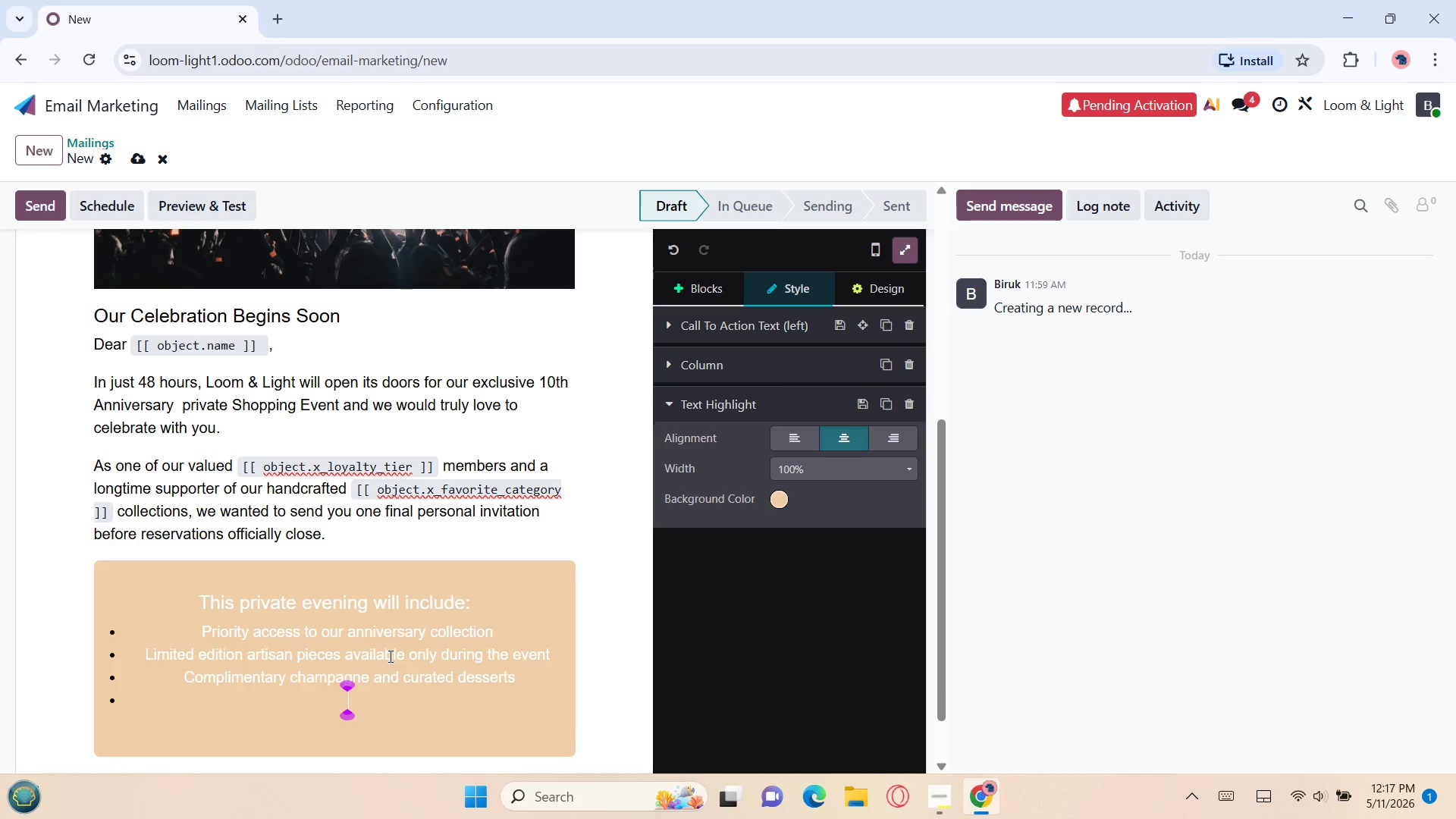 
type(Exclusive VIP pricing and )
 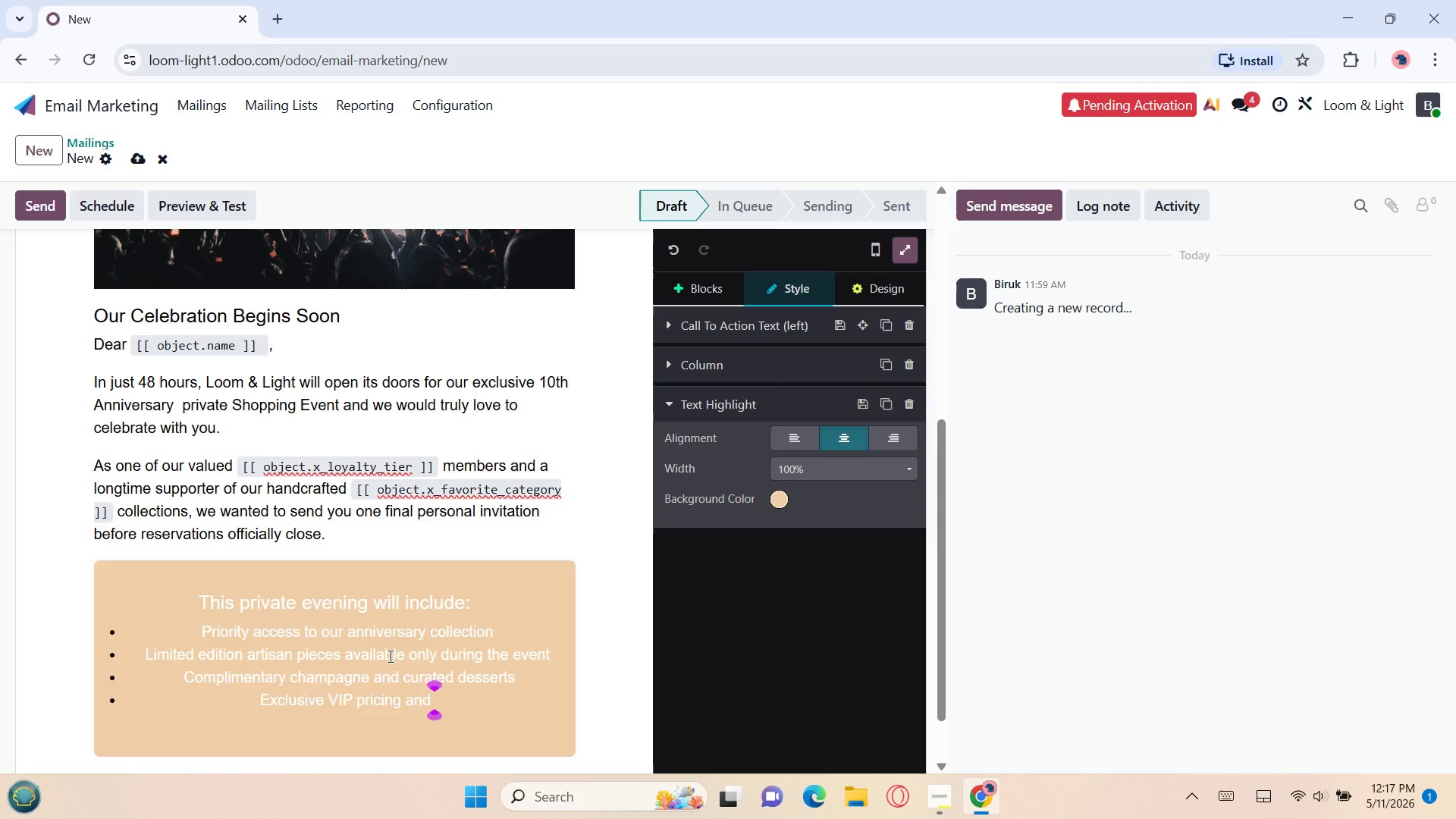 
type(Private consultations)
 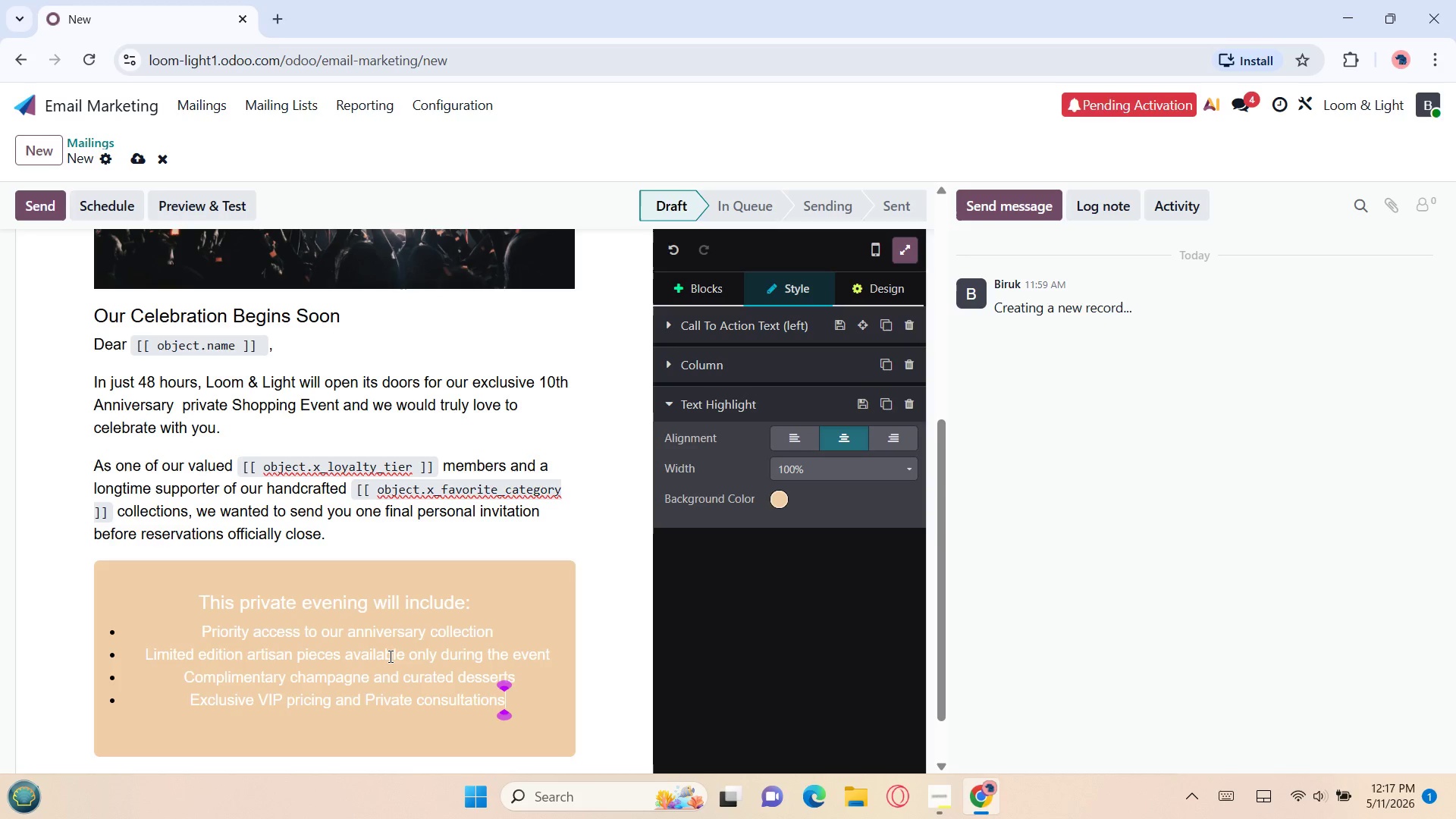 
key(Enter)
 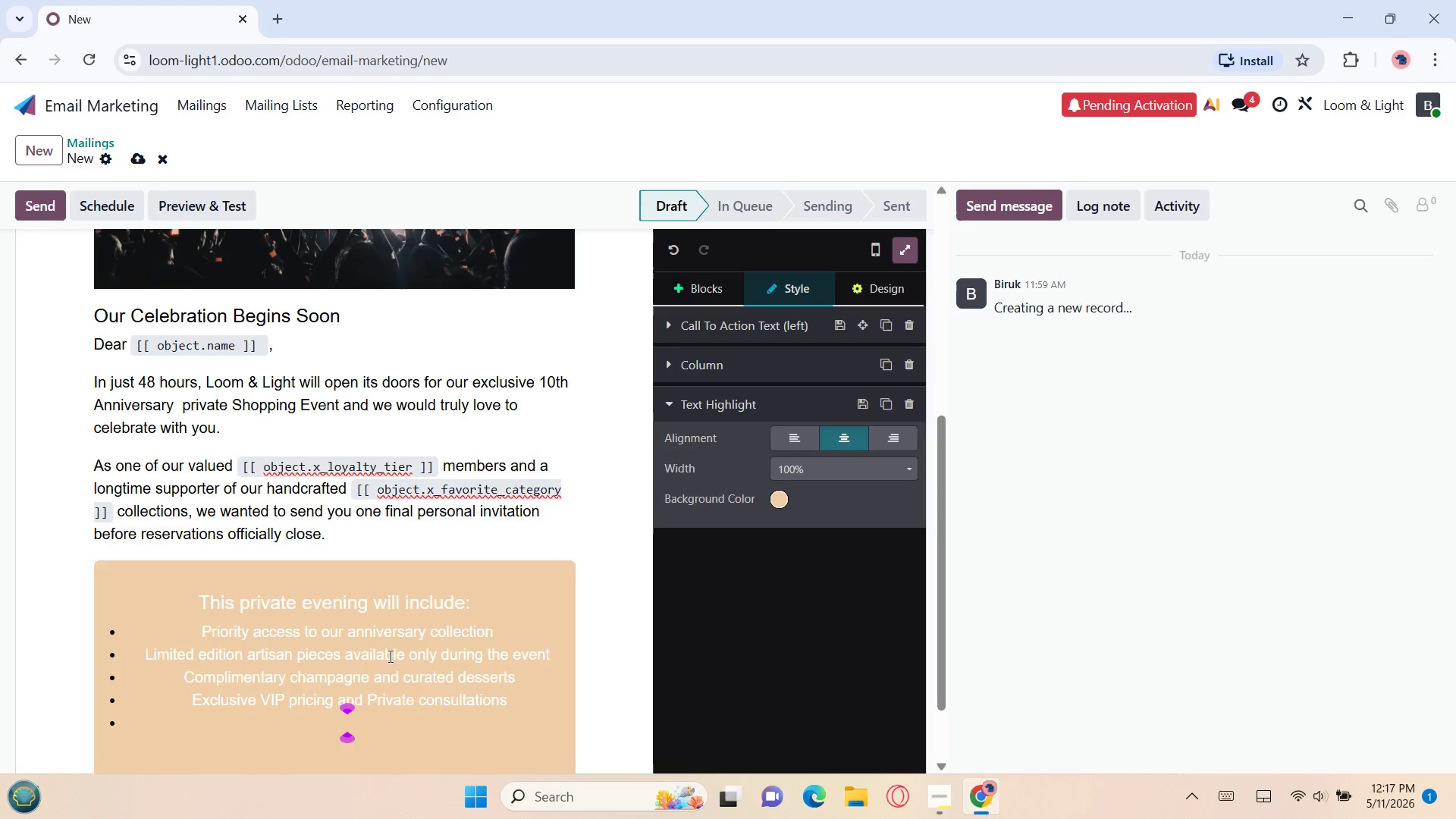 
type(An)
 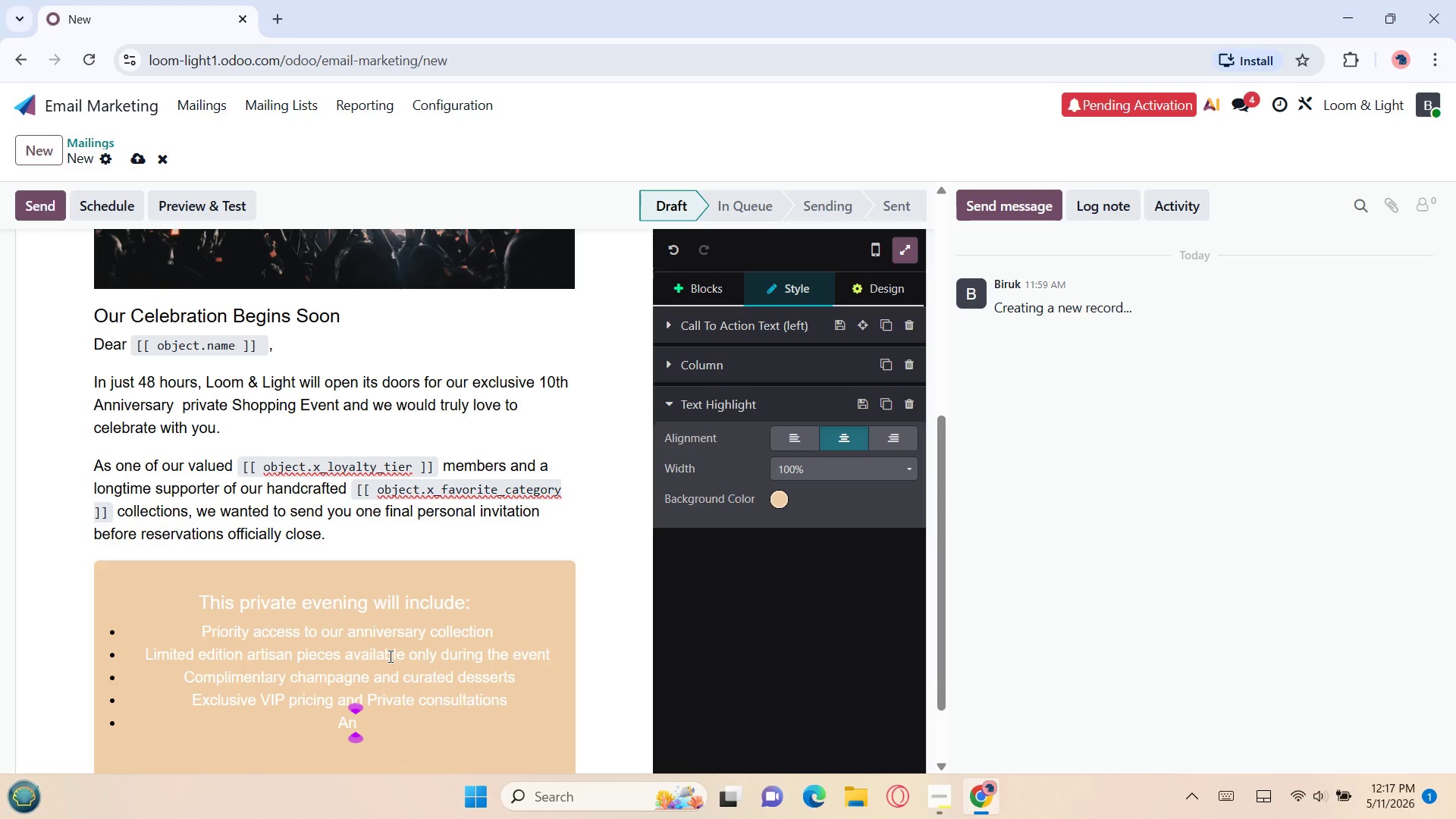 
type( in)
 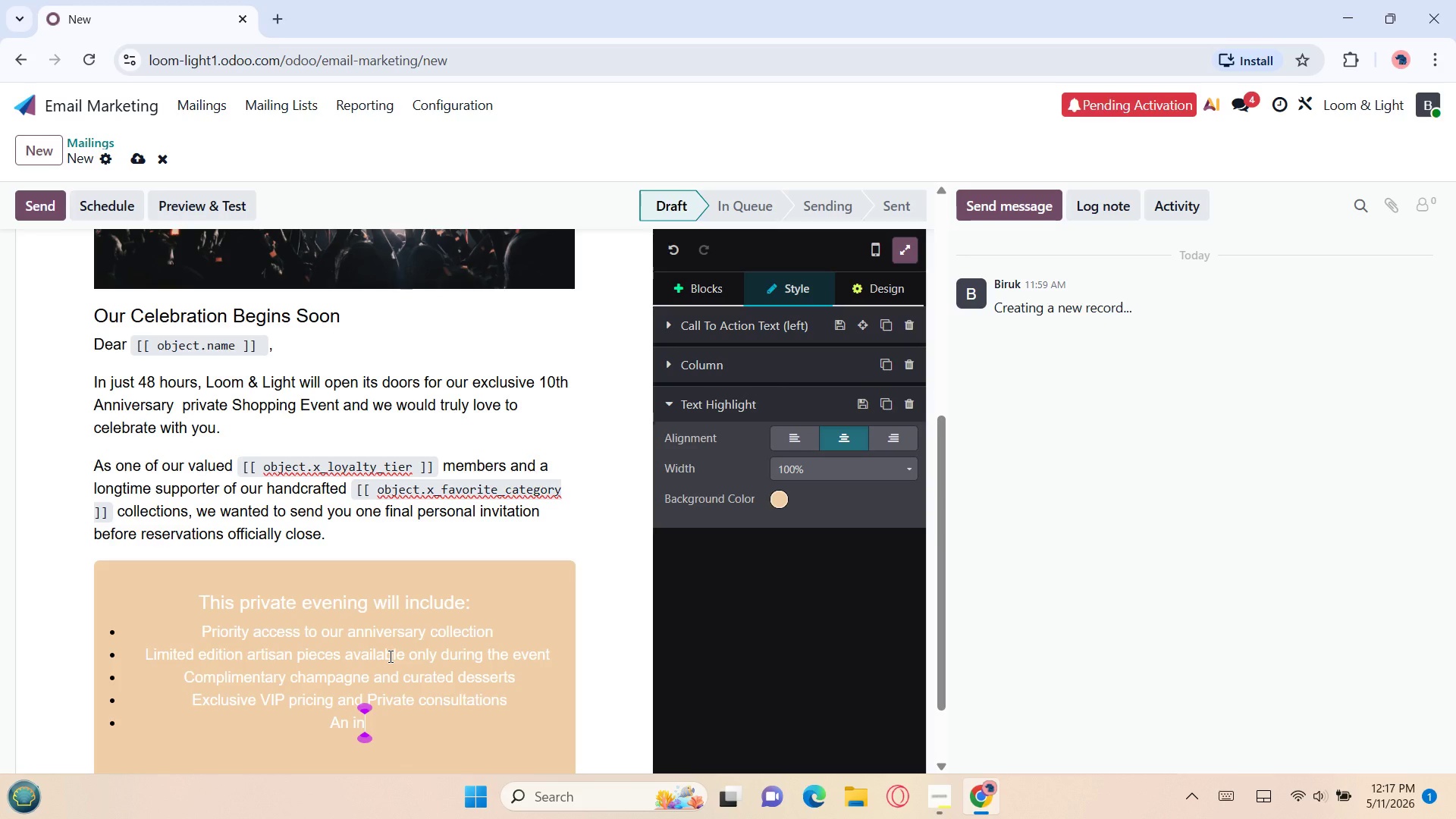 
type(timate luxury shopping experirnce)
 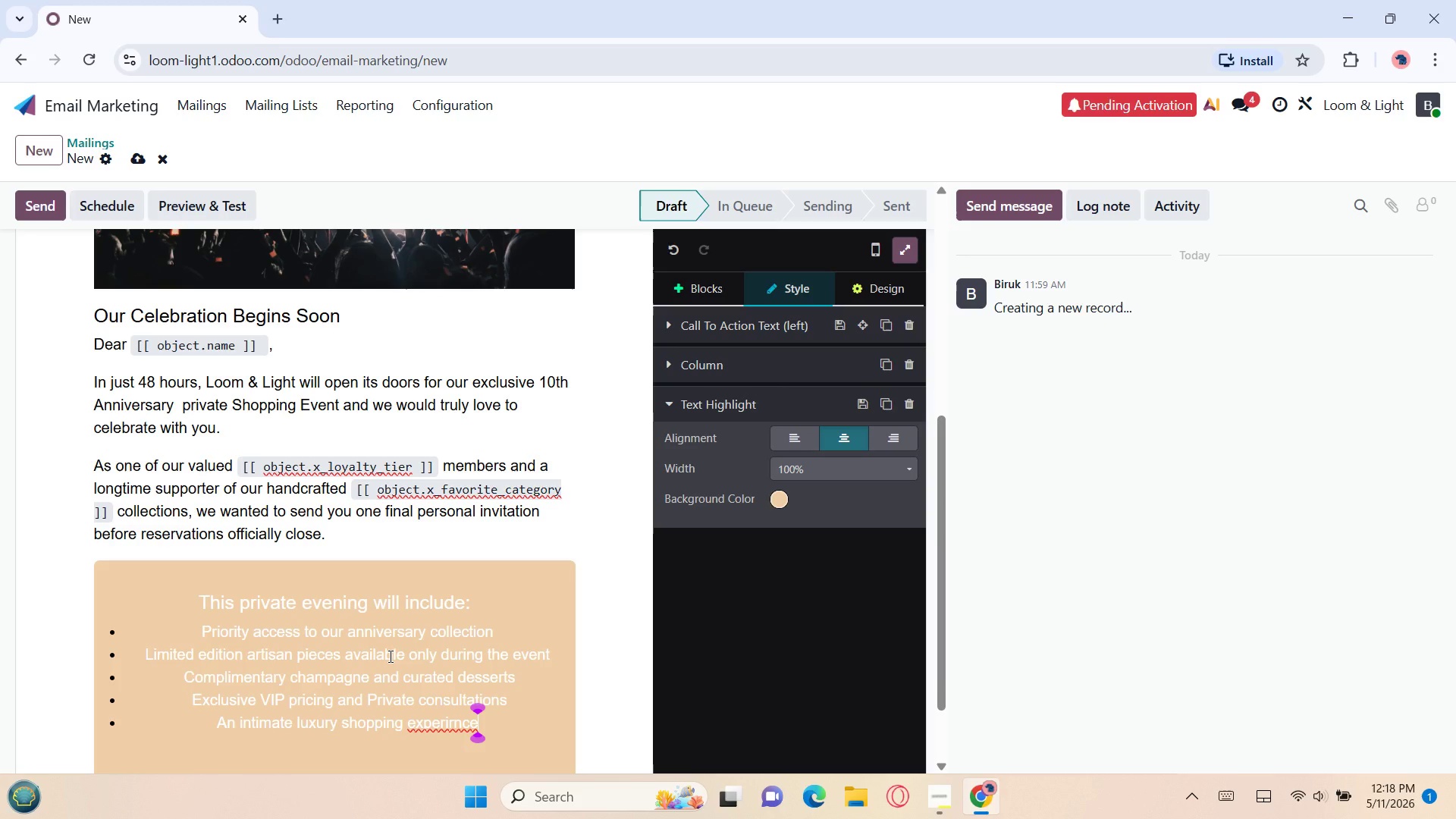 
key(ArrowLeft)
 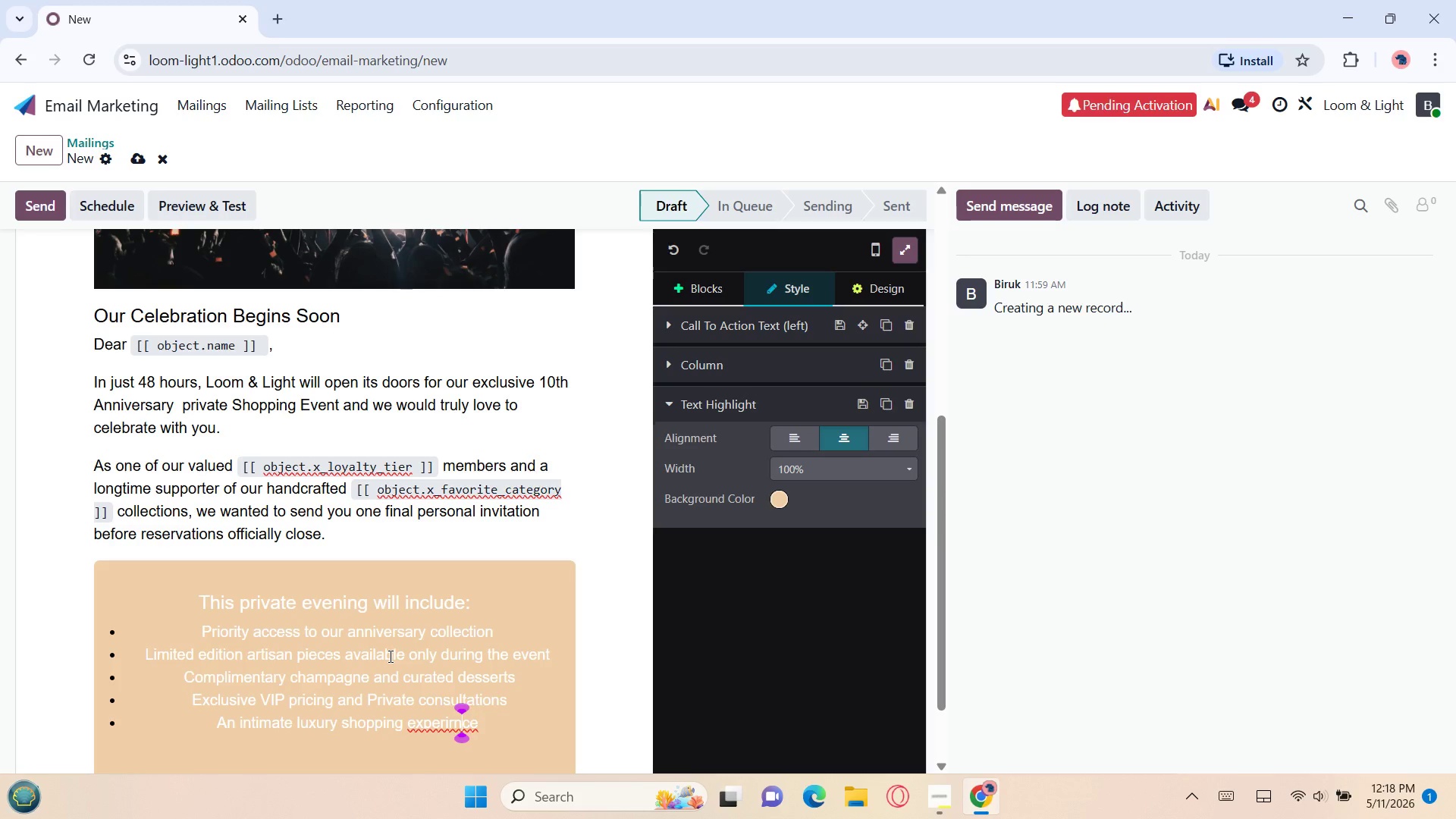 
key(ArrowLeft)
 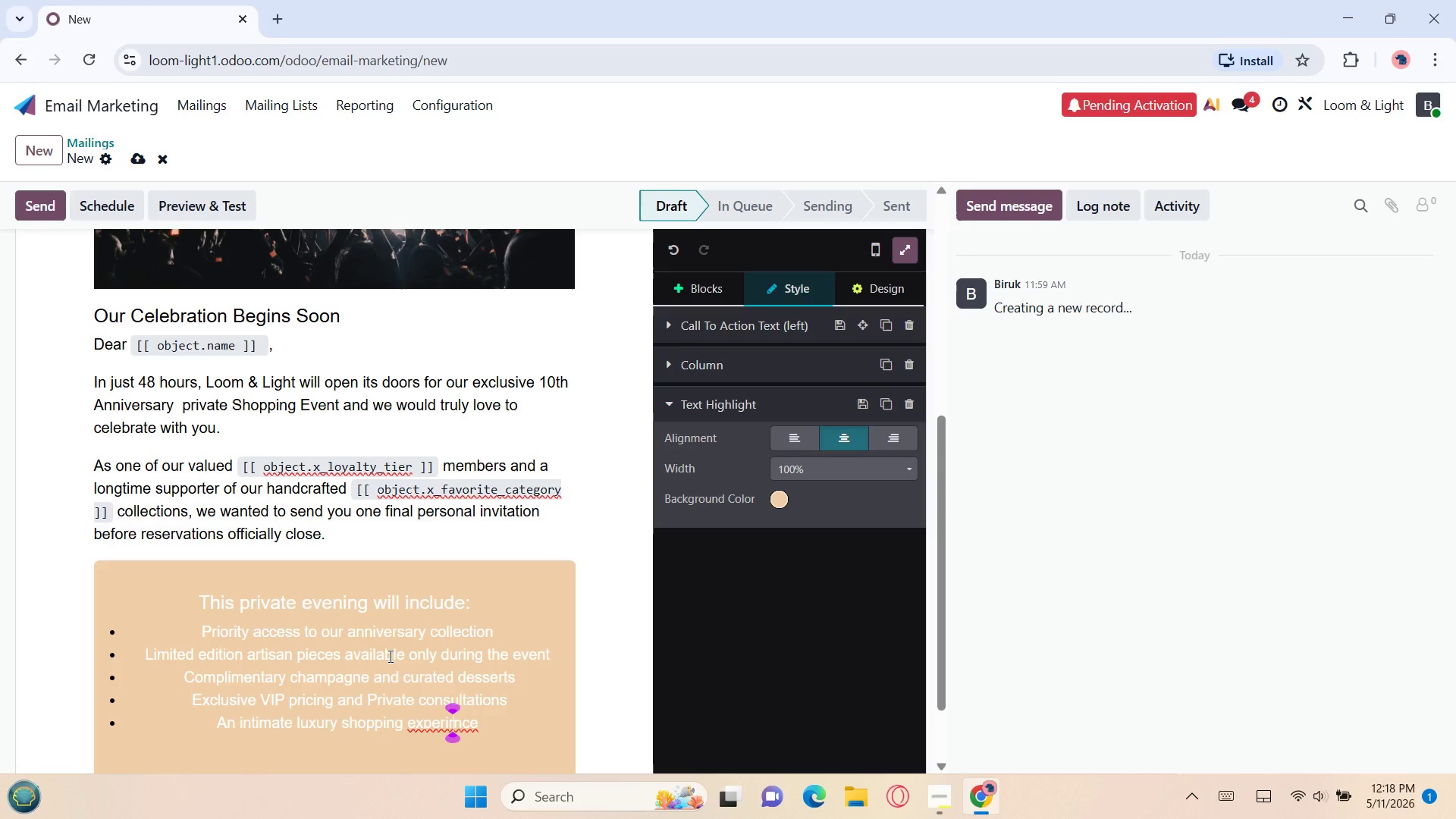 
key(ArrowLeft)
 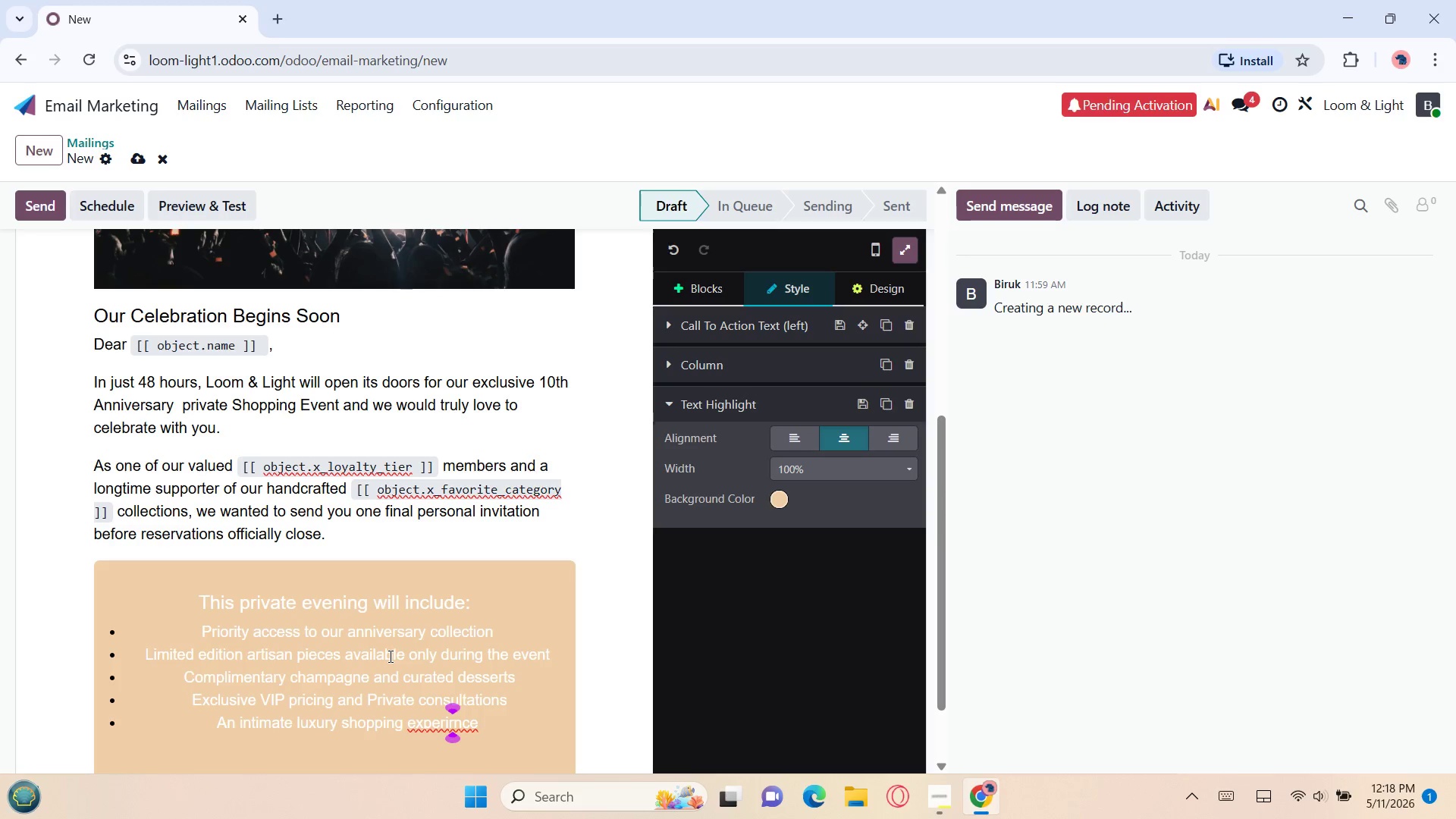 
key(Backspace)
 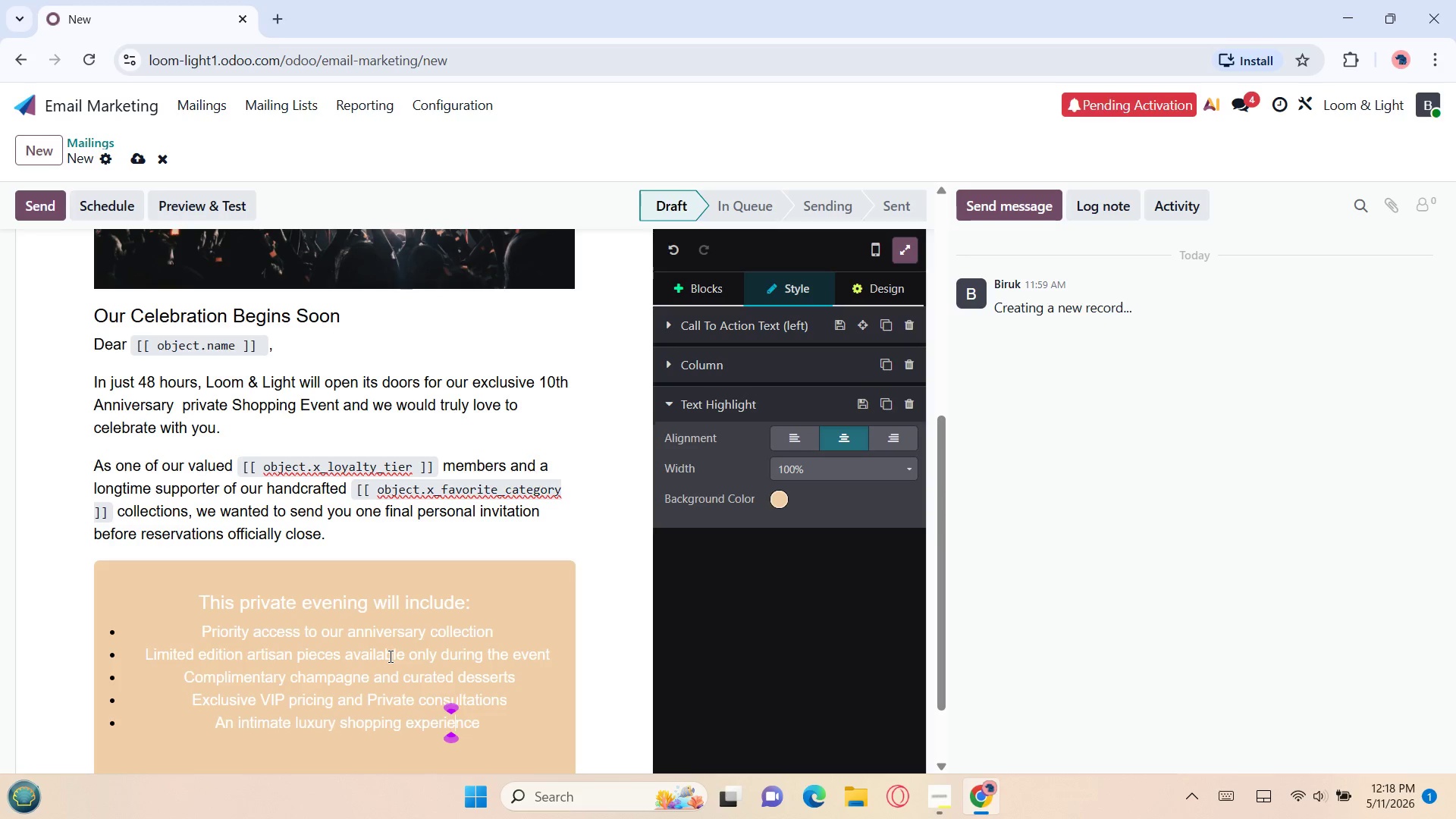 
key(E)
 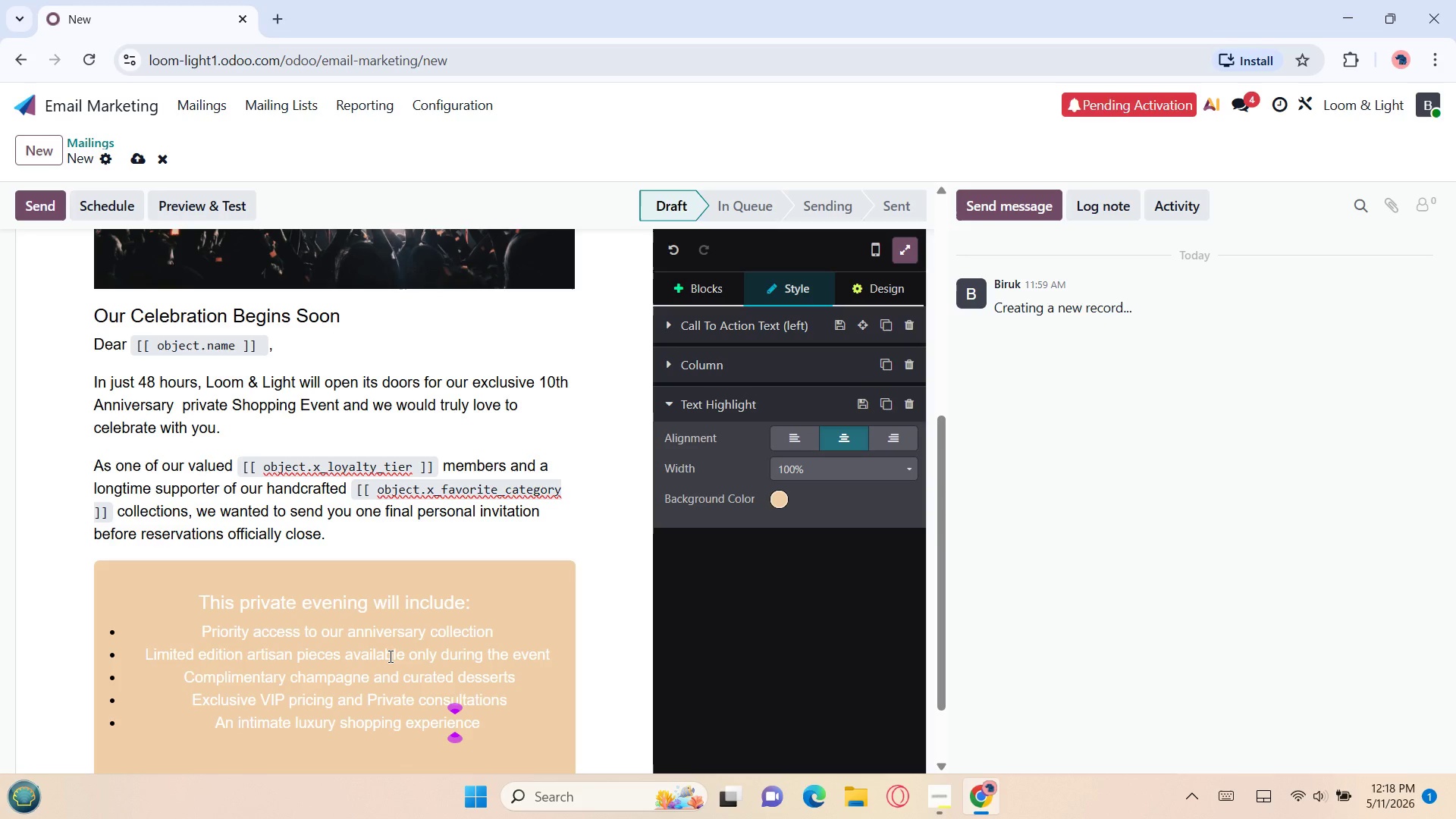 
key(ArrowRight)
 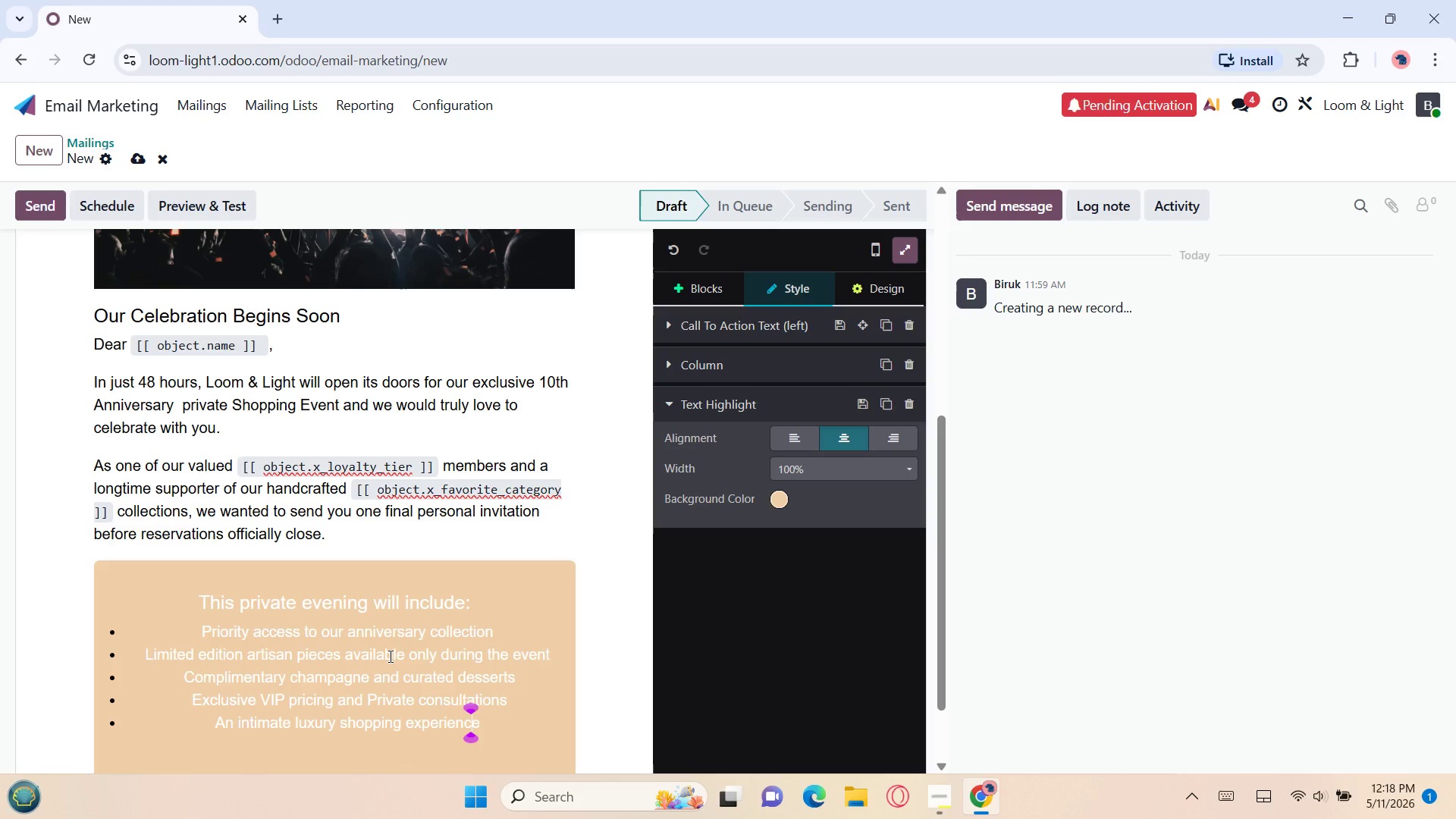 
key(ArrowRight)
 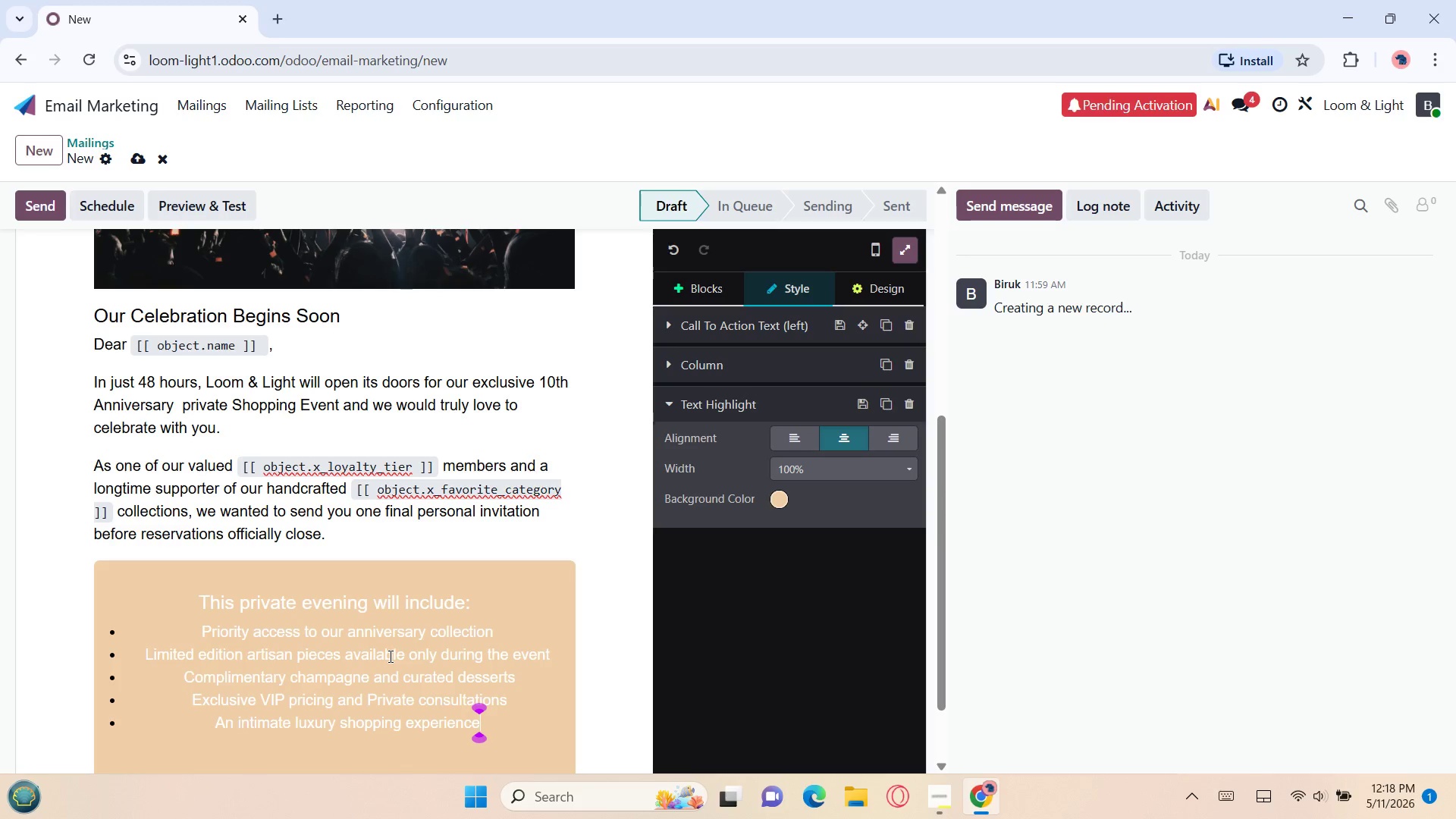 
key(ArrowRight)
 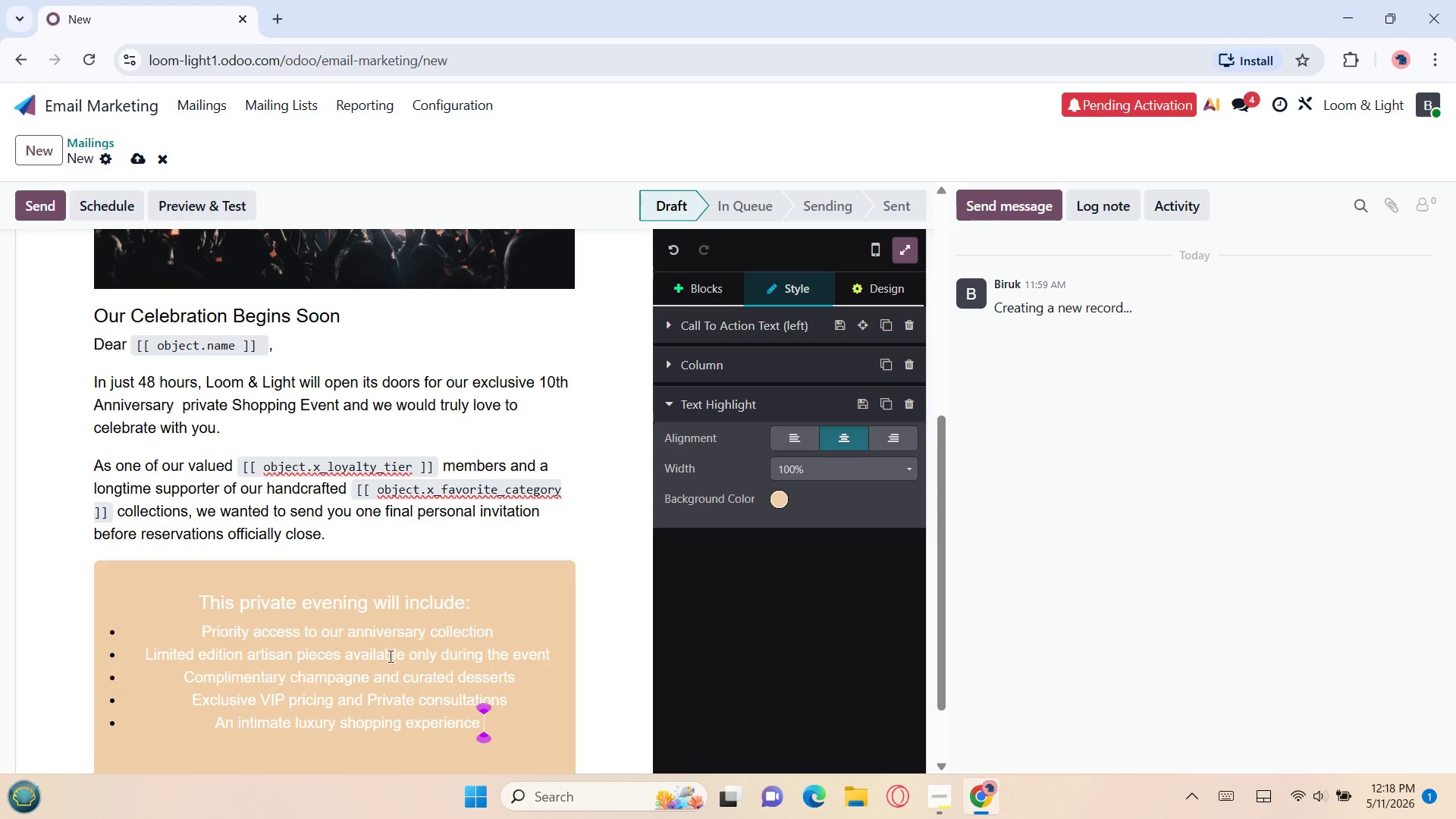 
key(ArrowRight)
 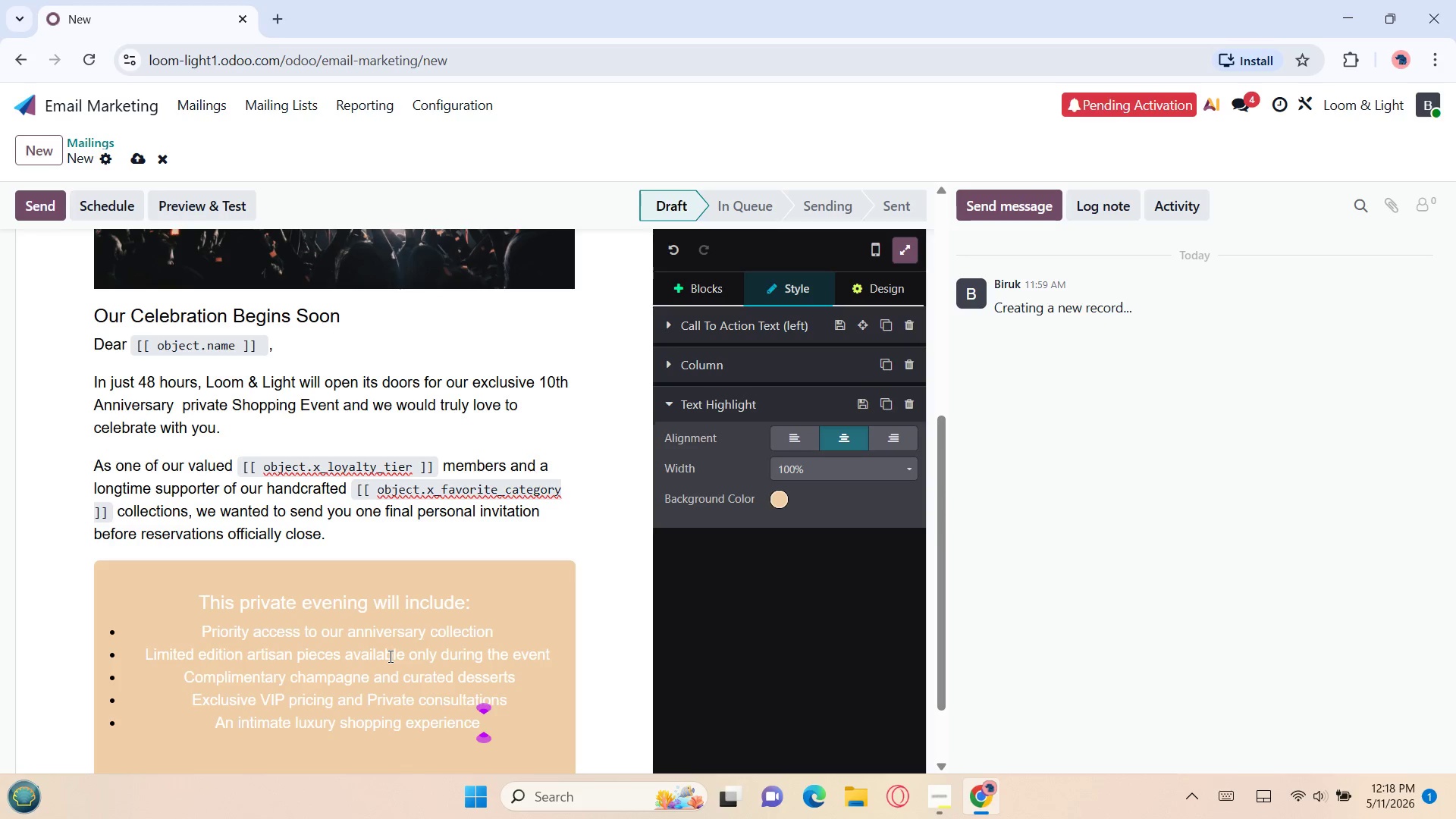 
wait(30.98)
 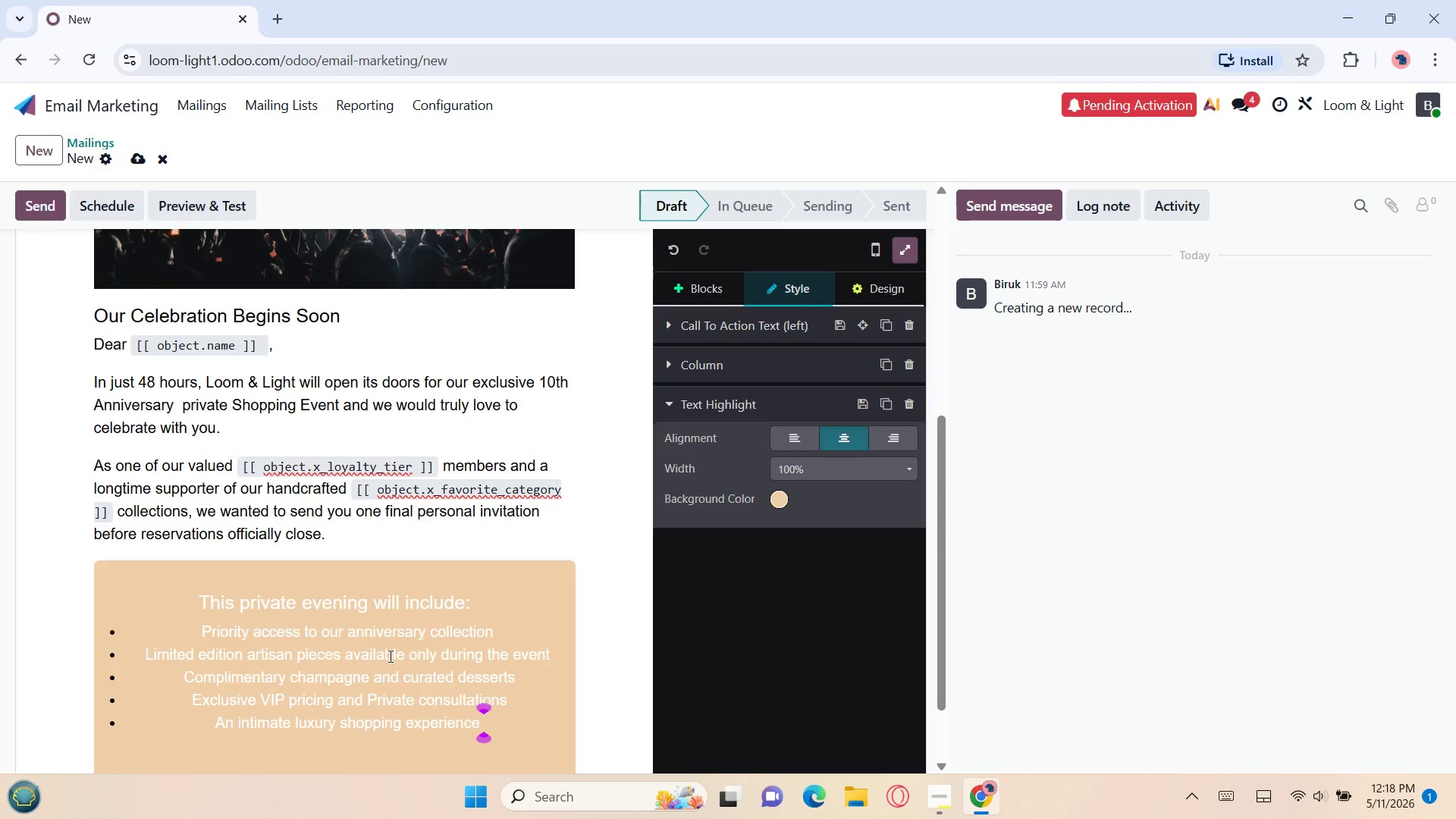 
type(desigh)
key(Backspace)
type(ned for our closest clients)
 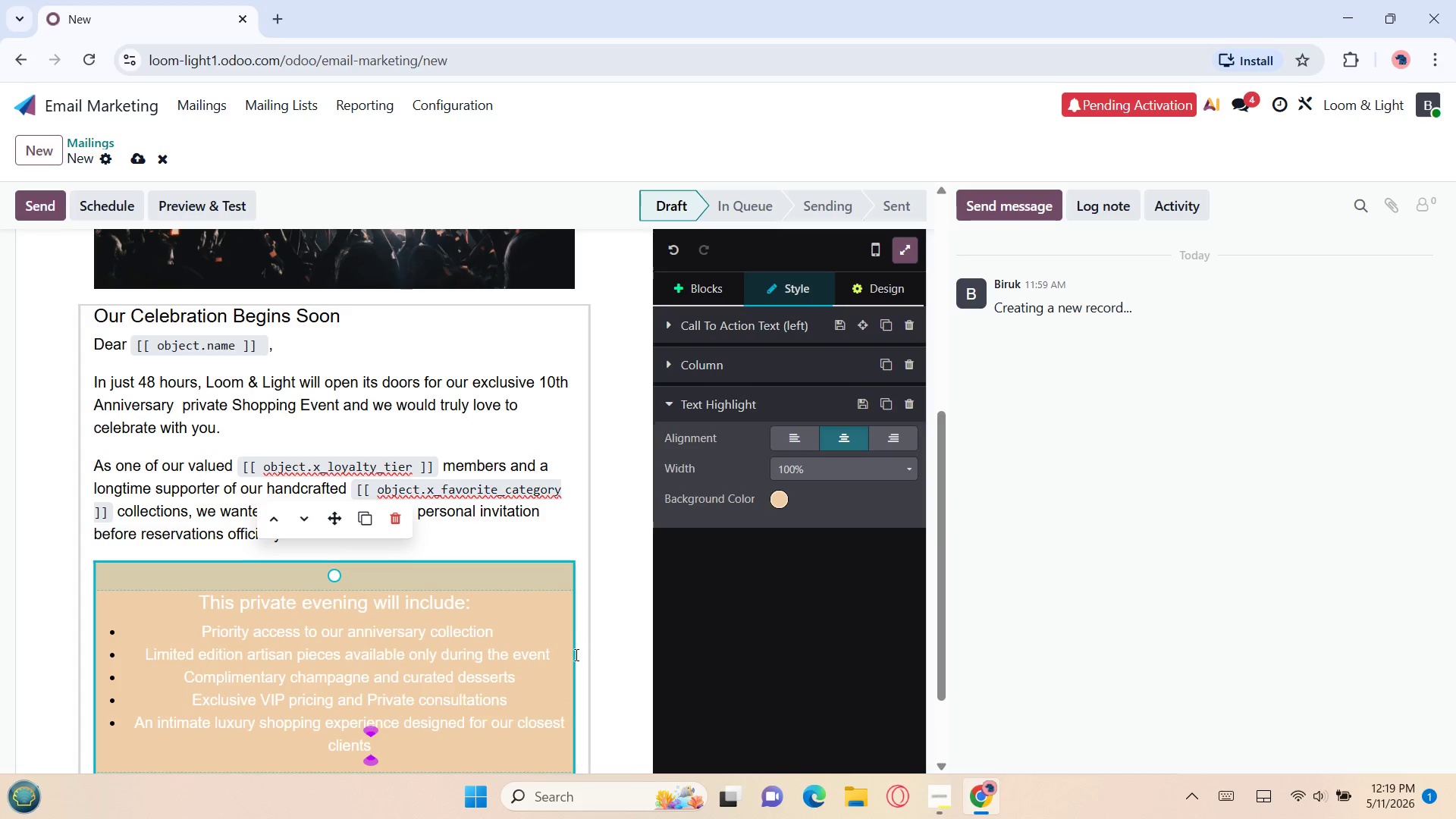 
left_click([574, 654])
 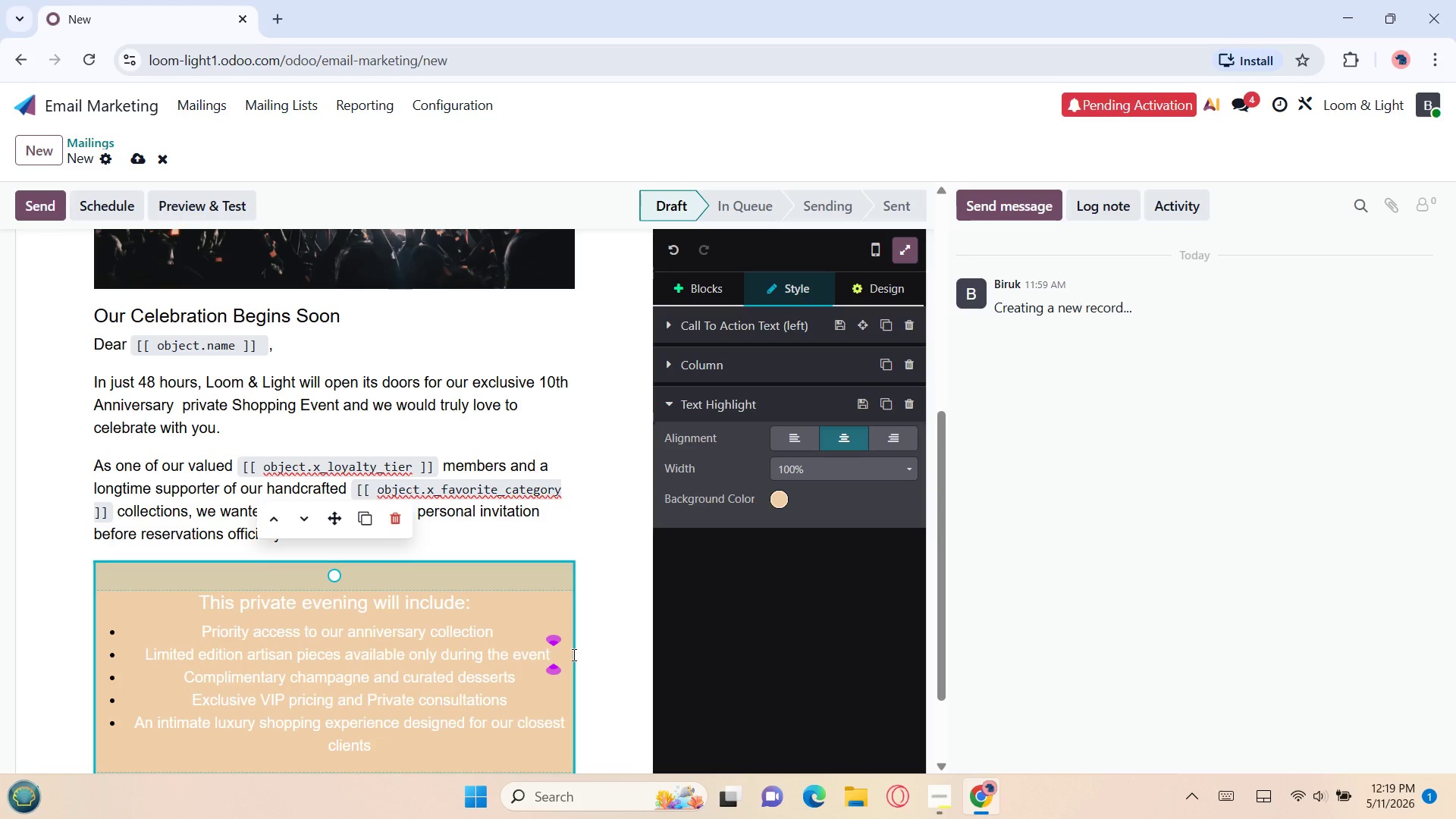 
left_click([573, 654])
 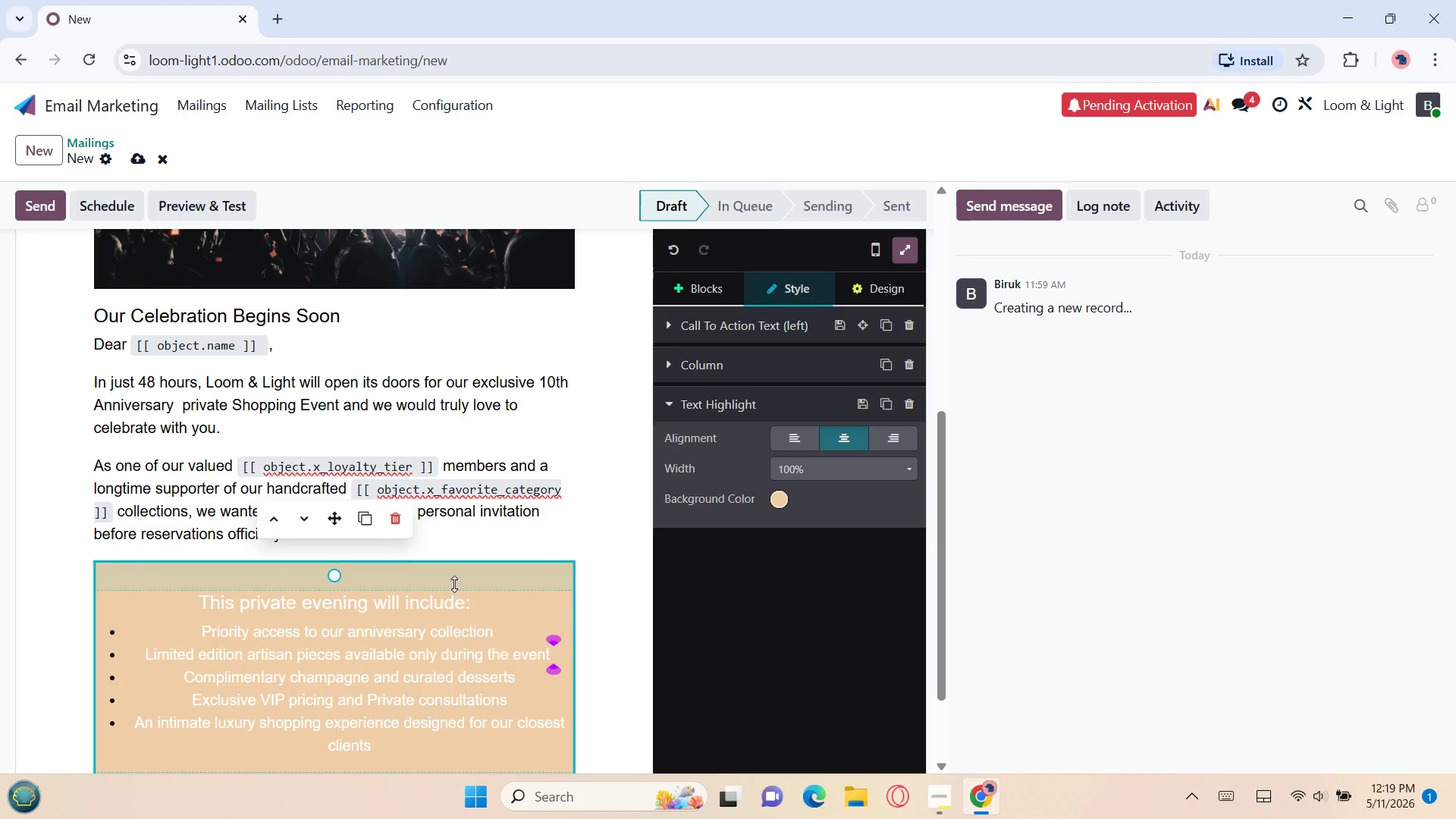 
left_click([453, 584])
 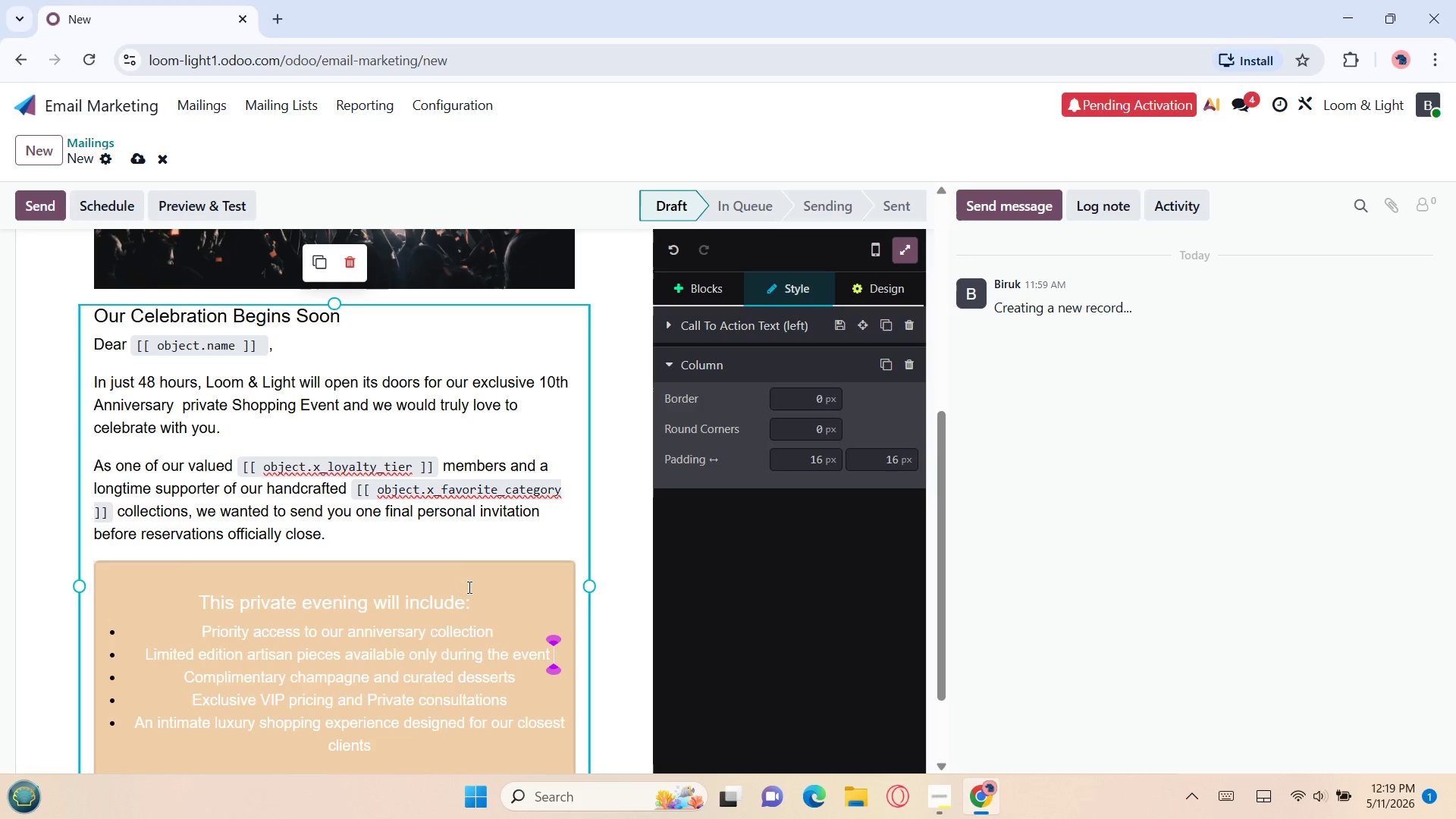 
left_click([469, 588])
 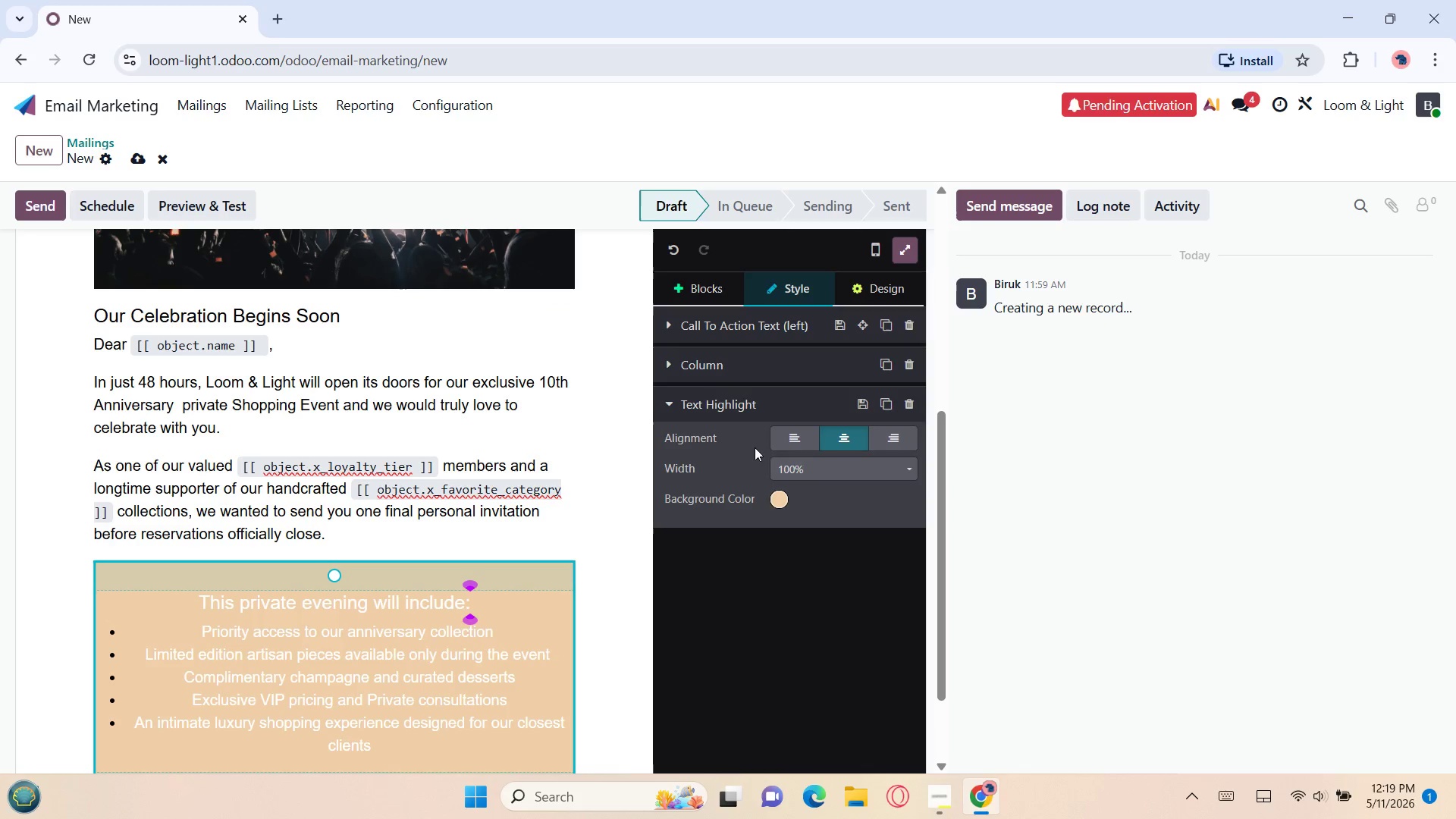 
left_click([792, 435])
 